 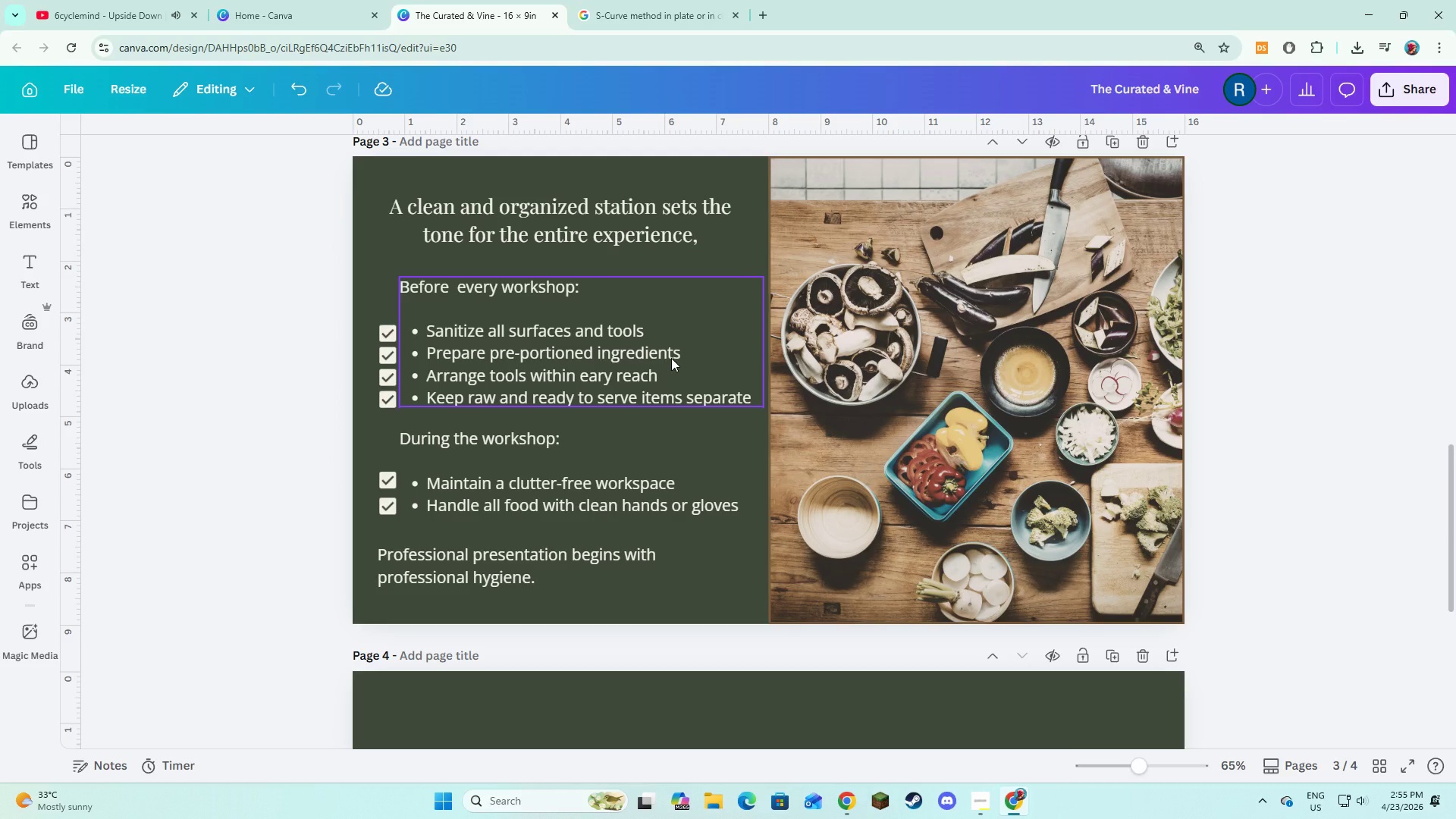 
scroll: coordinate [671, 358], scroll_direction: up, amount: 2.0
 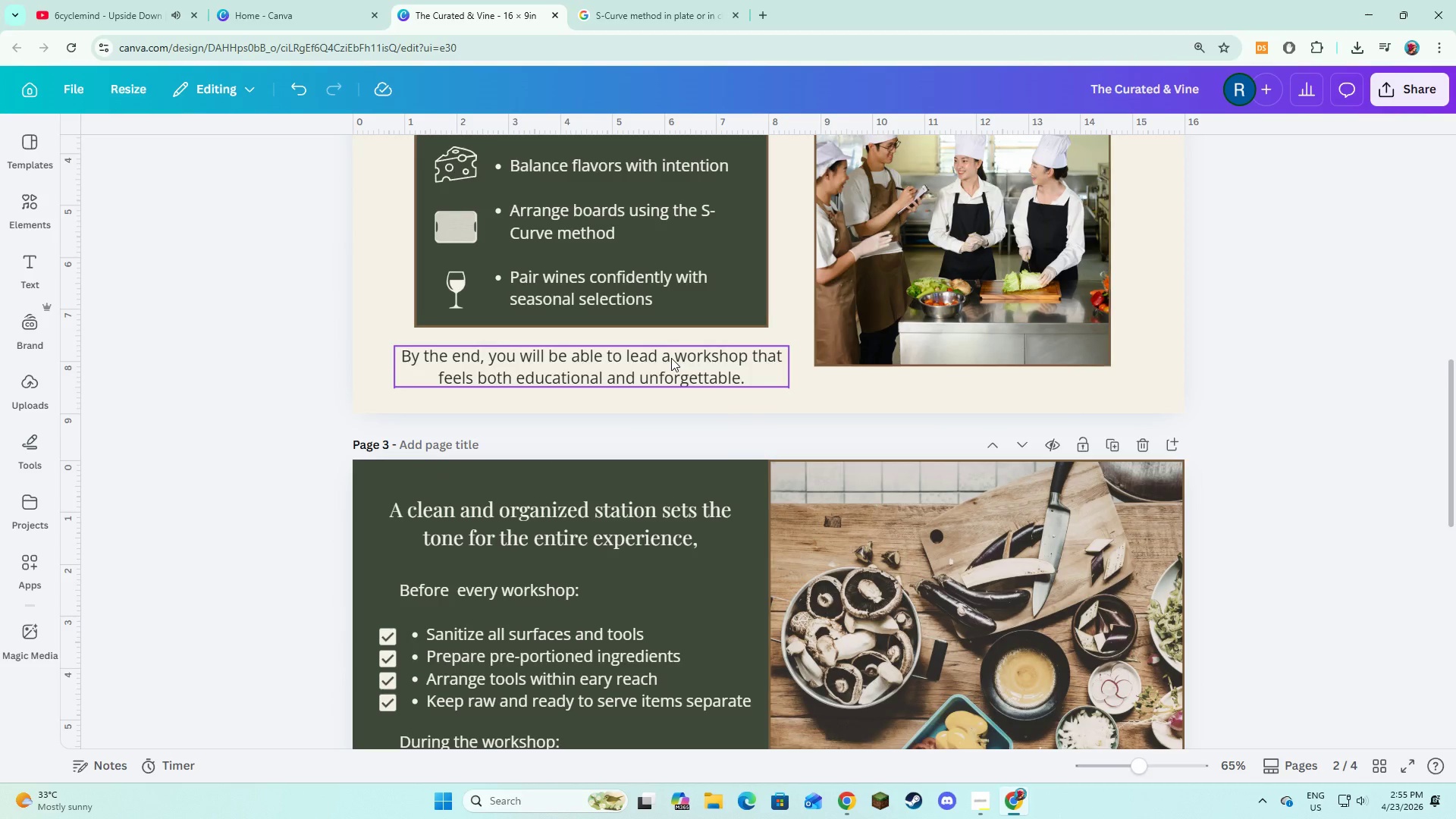 
scroll: coordinate [671, 358], scroll_direction: down, amount: 1.0
 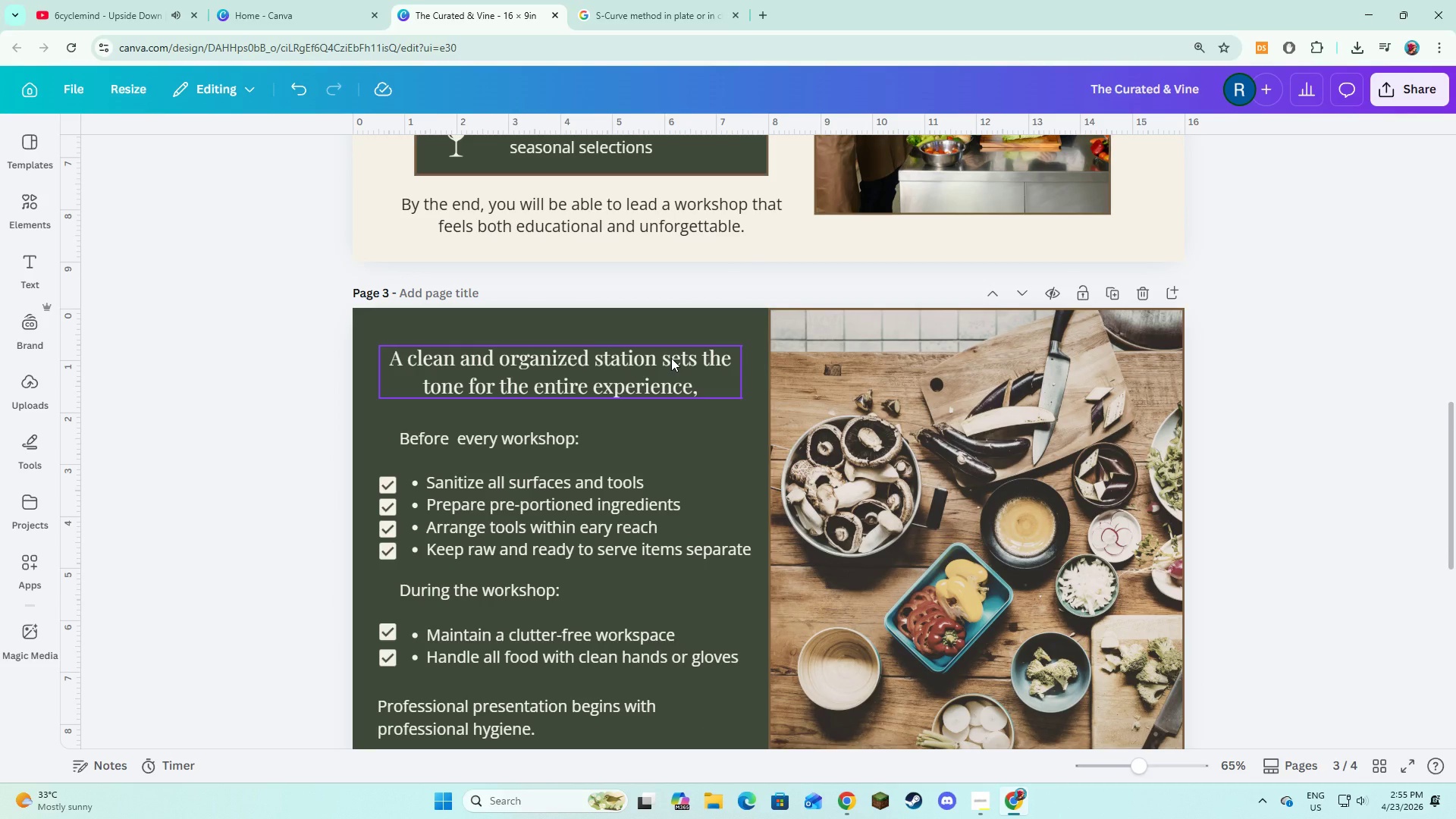 
scroll: coordinate [671, 358], scroll_direction: up, amount: 2.0
 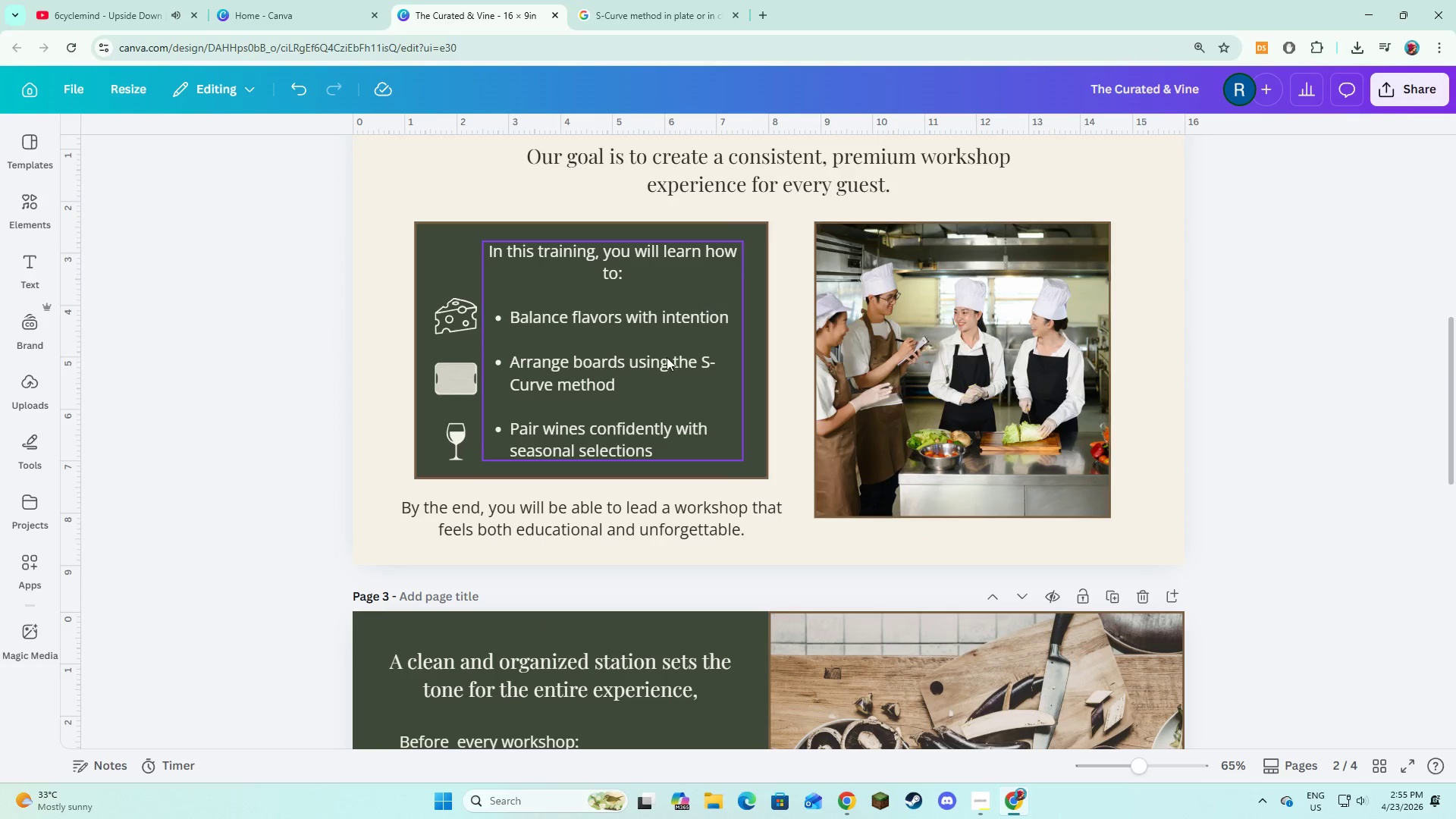 
scroll: coordinate [649, 413], scroll_direction: down, amount: 3.0
 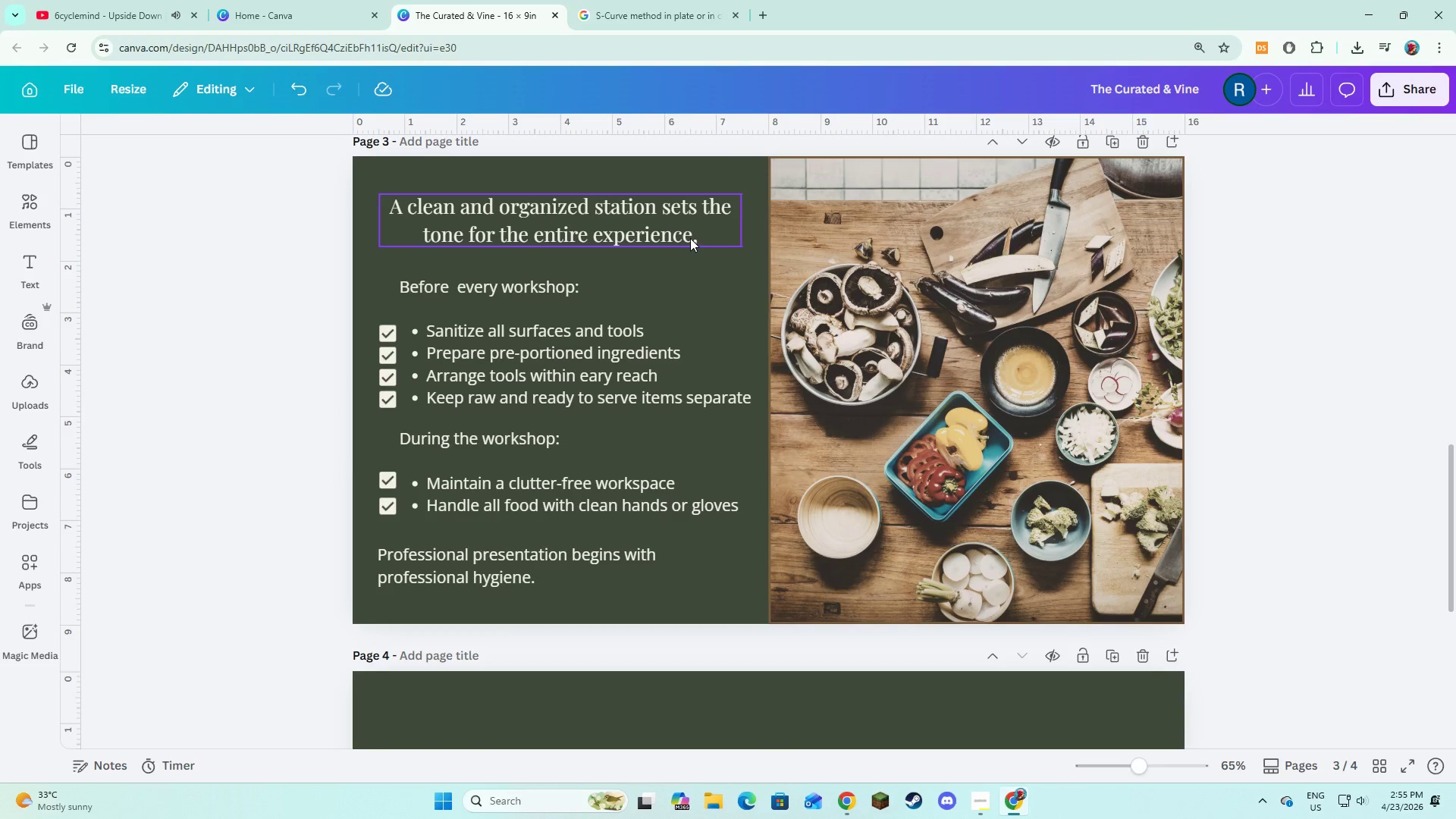 
double_click([690, 238])
 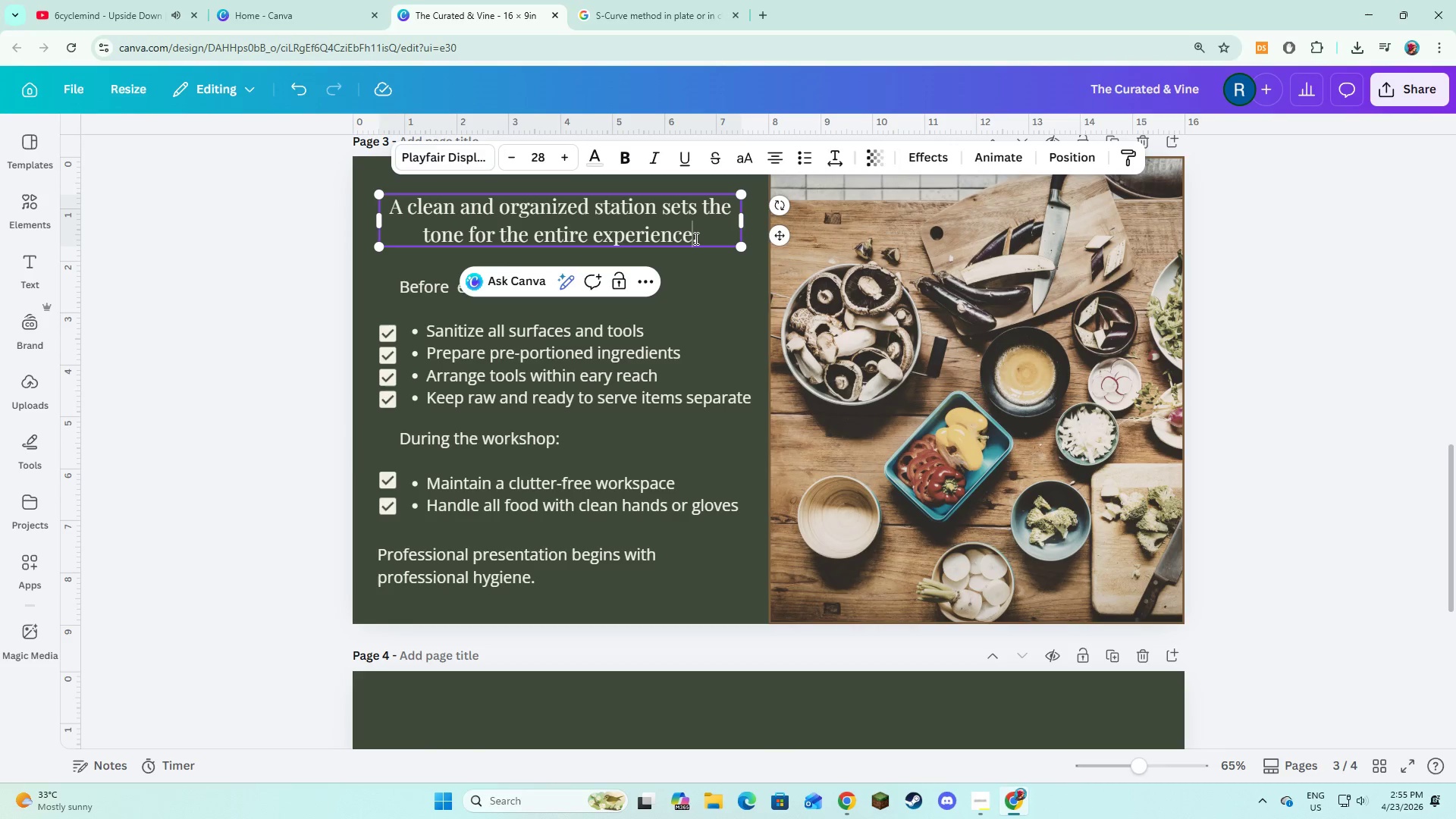 
left_click([695, 238])
 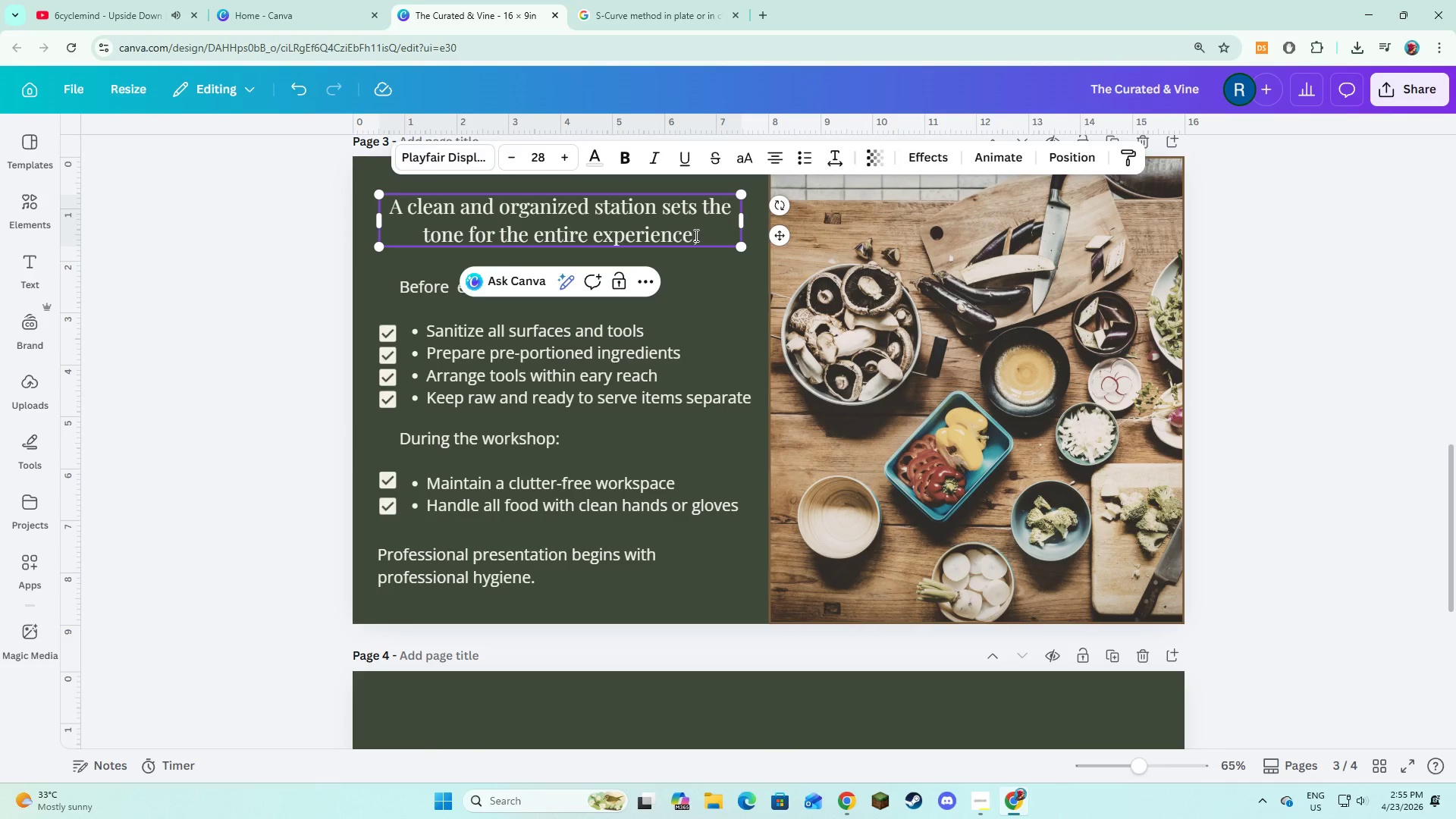 
key(ArrowRight)
 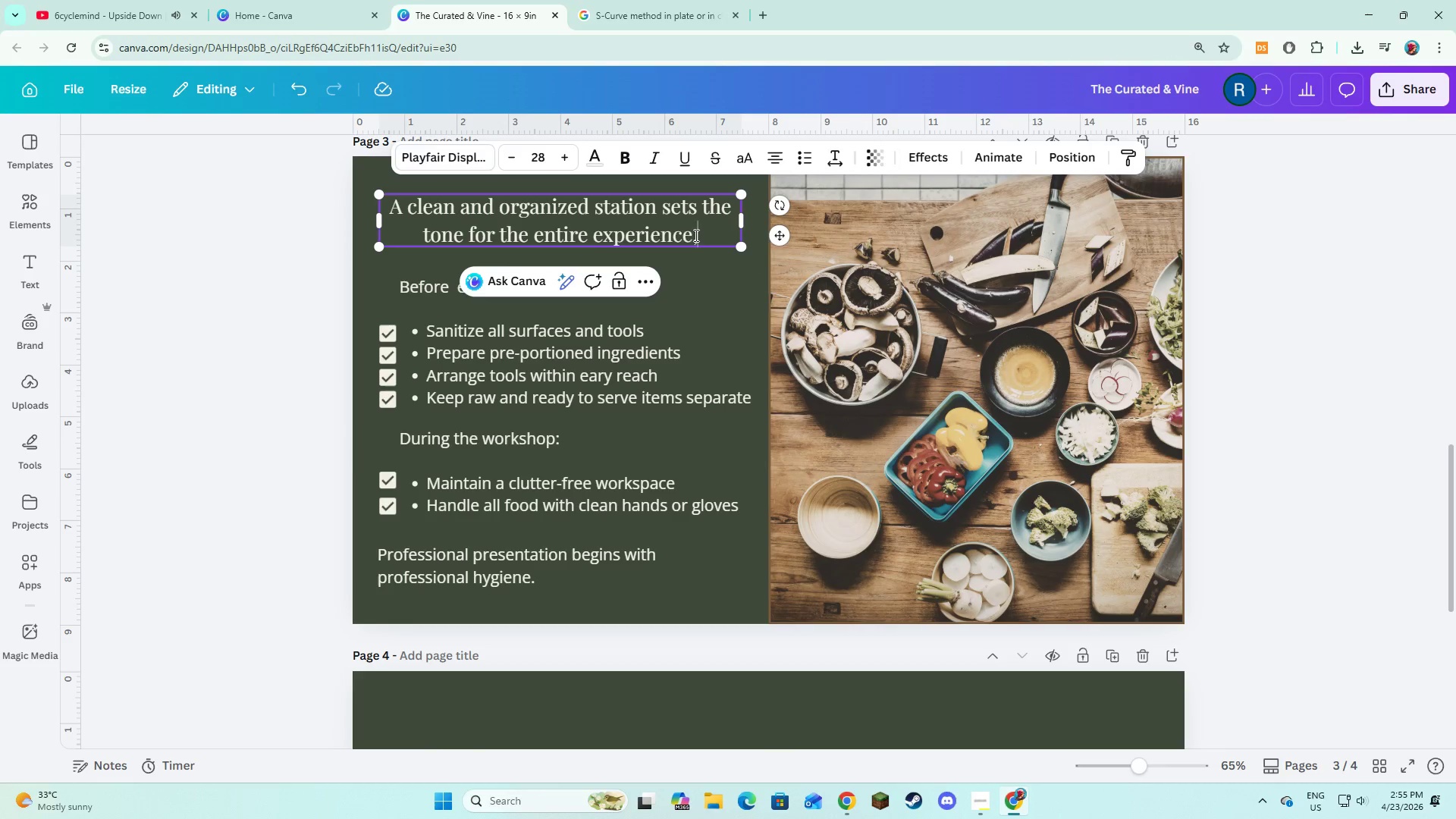 
key(Backspace)
 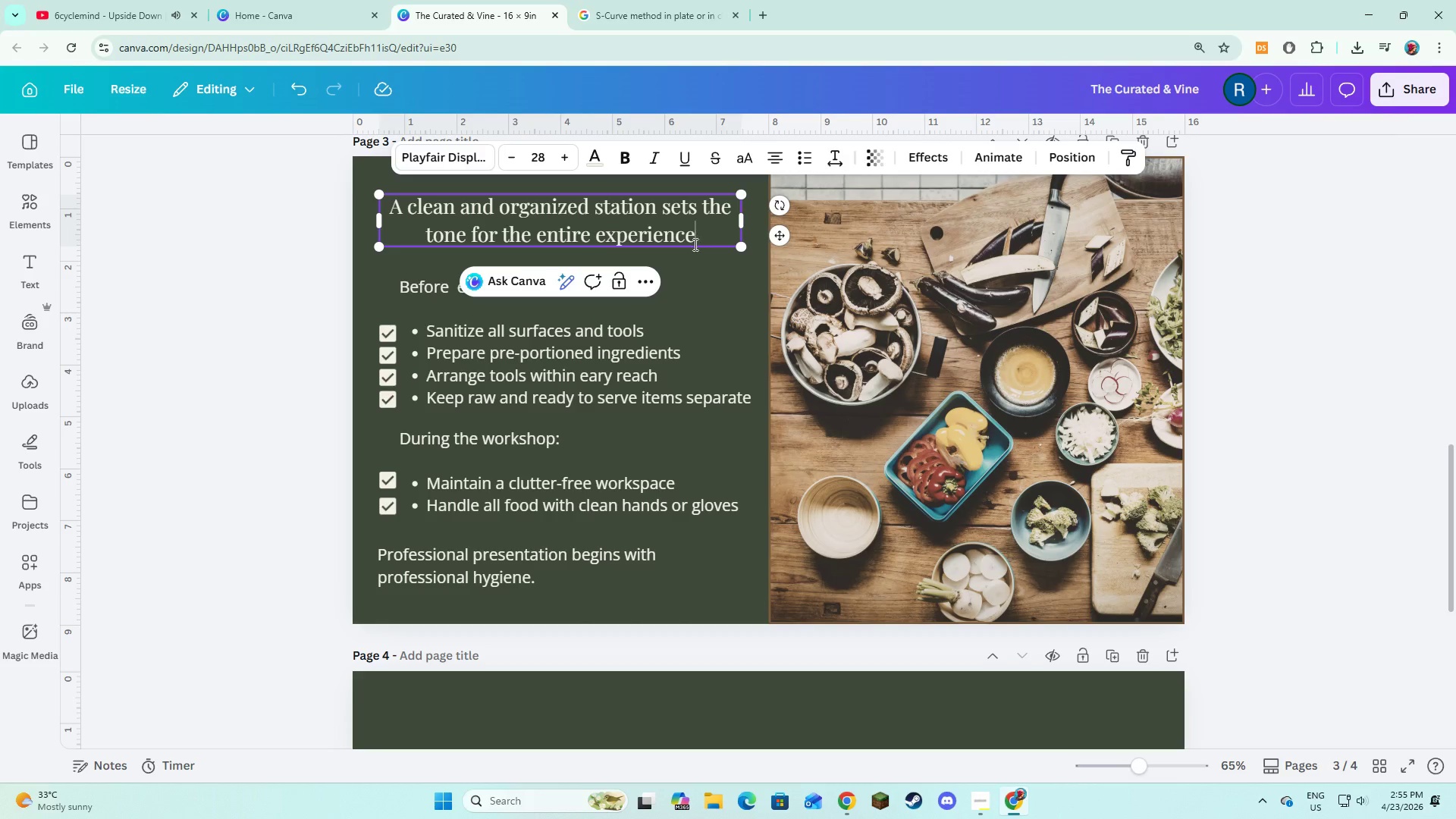 
left_click([698, 272])
 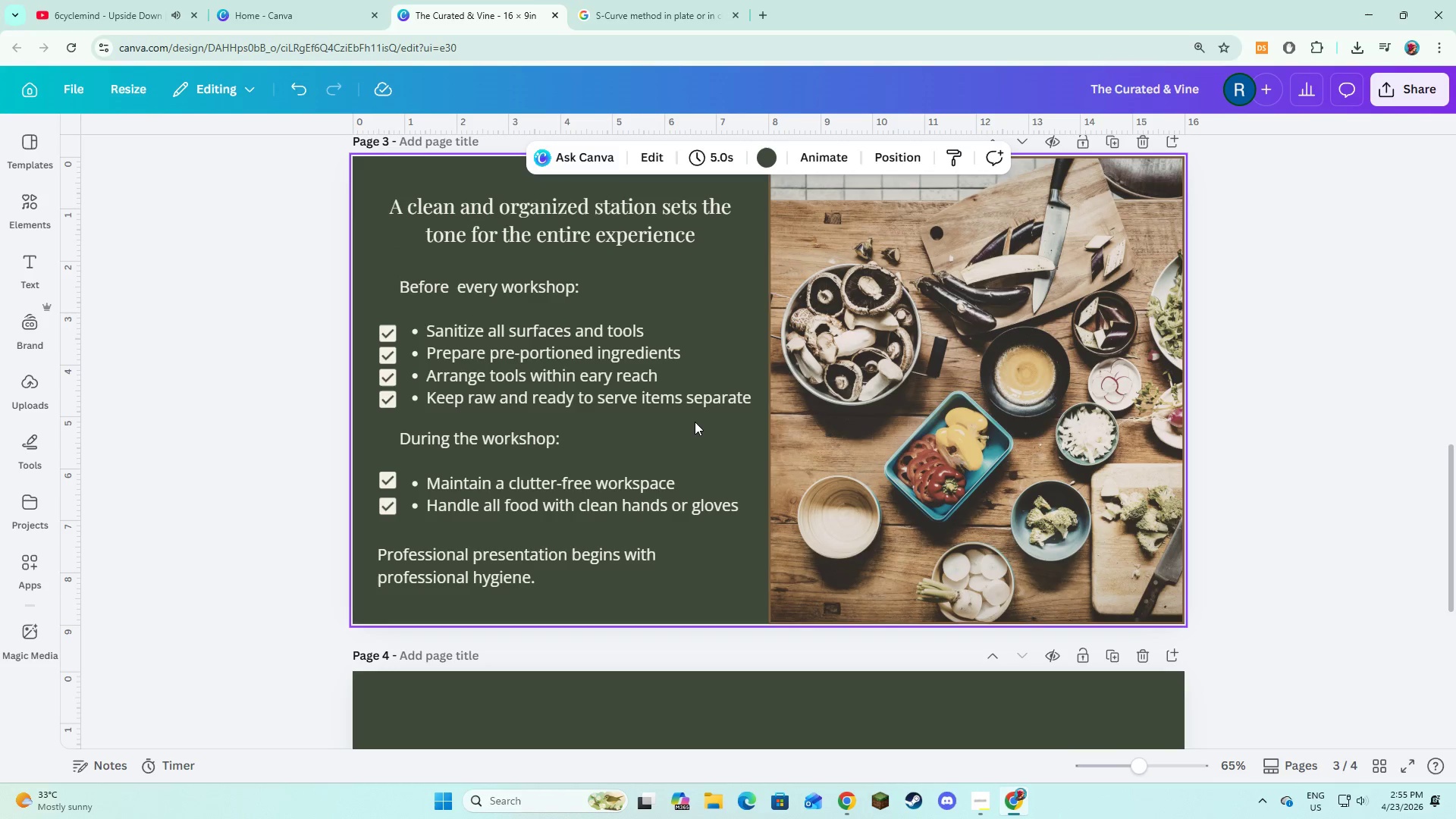 
wait(5.23)
 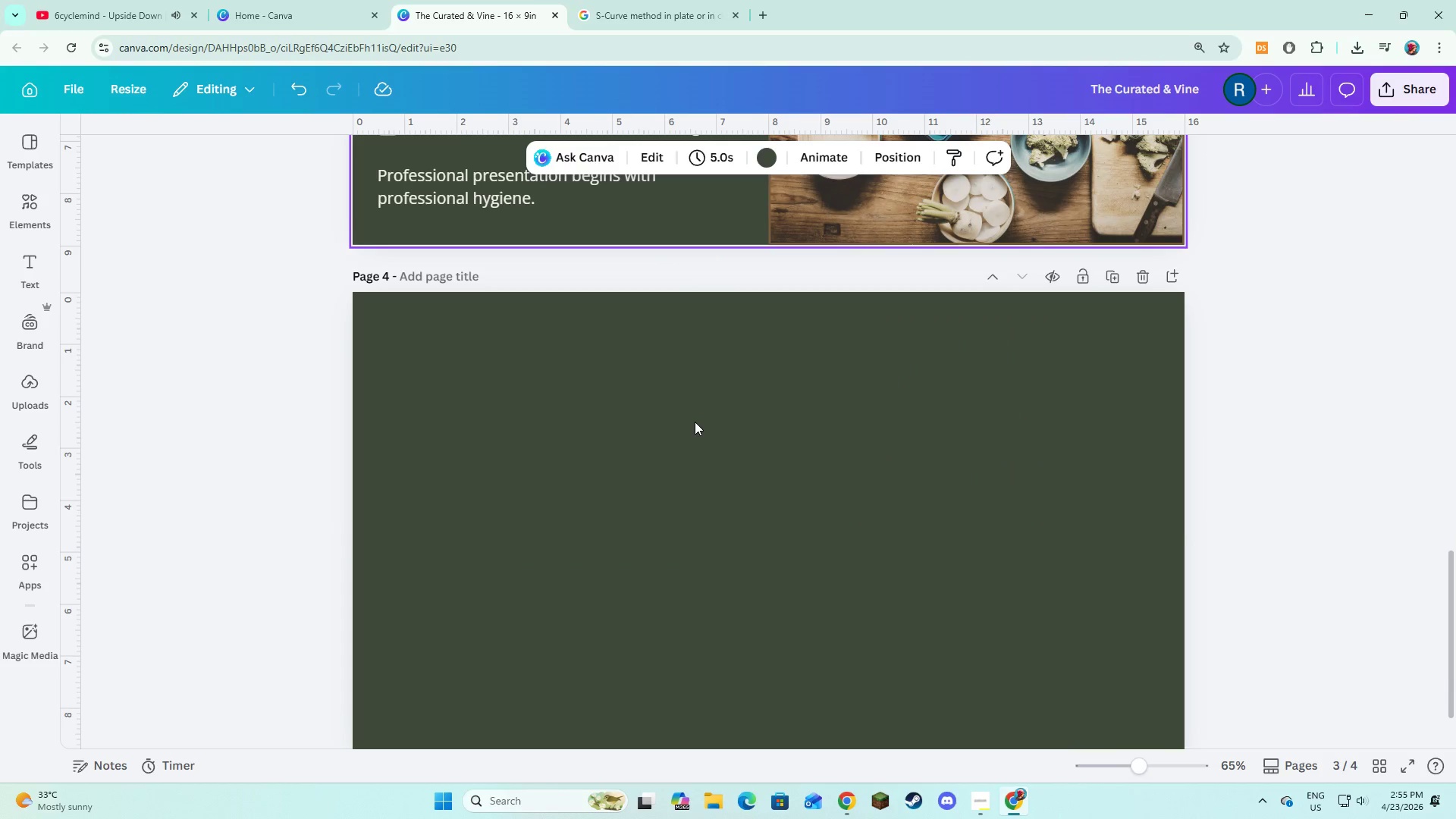 
left_click([695, 422])
 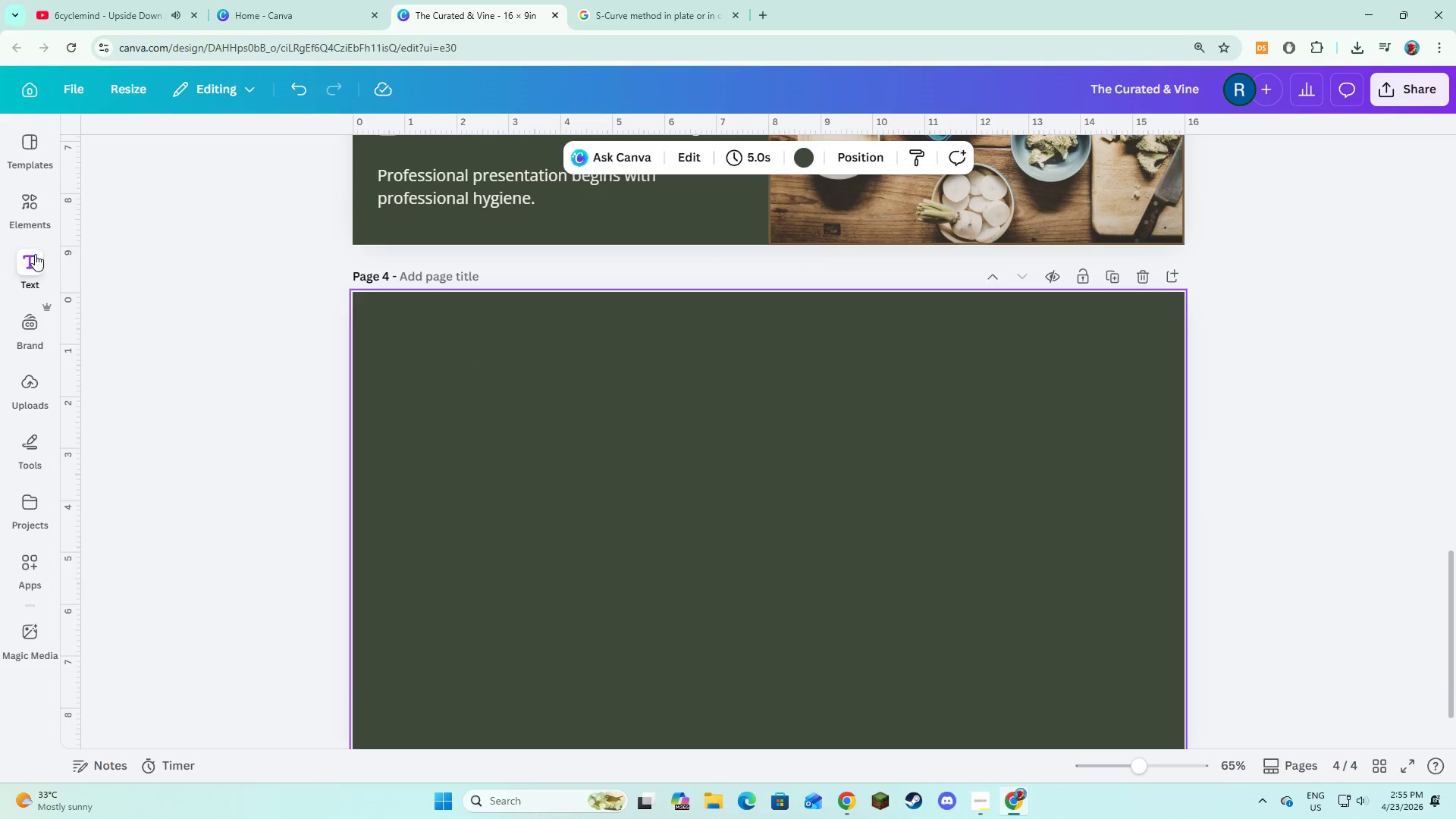 
scroll: coordinate [695, 422], scroll_direction: down, amount: 5.0
 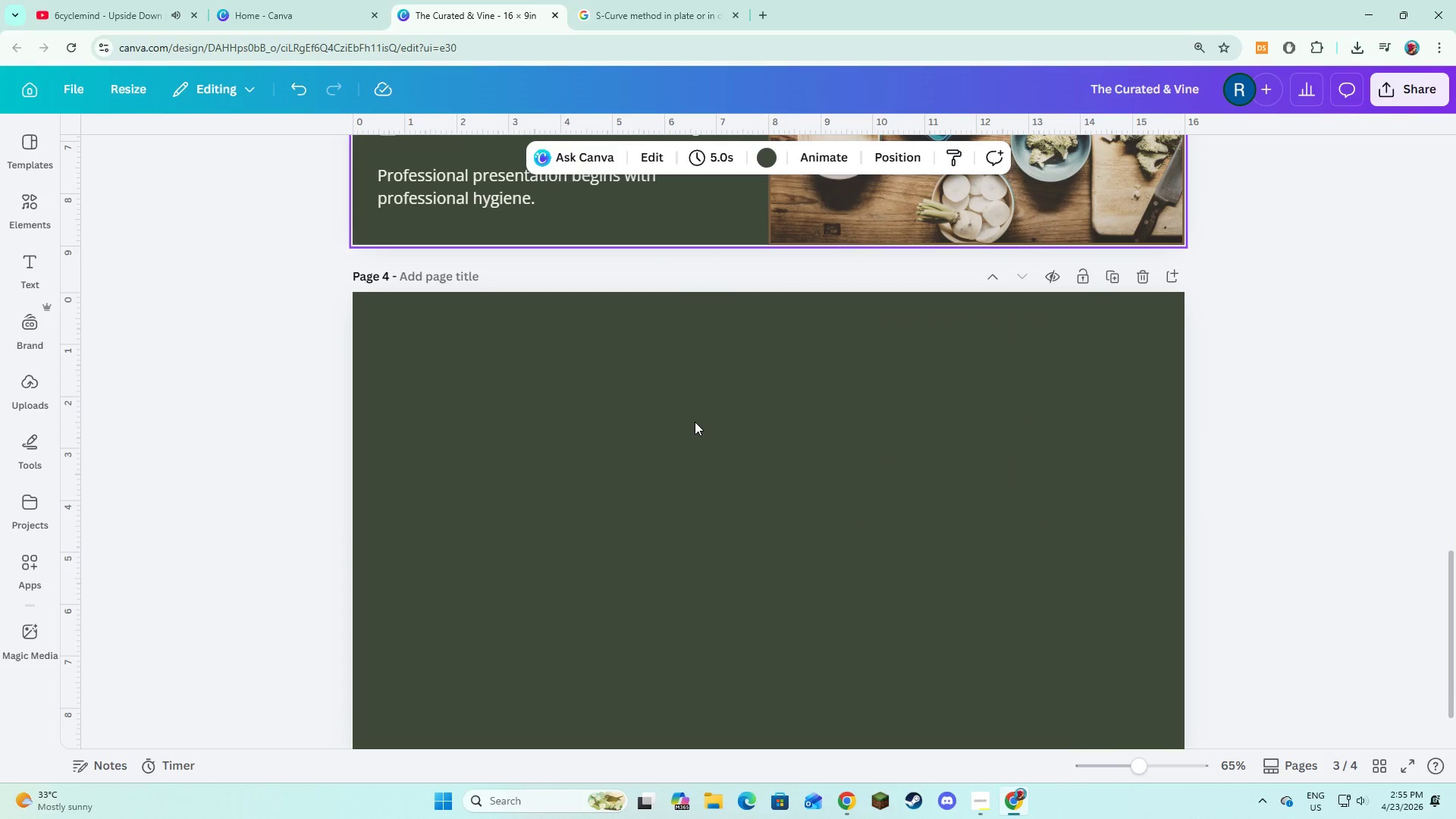 
left_click([118, 205])
 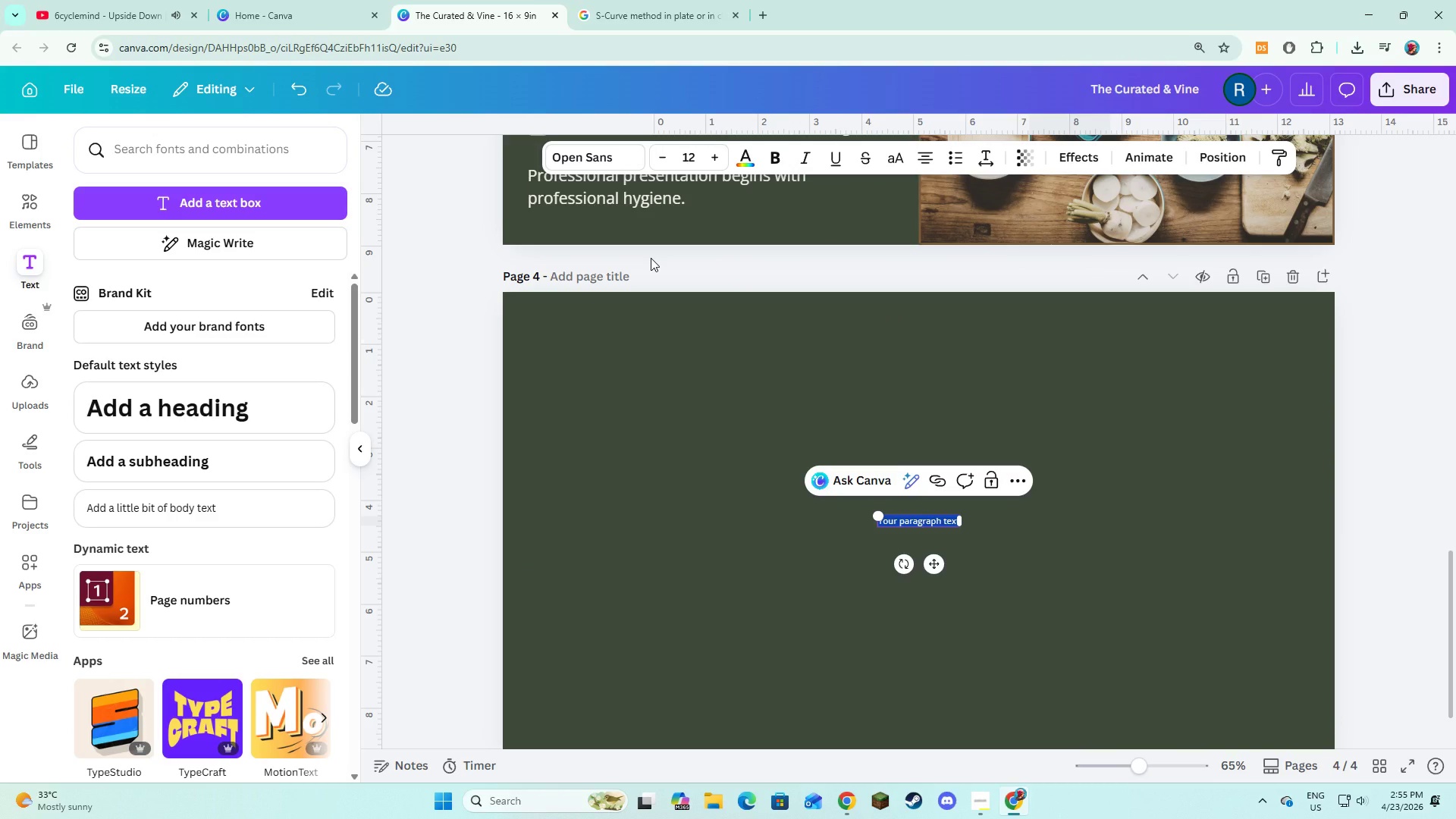 
type(Great boards are built on contrast and harmony)
 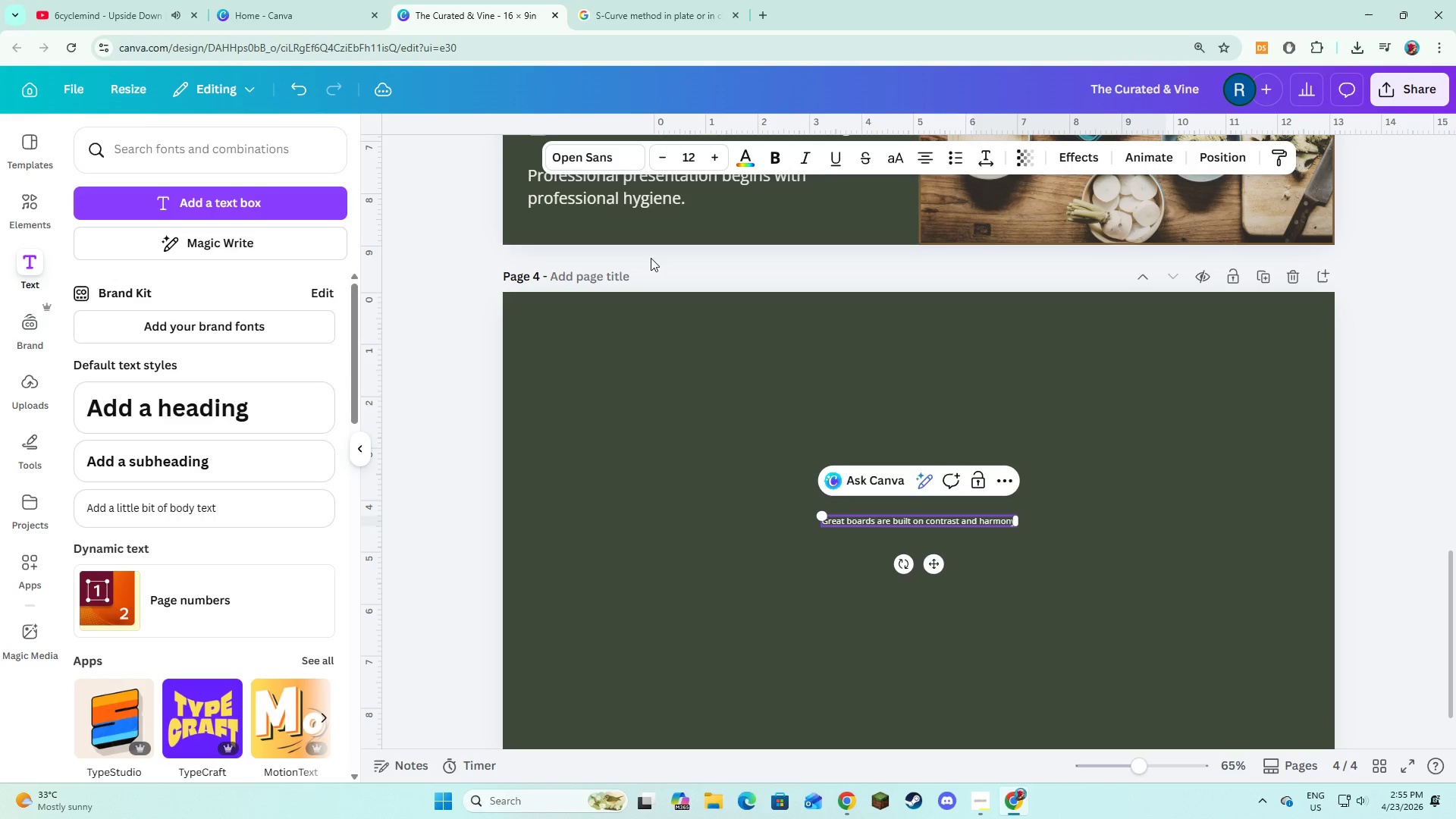 
key(Control+A)
 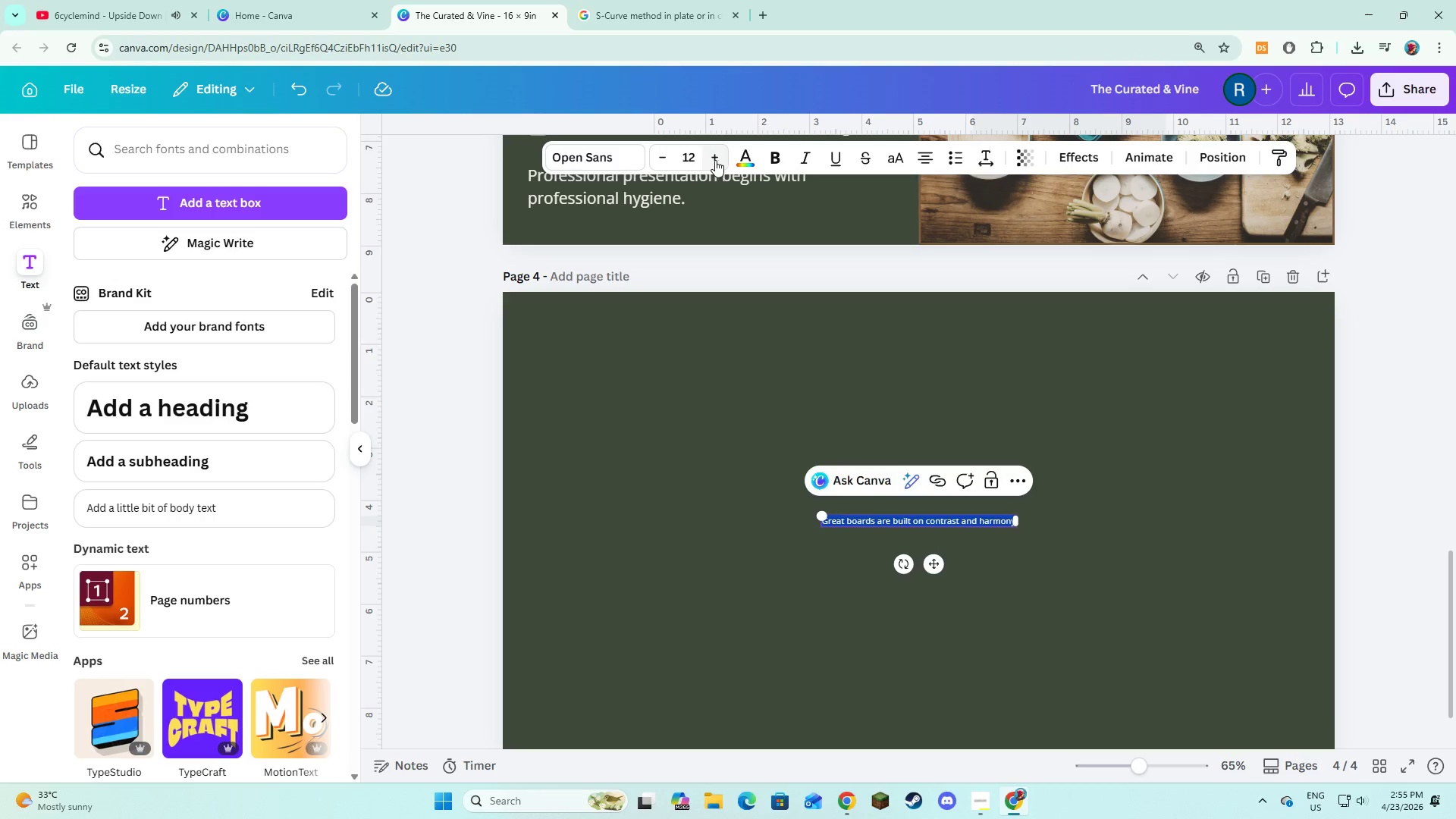 
double_click([723, 155])
 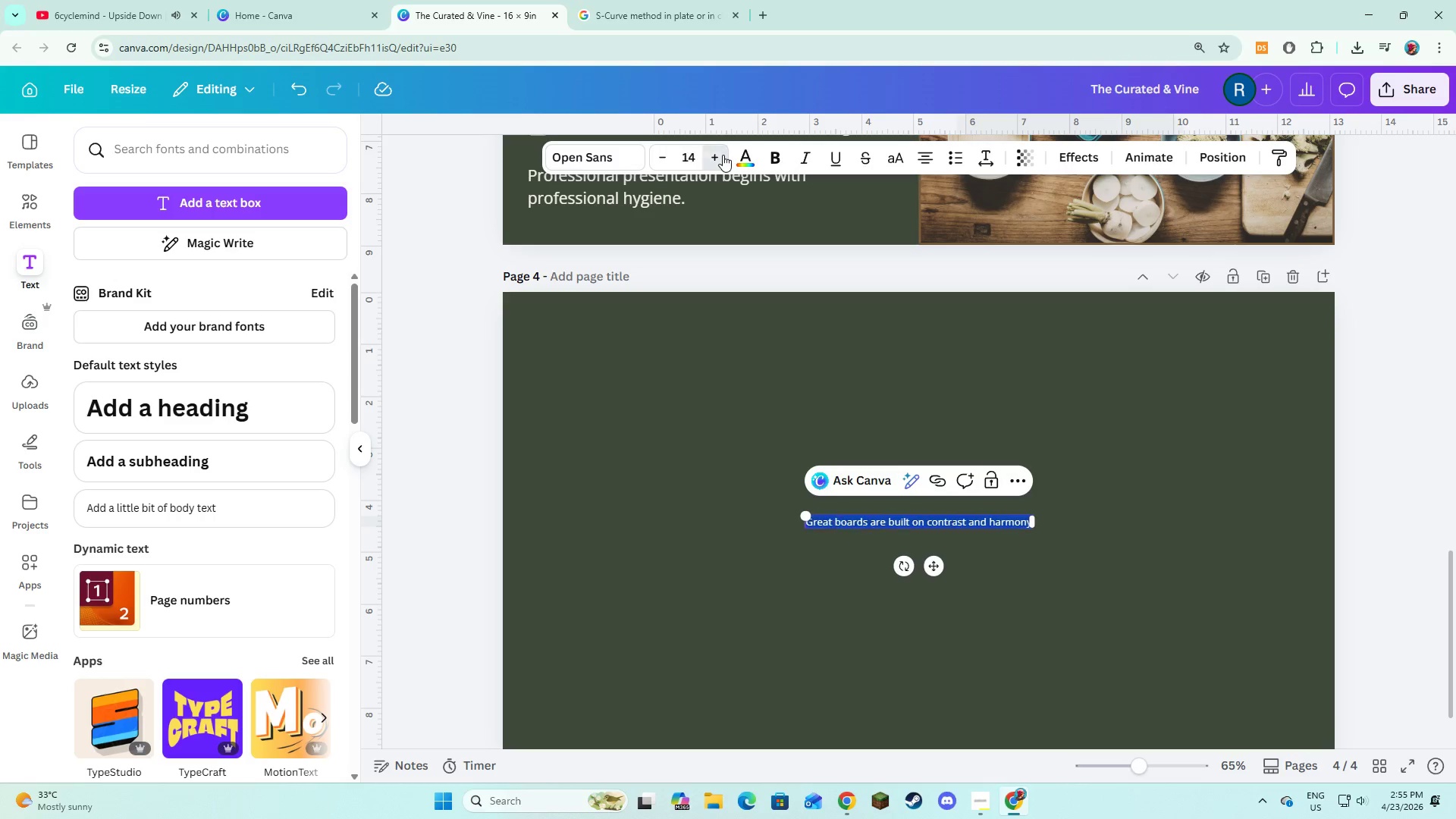 
triple_click([723, 155])
 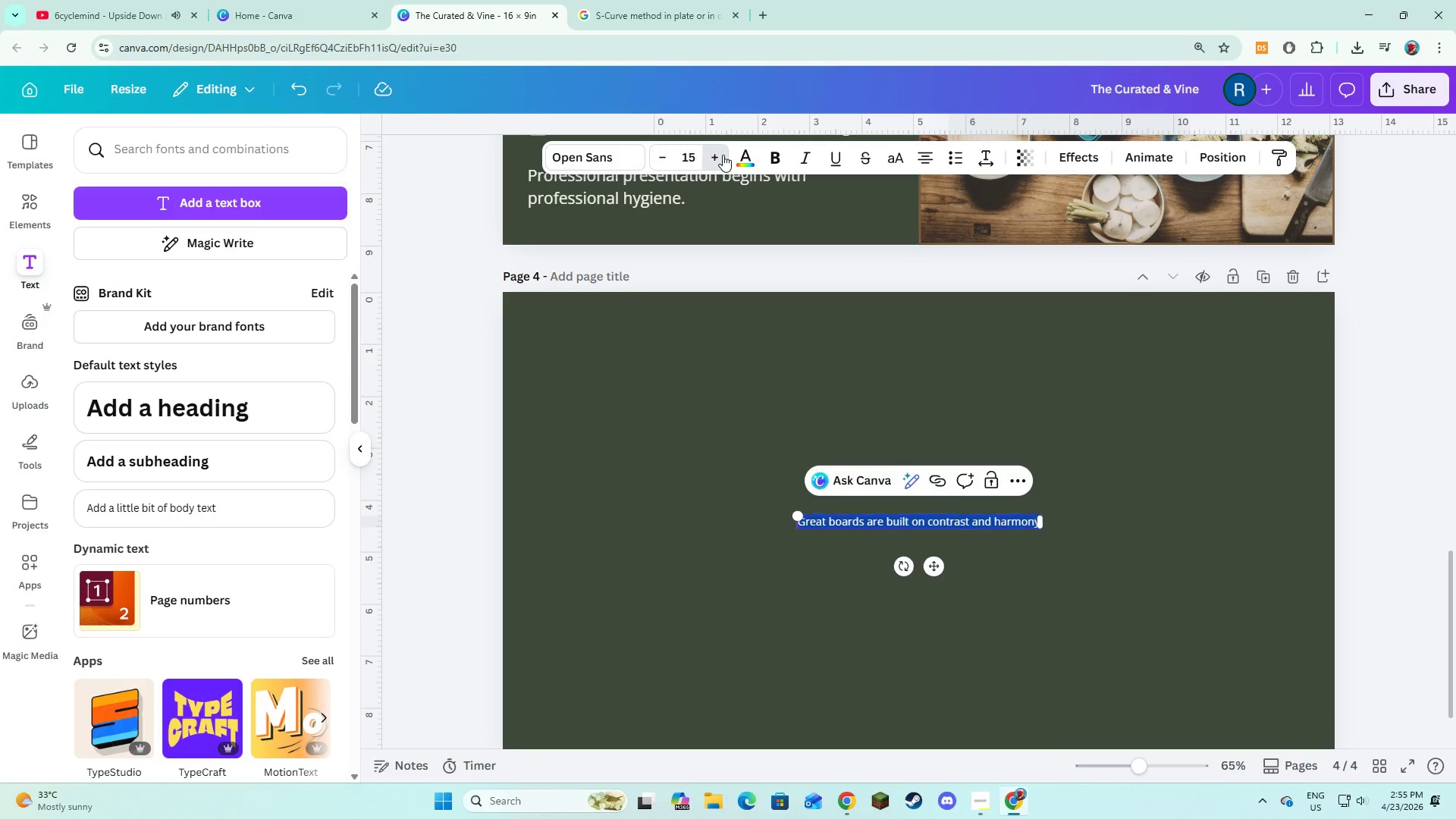 
triple_click([723, 155])
 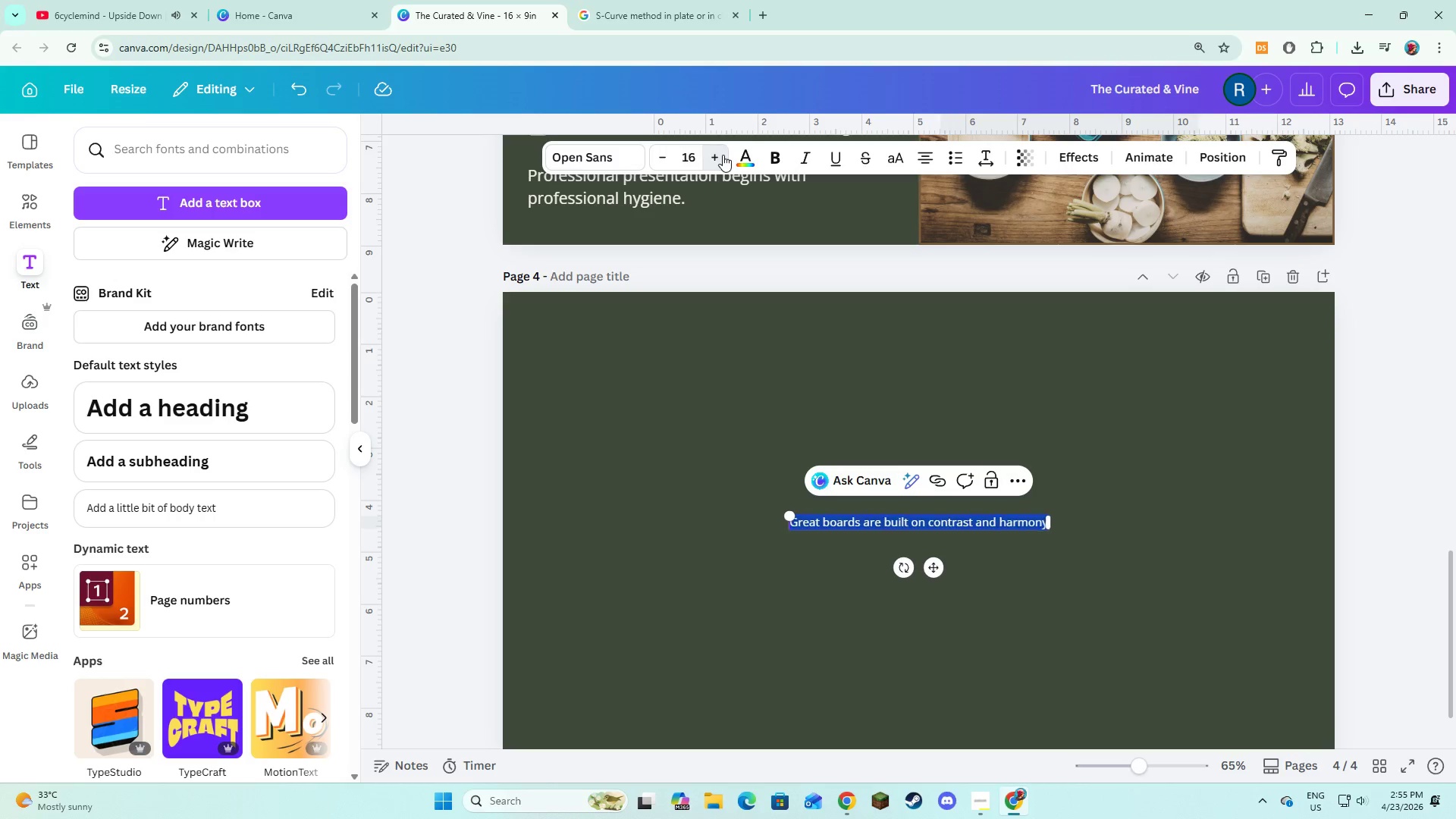 
triple_click([723, 155])
 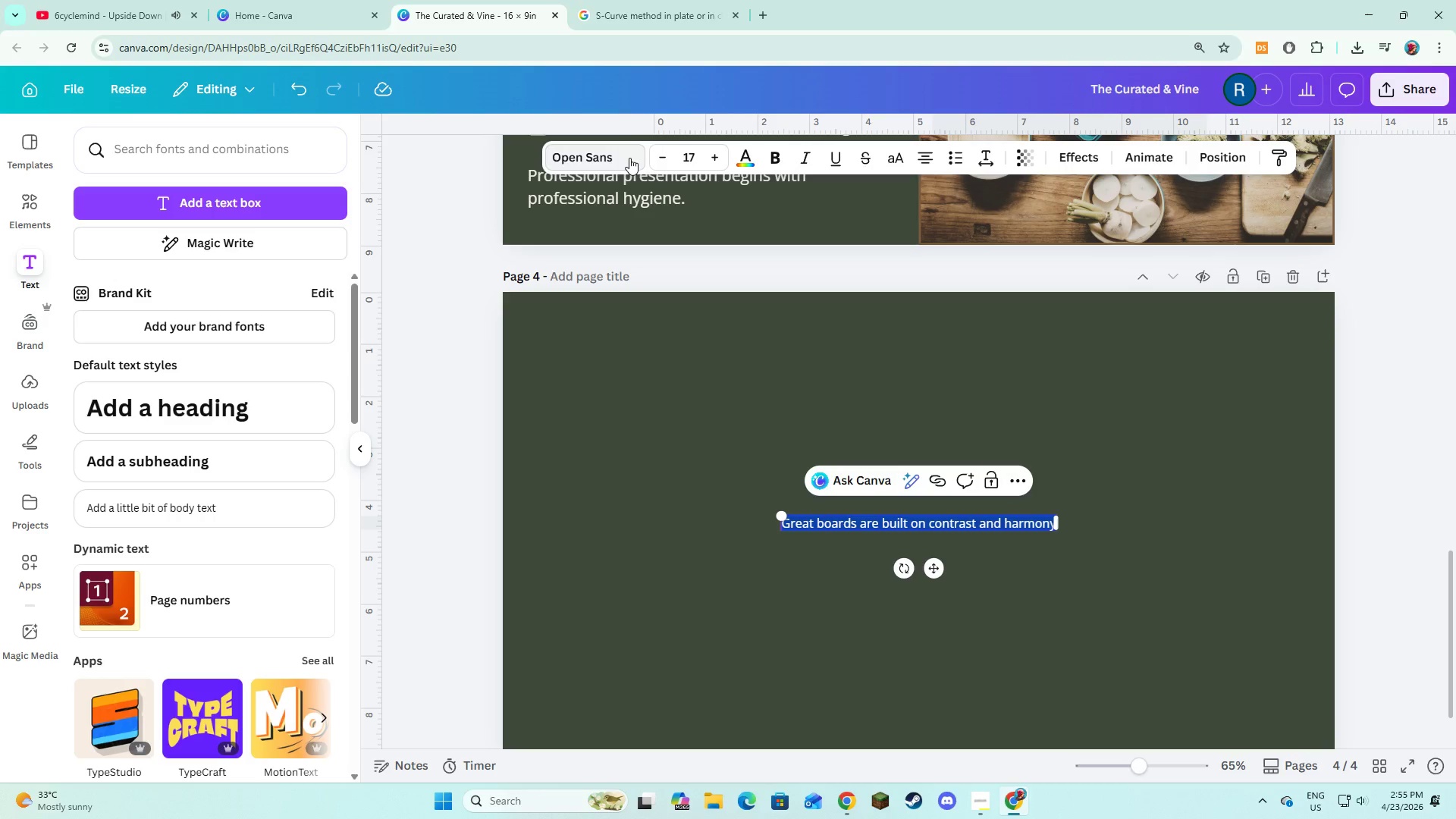 
left_click([629, 158])
 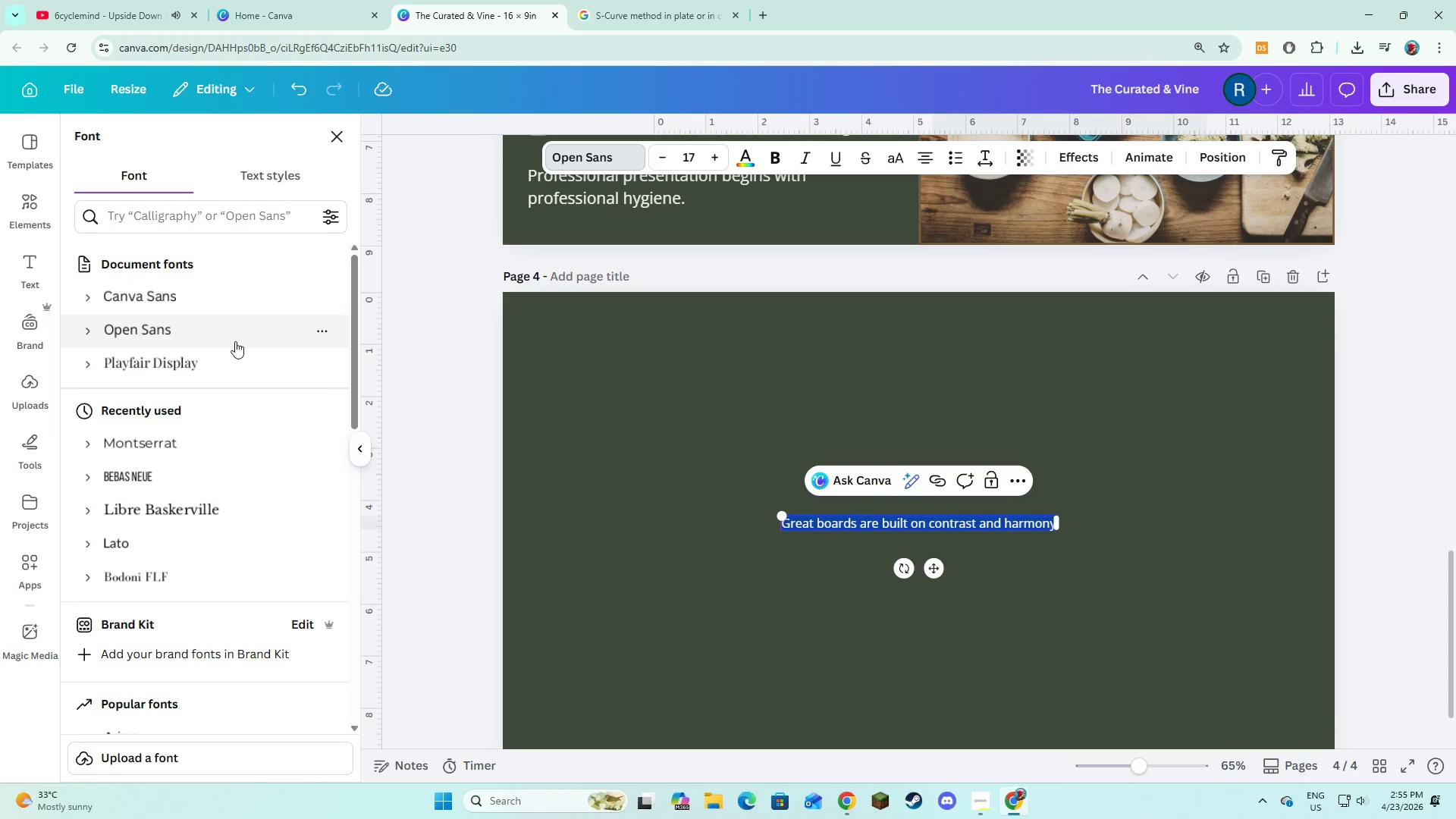 
left_click([233, 358])
 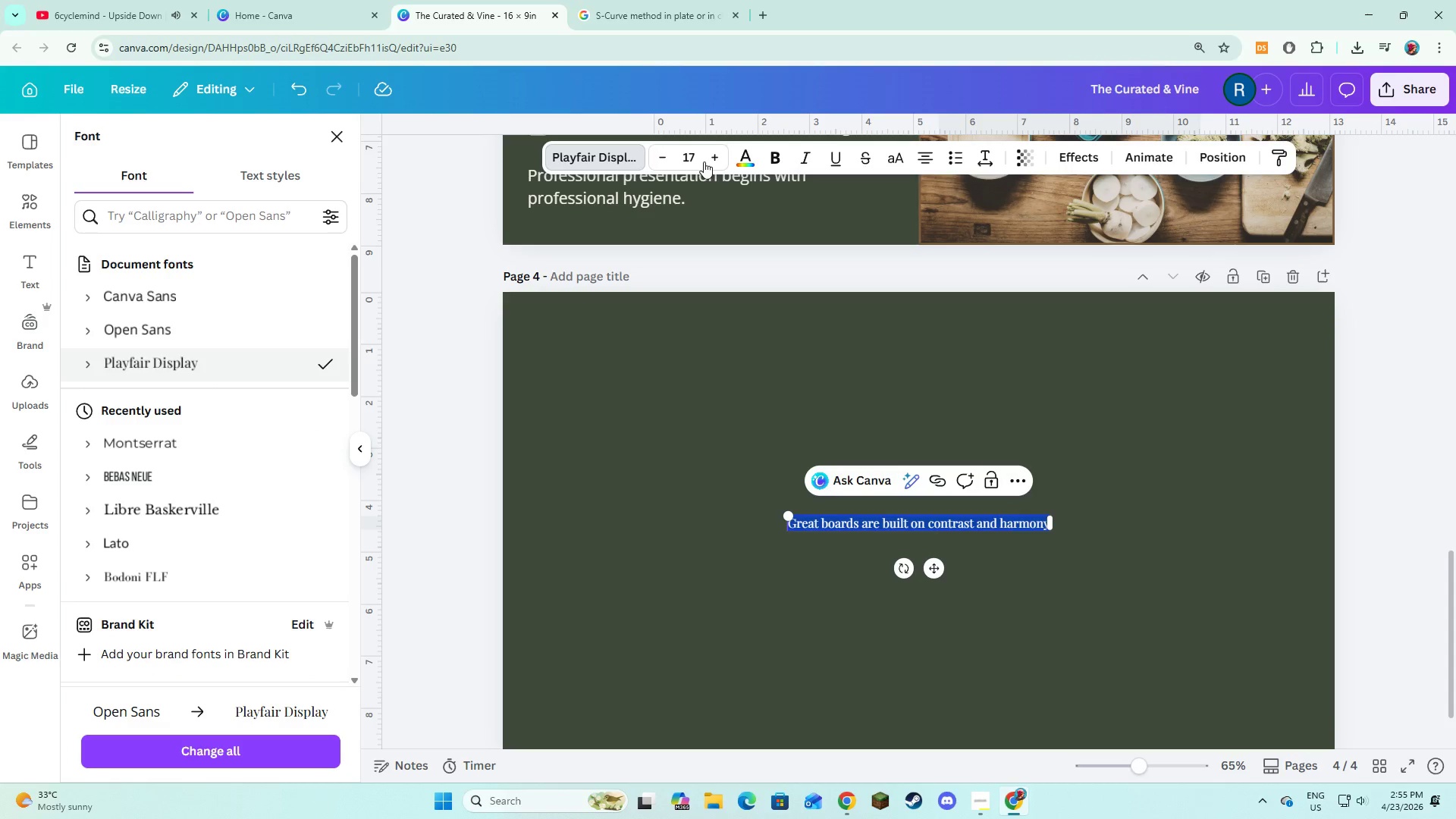 
double_click([714, 154])
 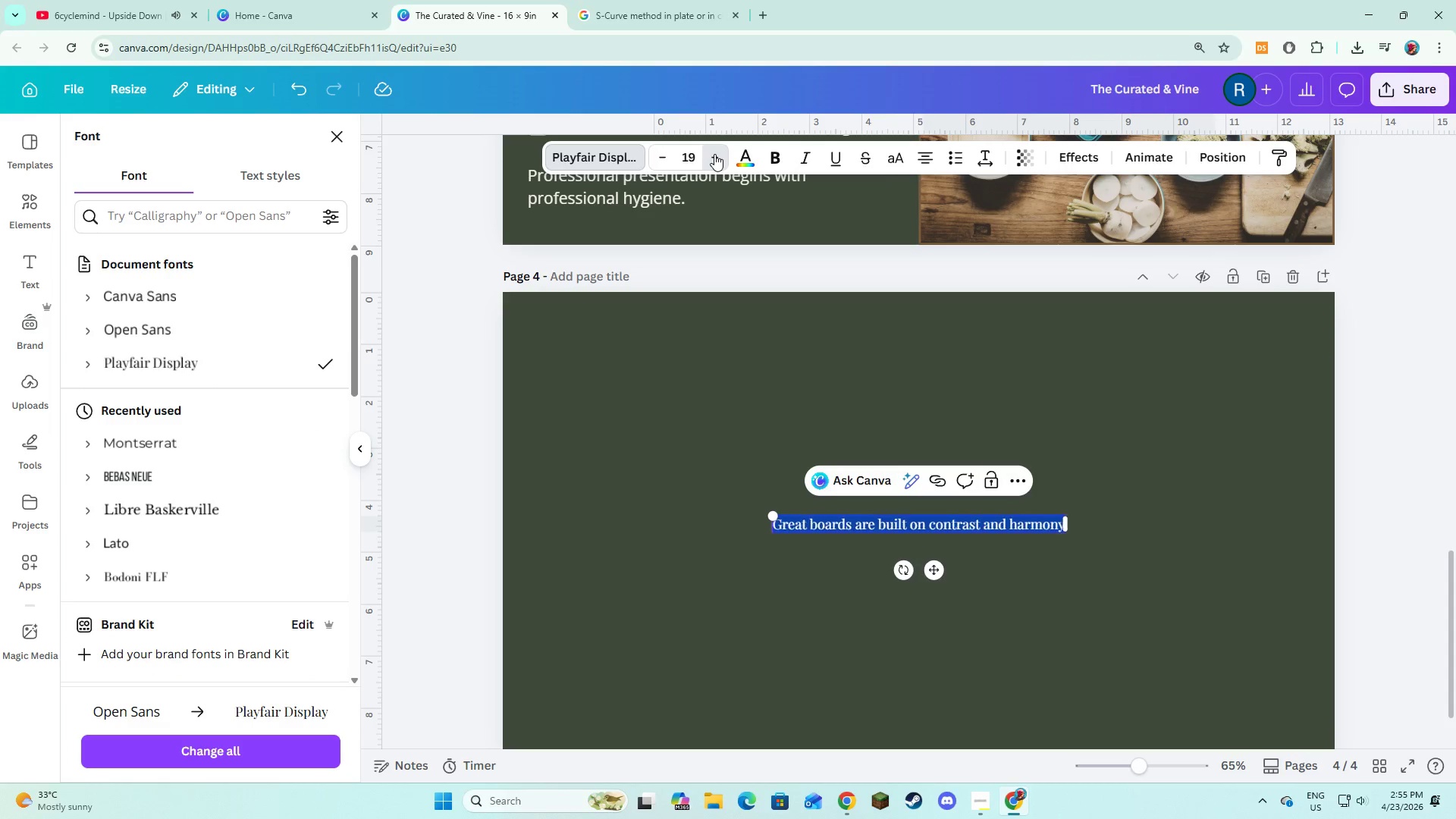 
triple_click([714, 154])
 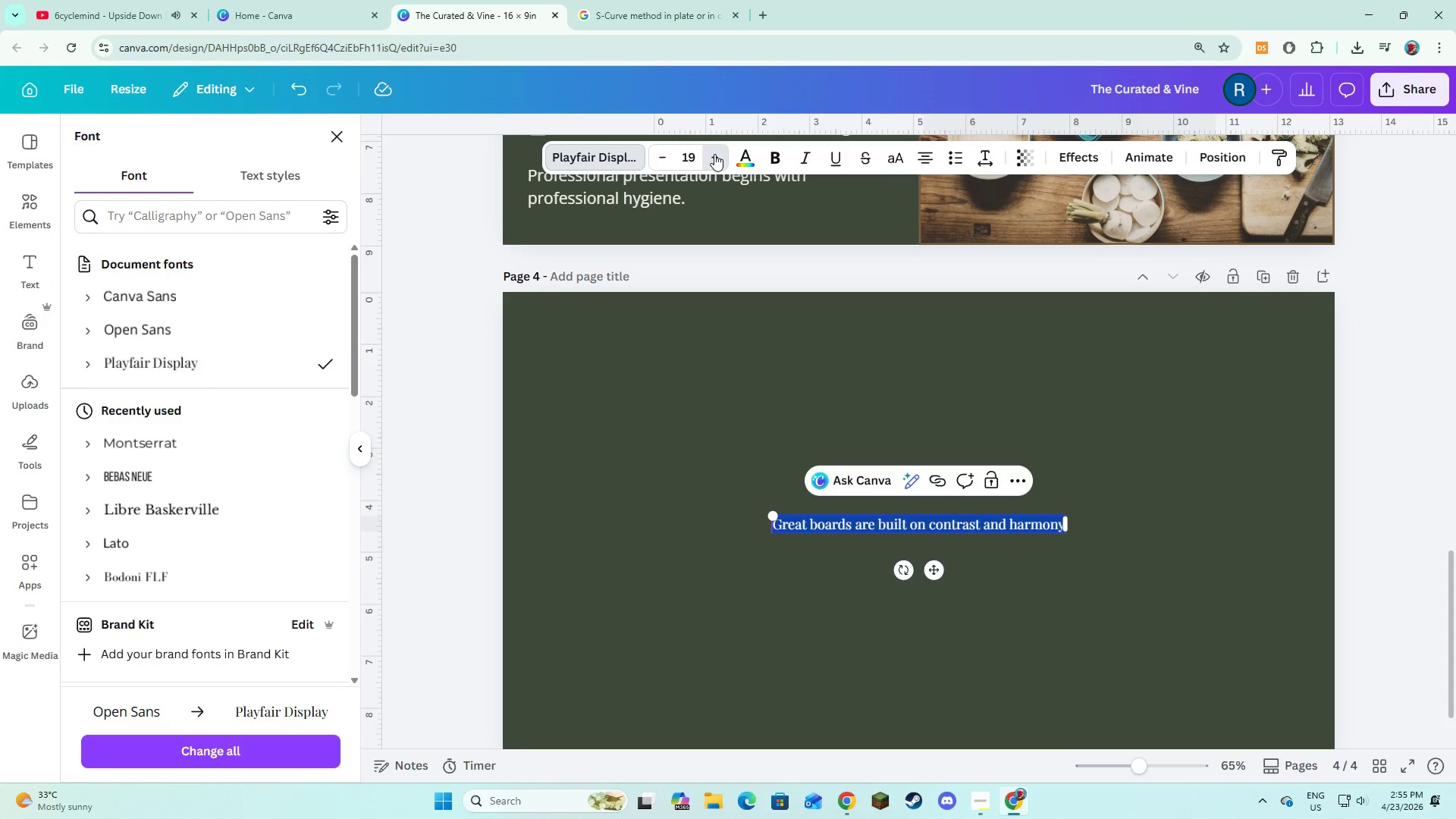 
triple_click([714, 154])
 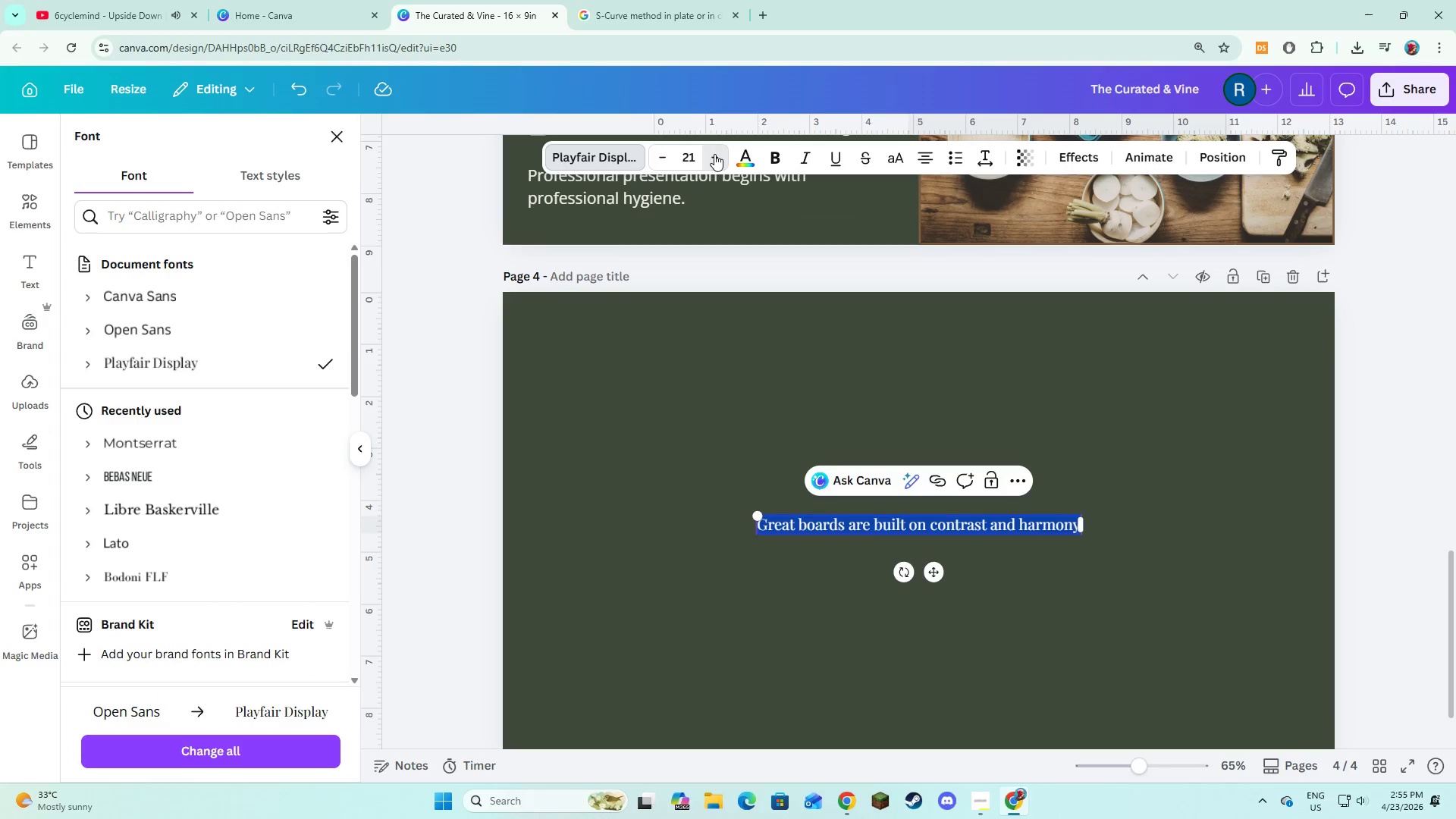 
triple_click([714, 154])
 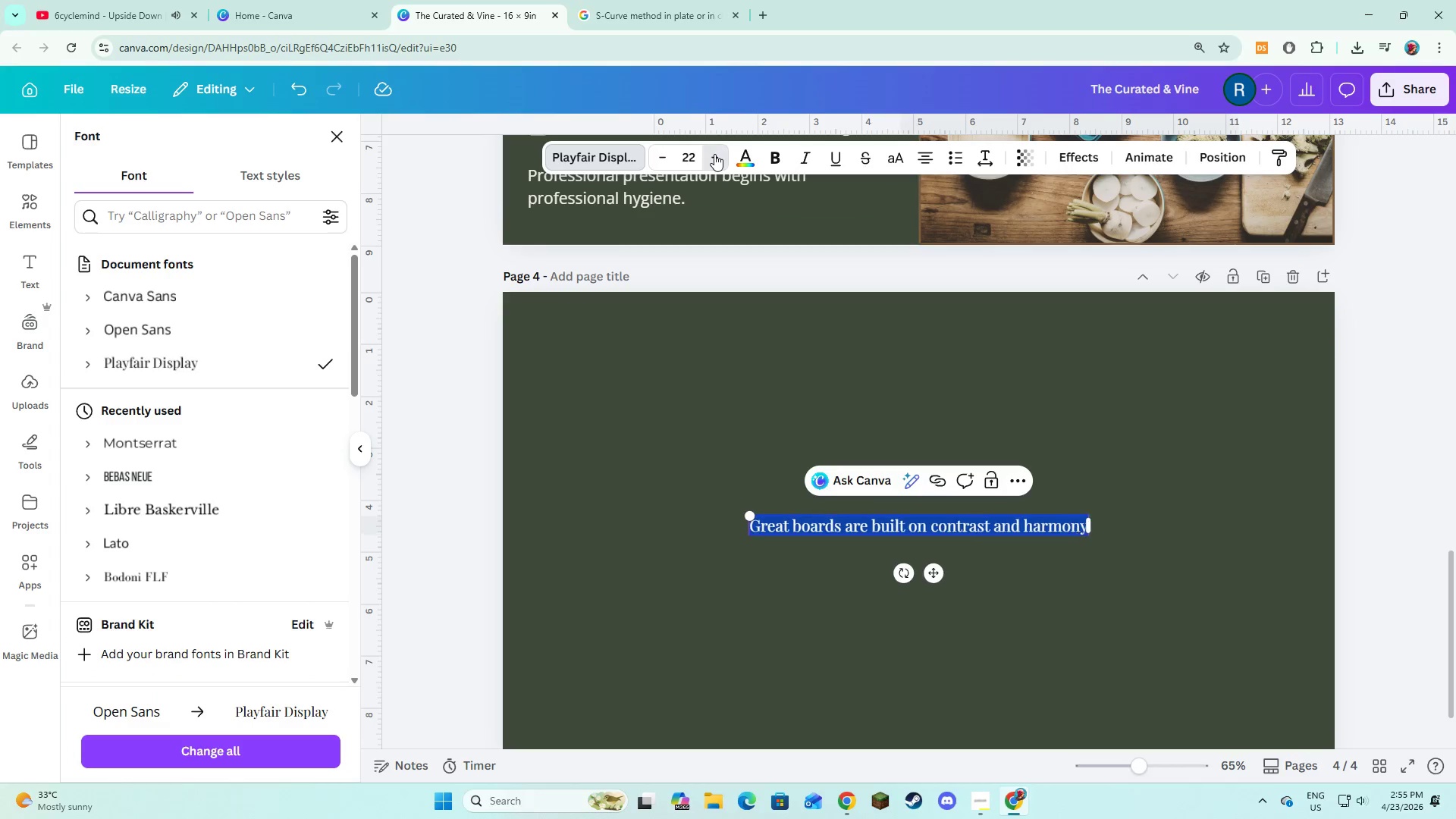 
triple_click([714, 154])
 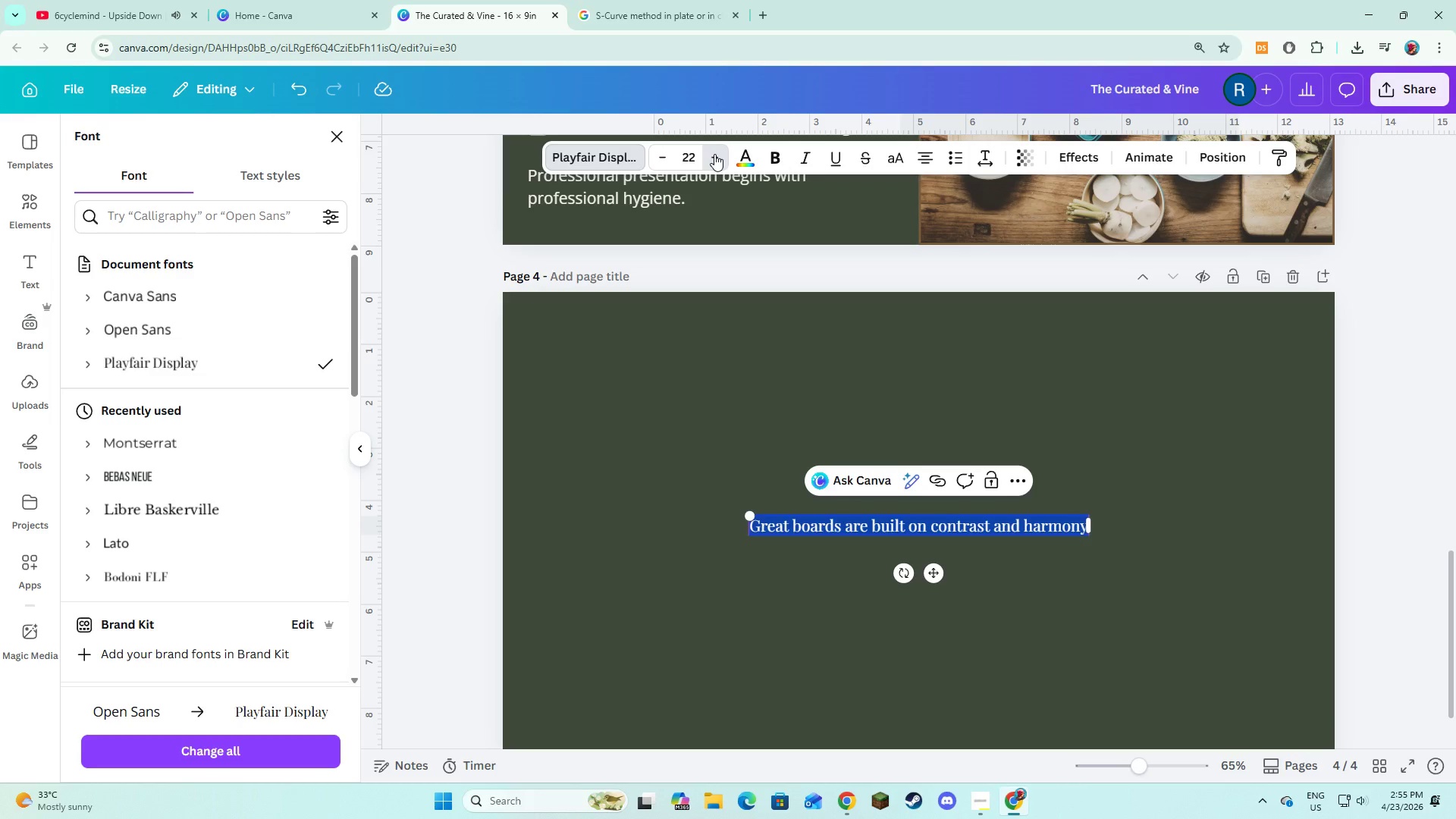 
triple_click([714, 154])
 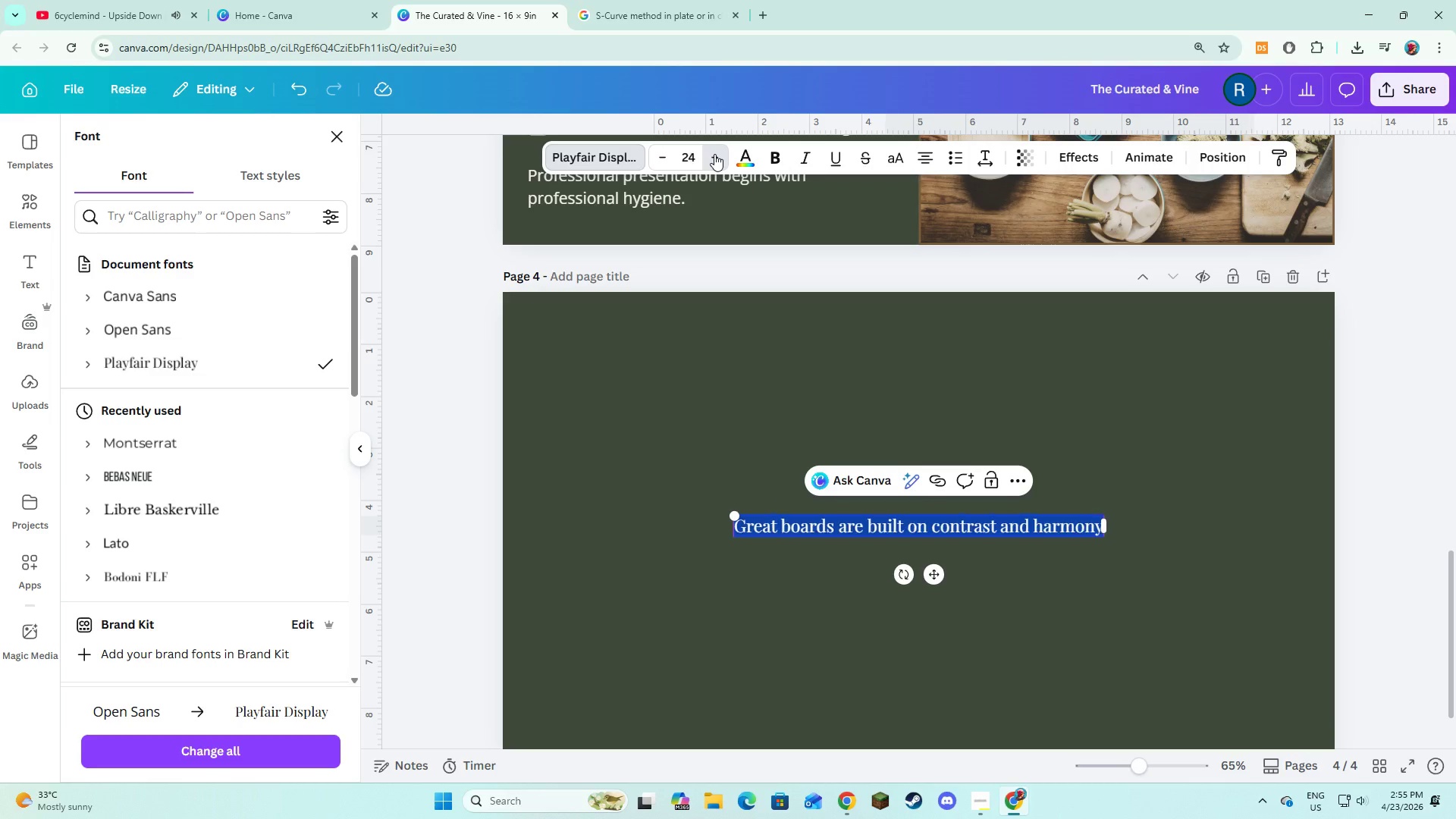 
triple_click([714, 154])
 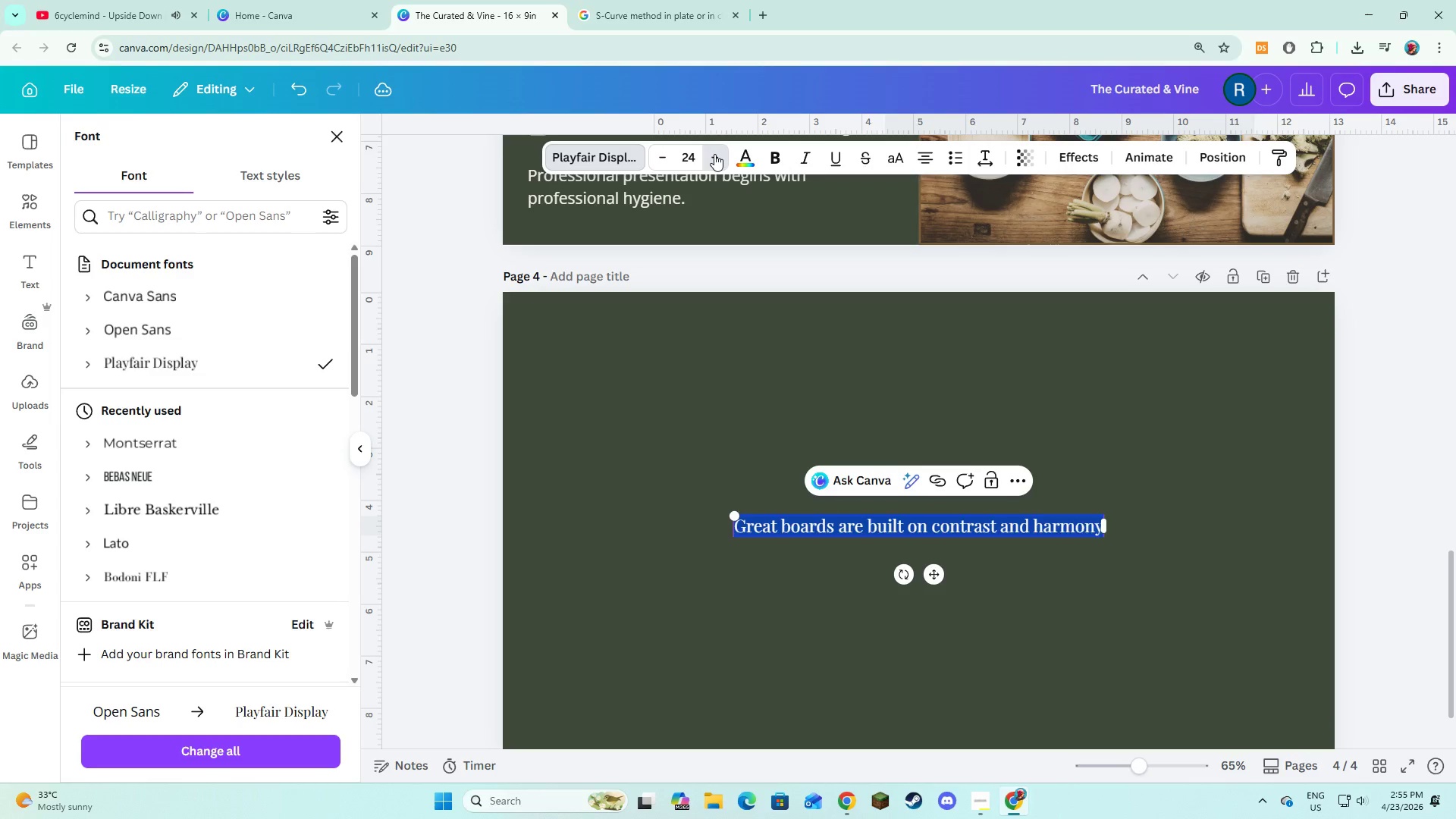 
triple_click([714, 154])
 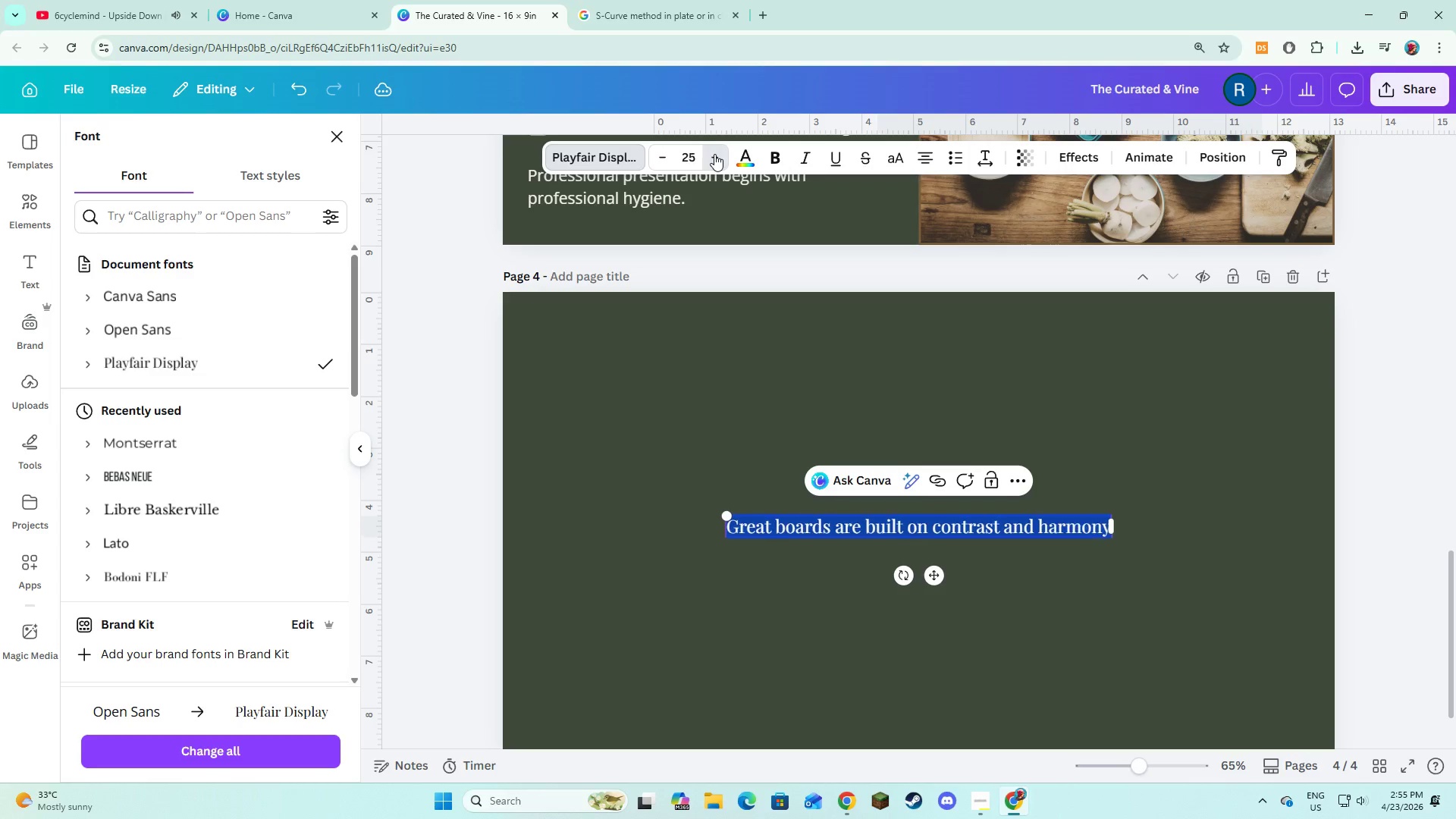 
triple_click([714, 154])
 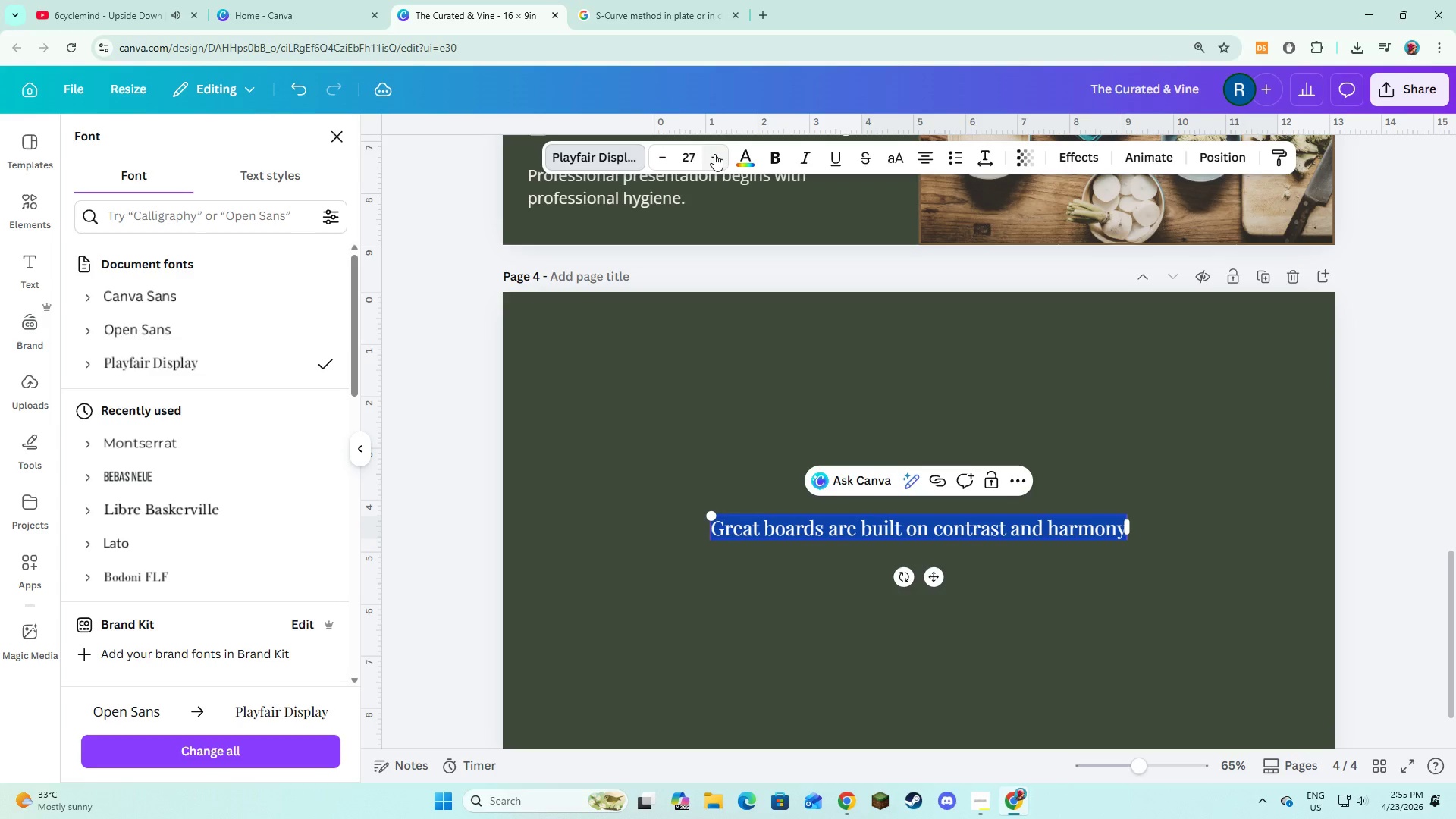 
triple_click([714, 154])
 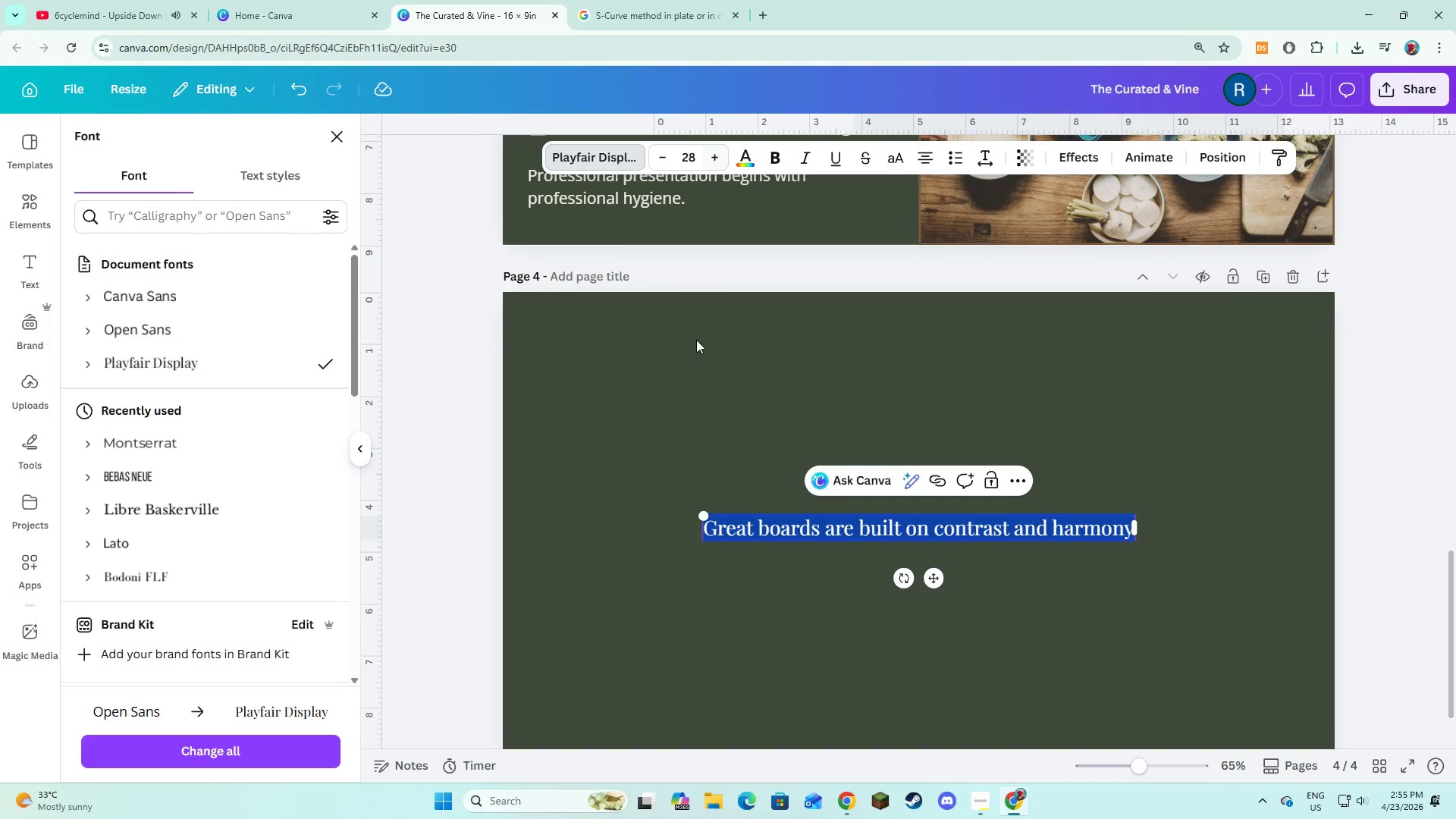 
left_click([697, 403])
 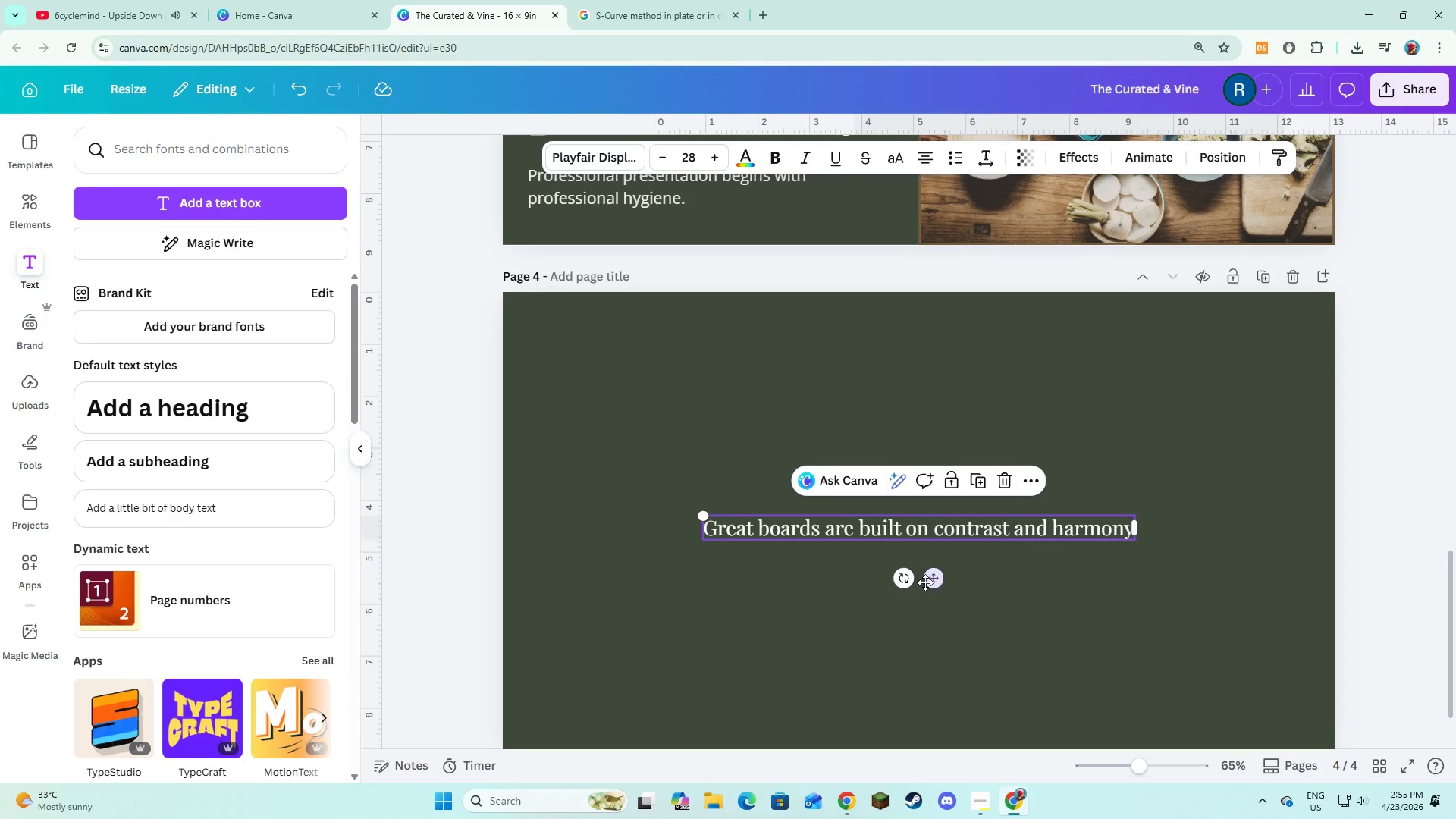 
left_click_drag(start_coordinate=[936, 578], to_coordinate=[931, 418])
 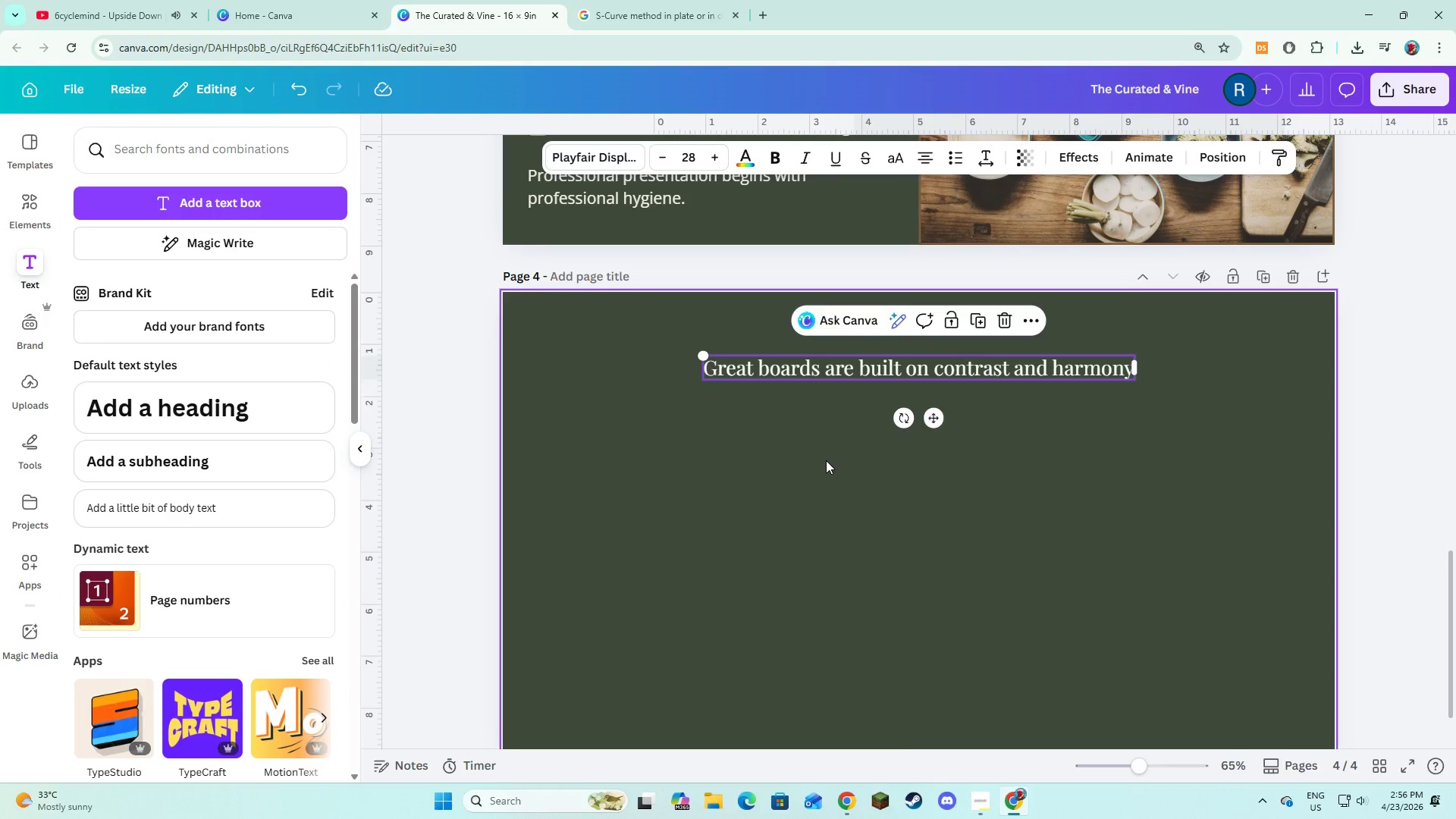 
left_click([826, 460])
 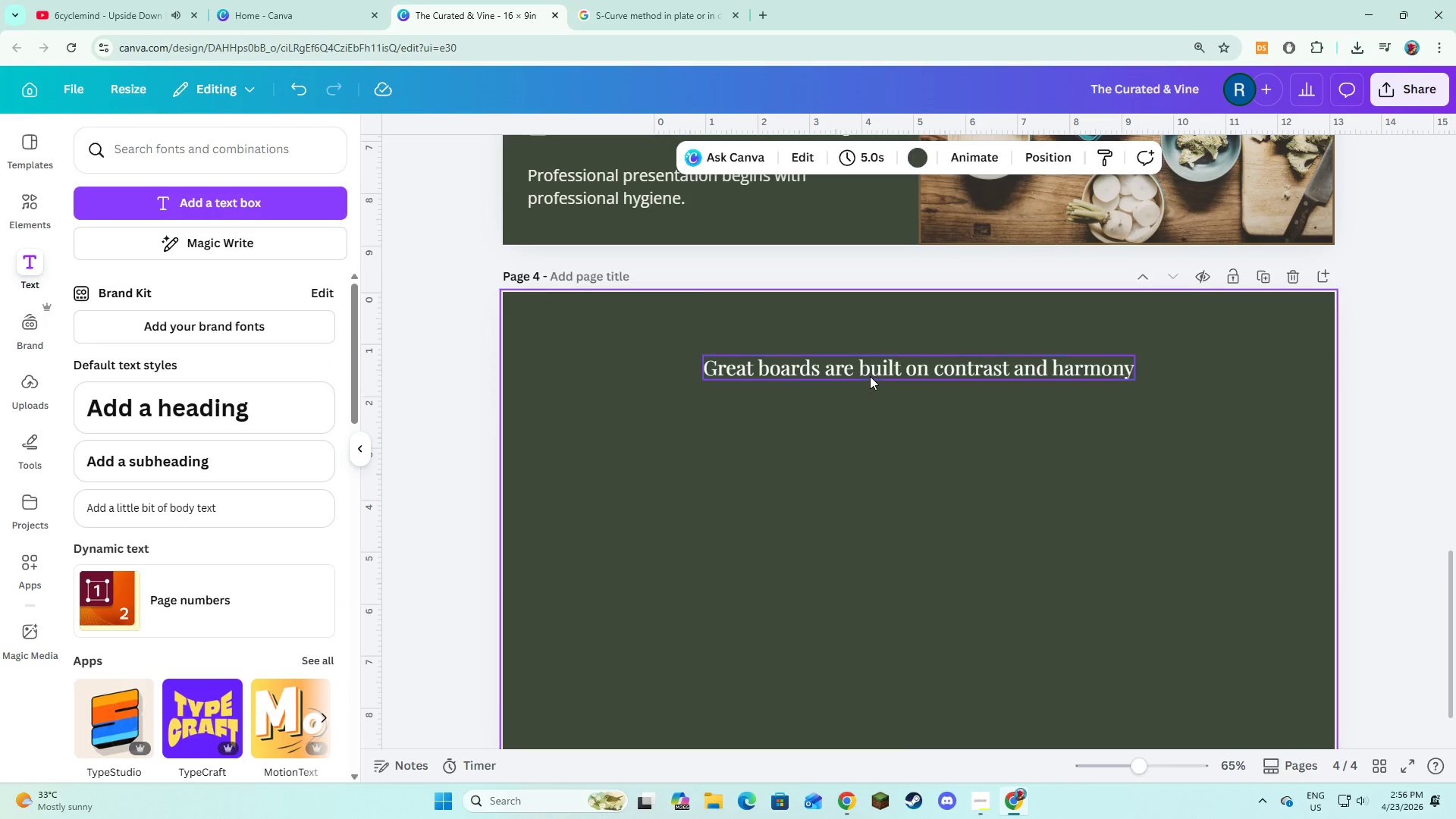 
left_click([870, 376])
 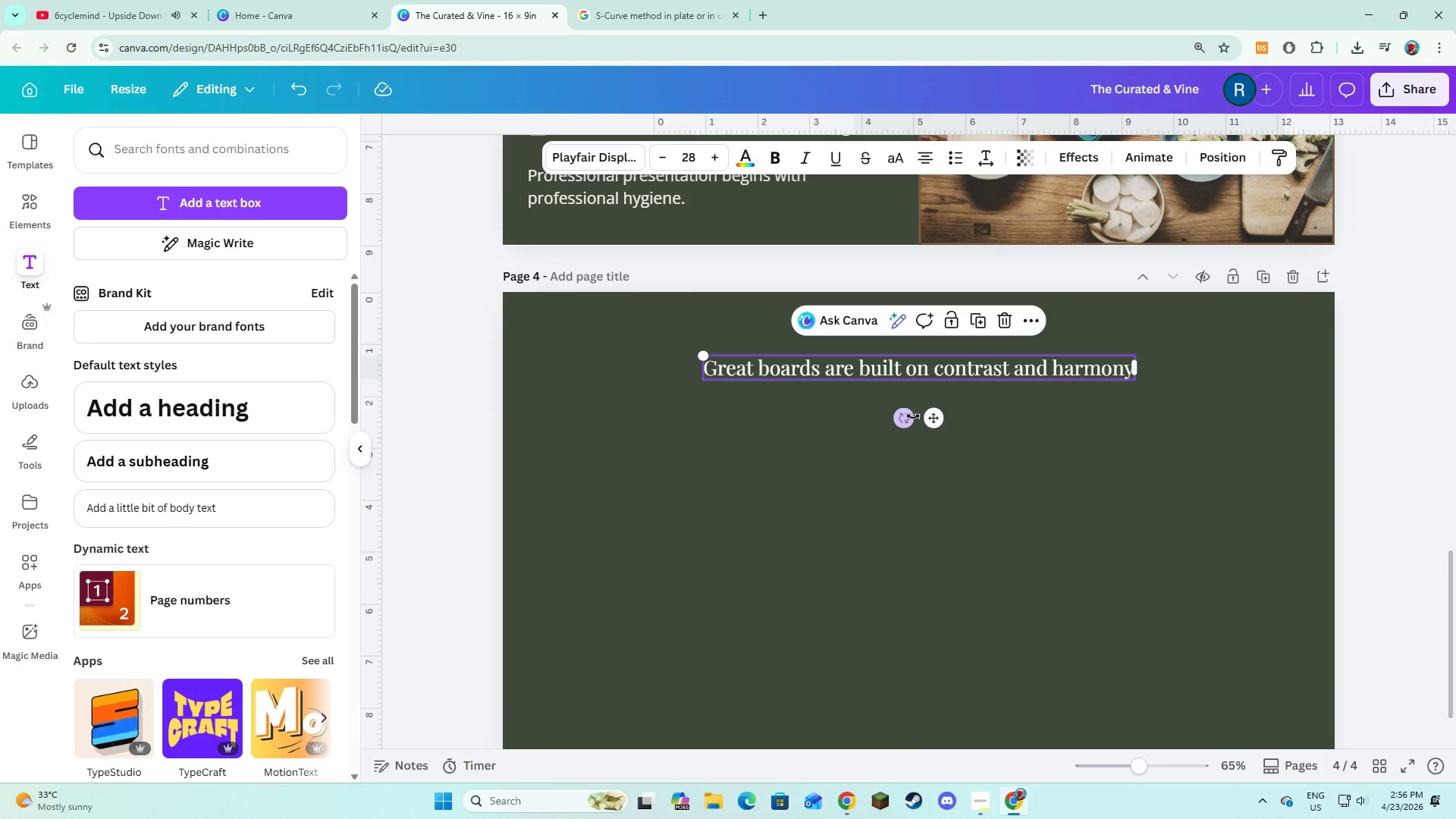 
left_click([822, 501])
 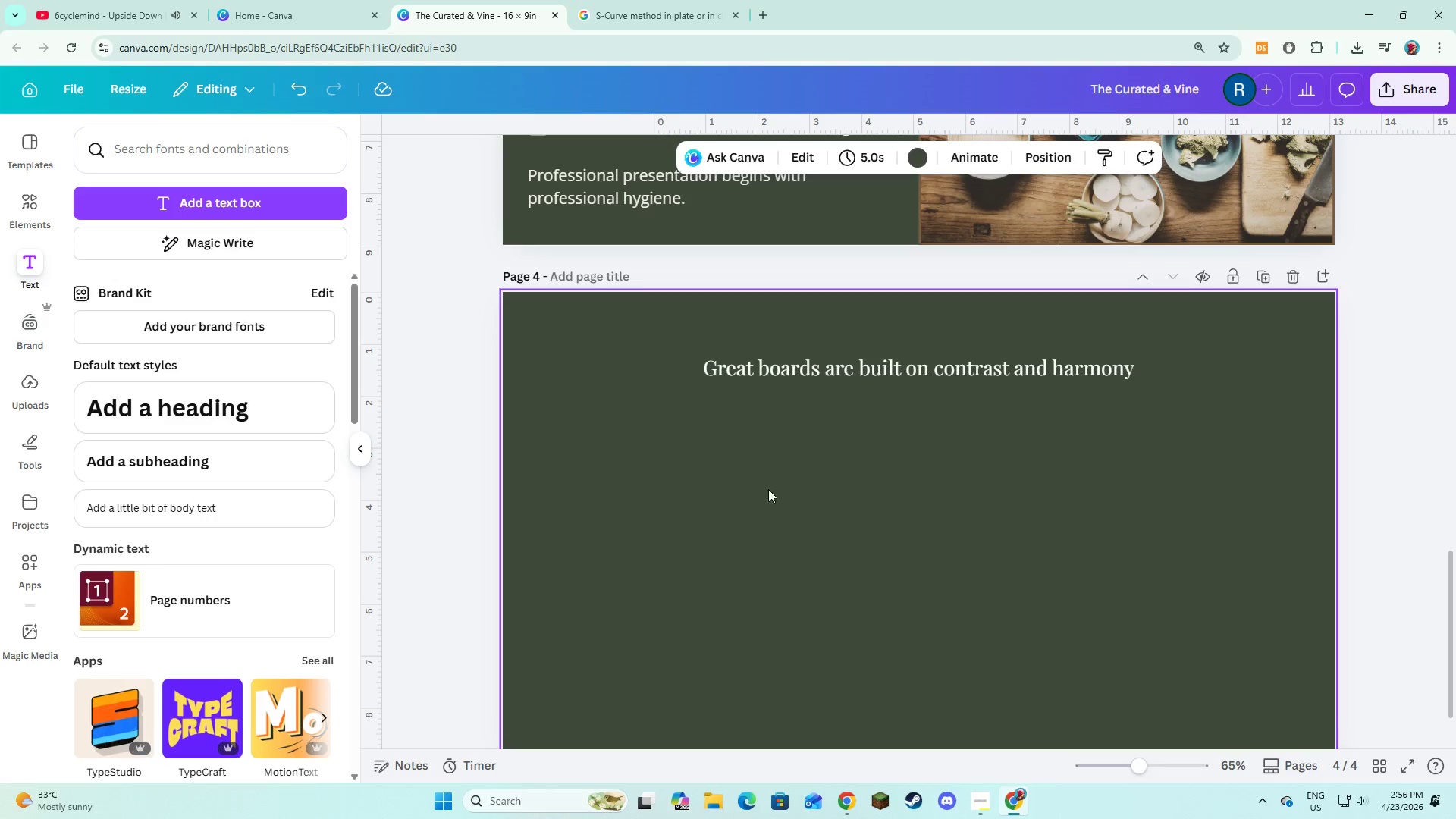 
left_click([916, 375])
 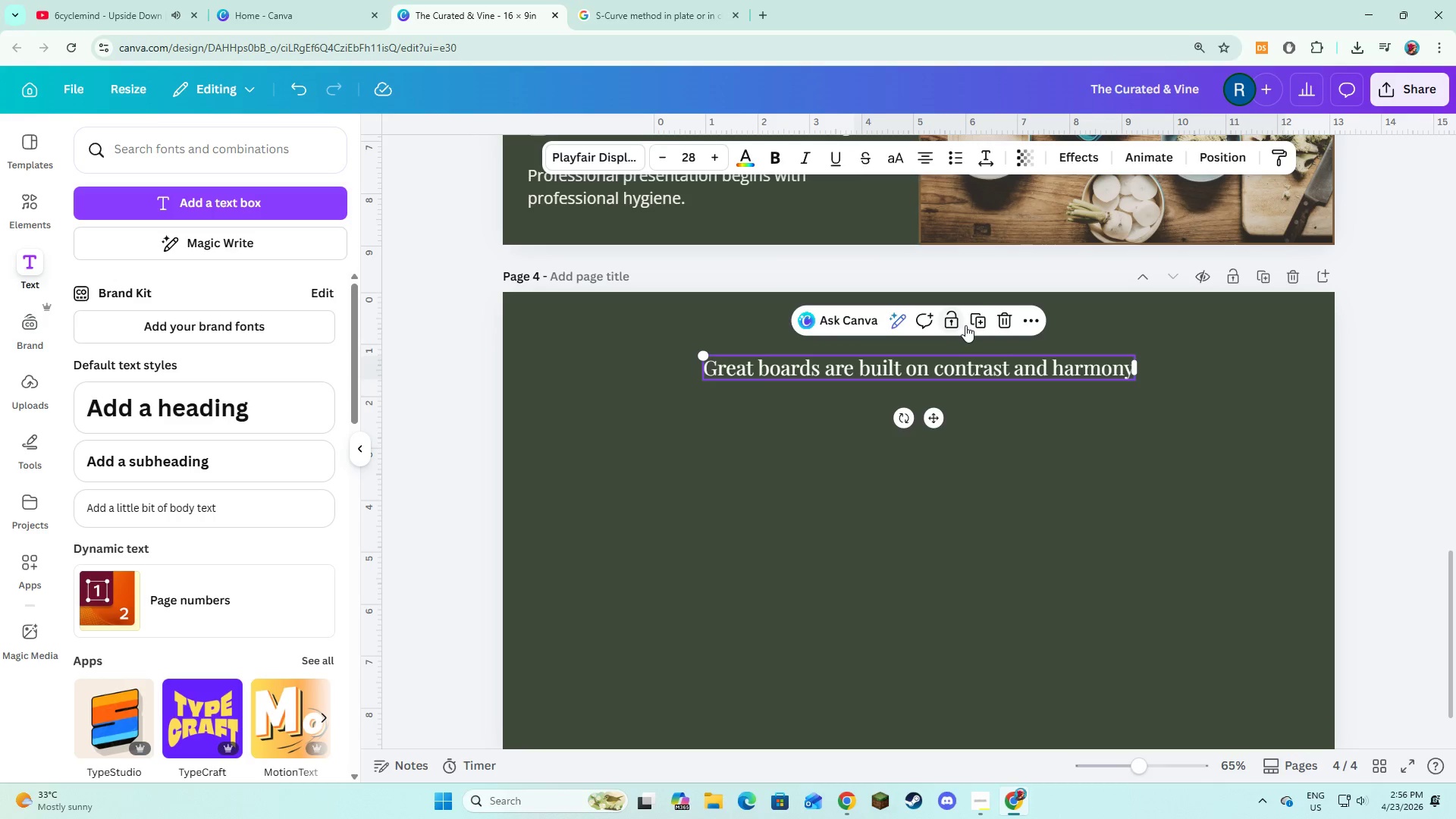 
left_click([971, 322])
 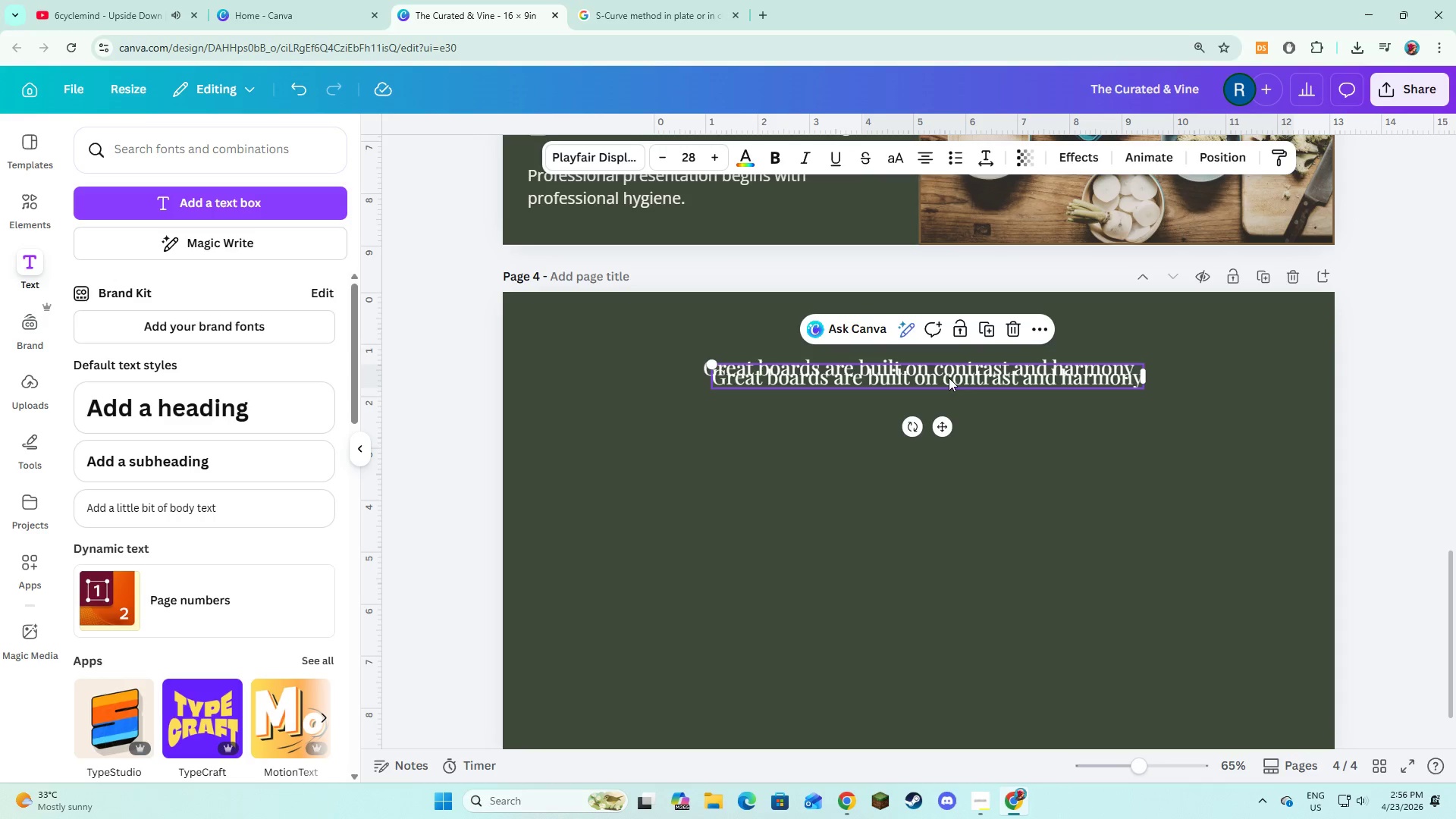 
left_click_drag(start_coordinate=[949, 378], to_coordinate=[935, 443])
 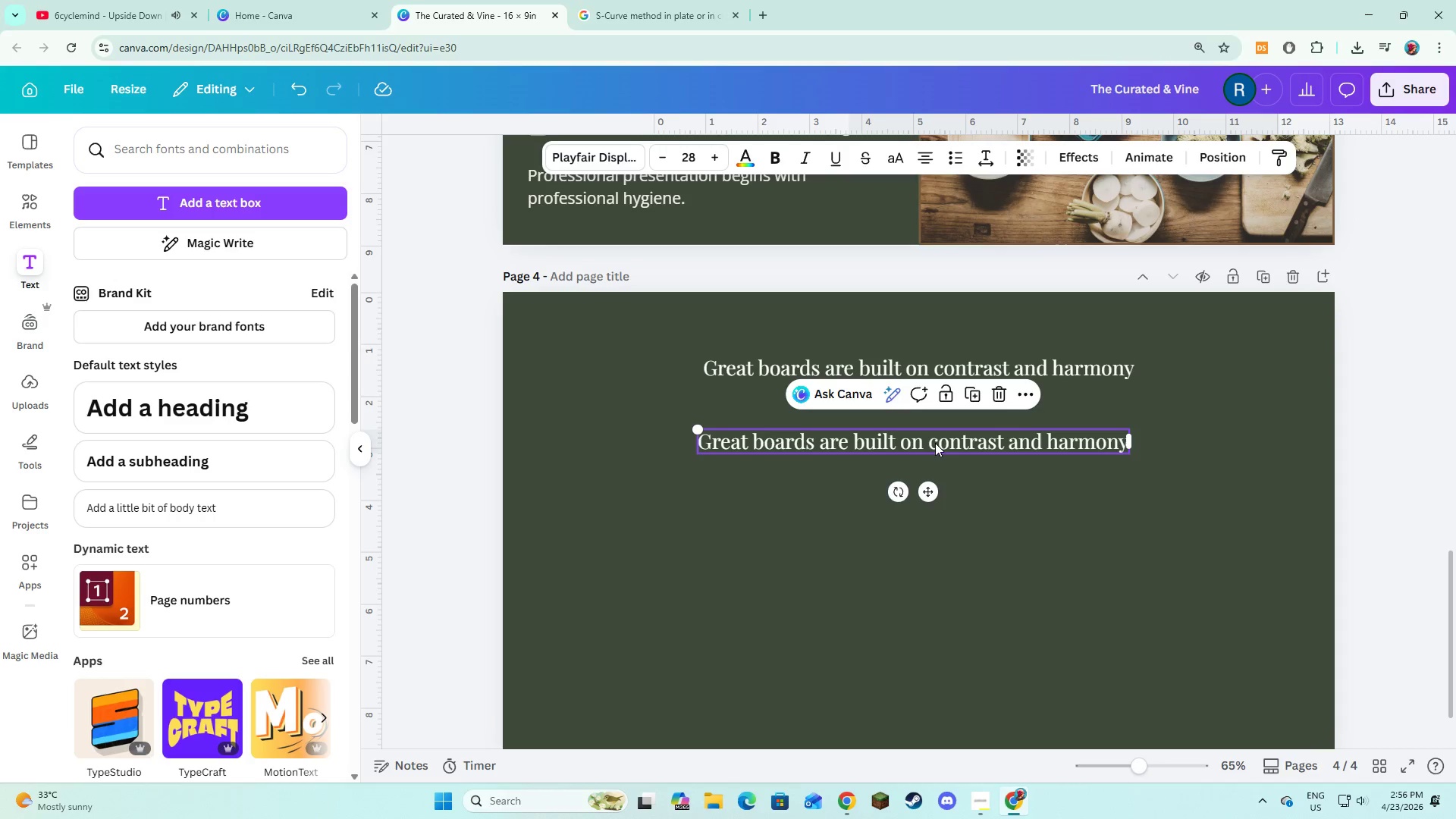 
left_click([935, 443])
 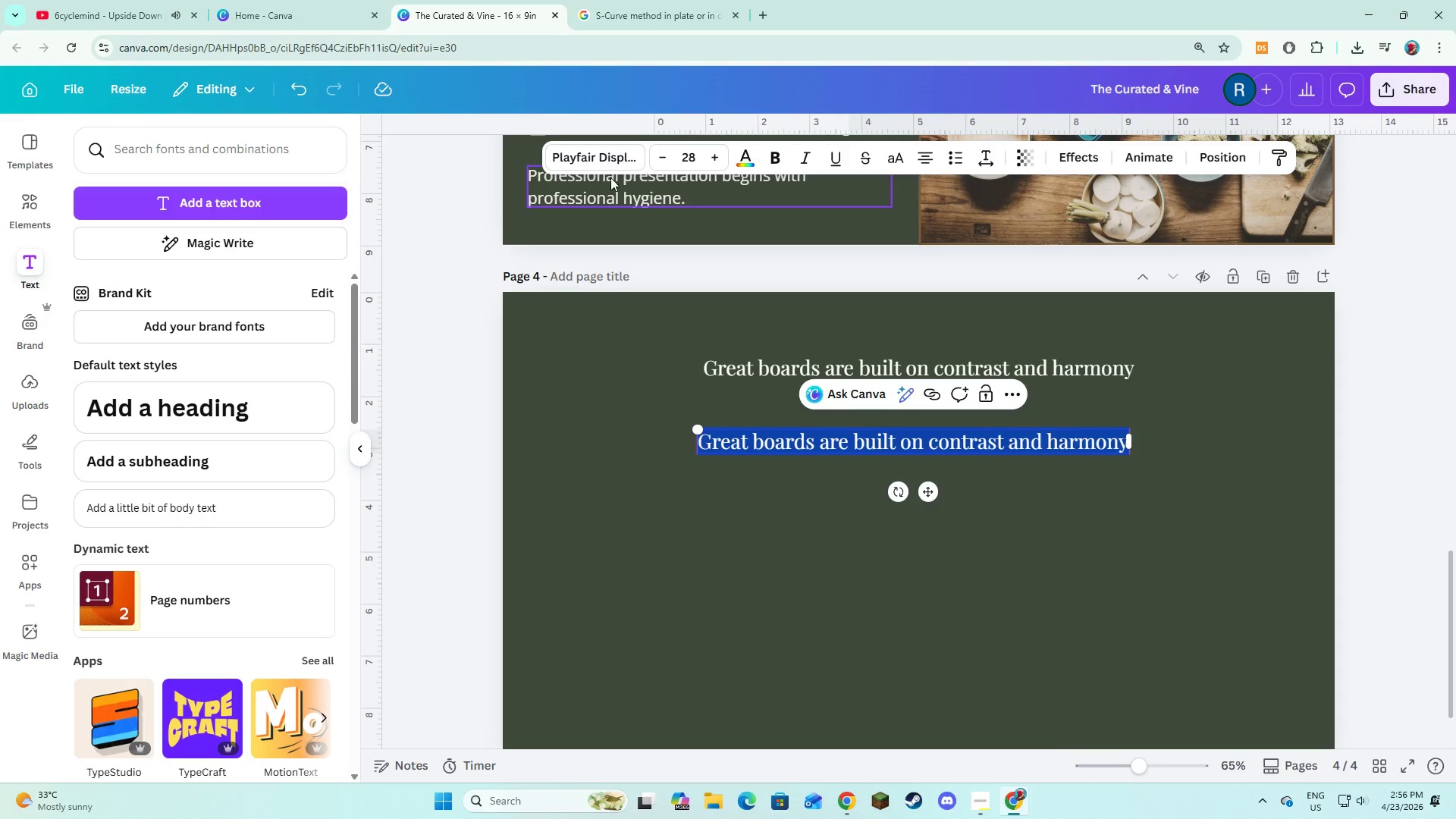 
left_click([601, 166])
 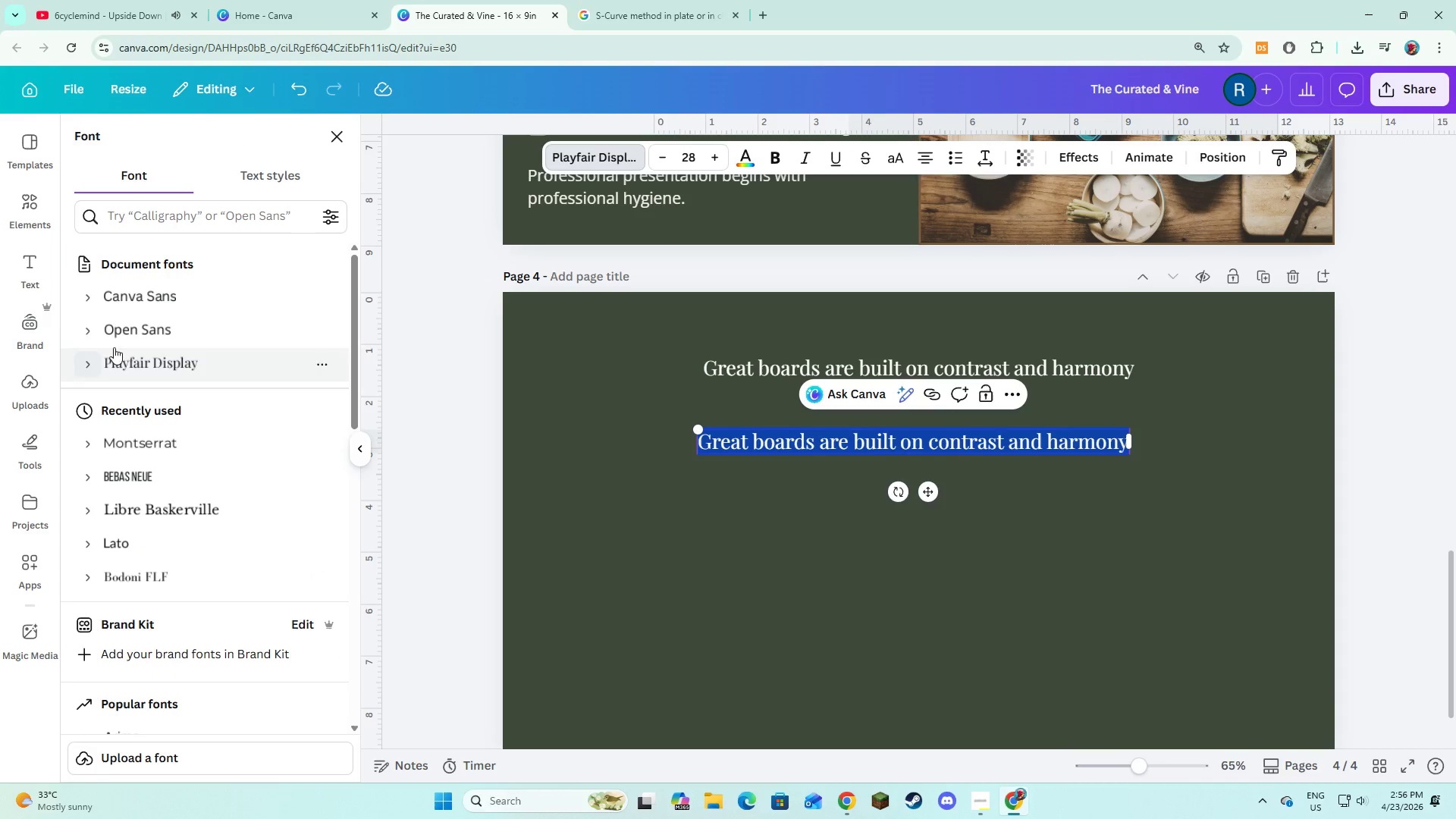 
left_click([136, 329])
 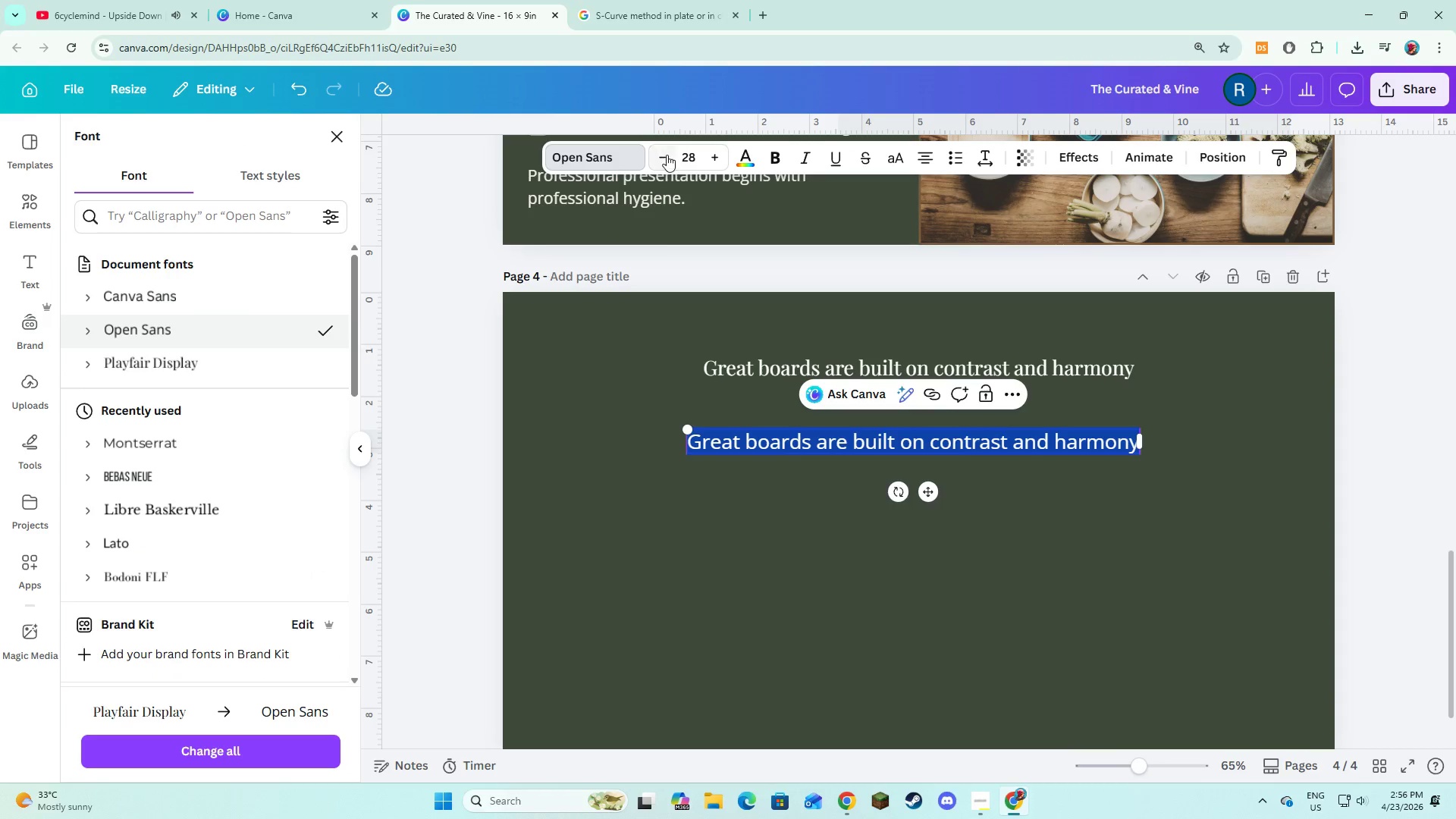 
double_click([665, 155])
 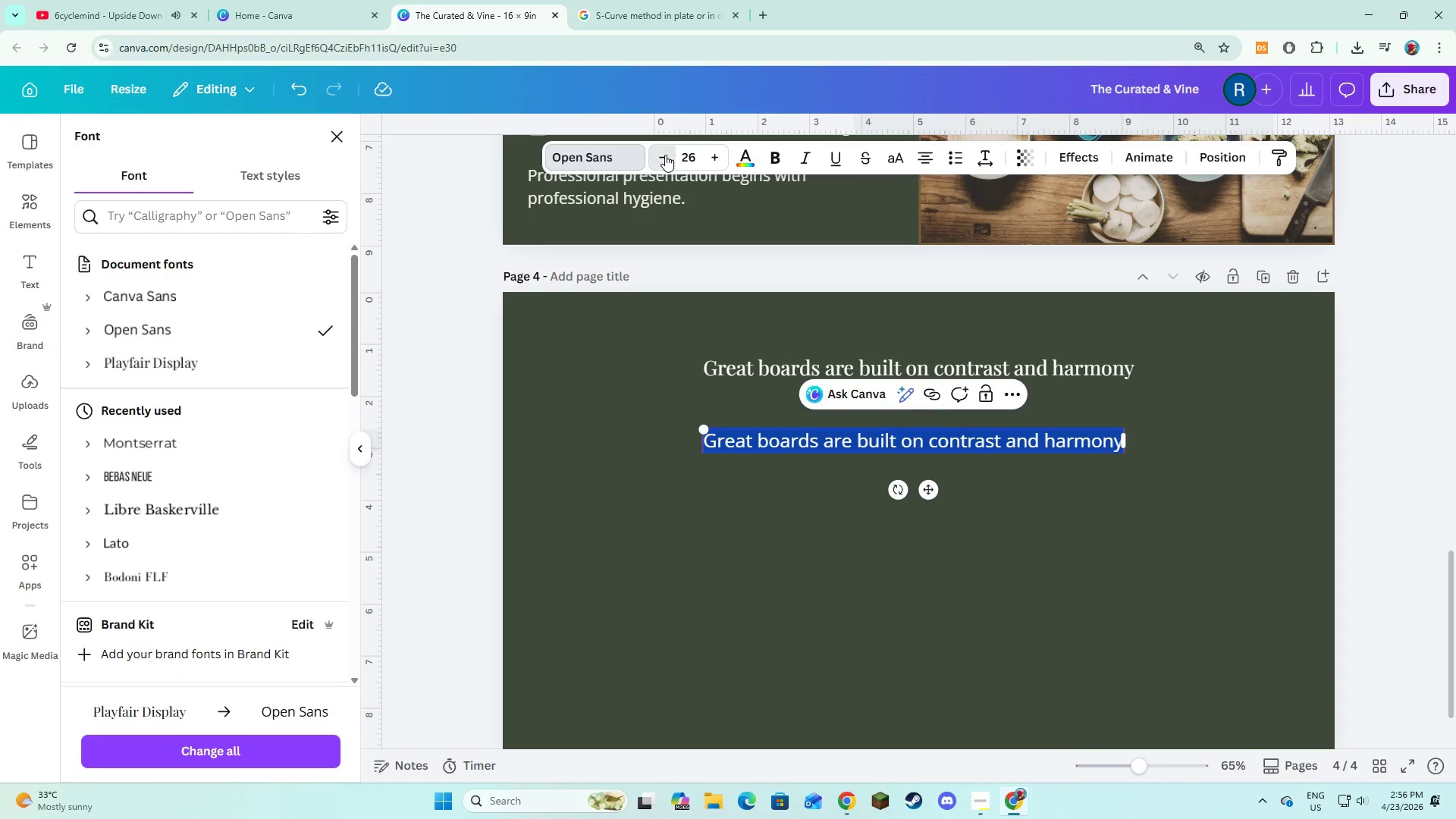 
double_click([665, 155])
 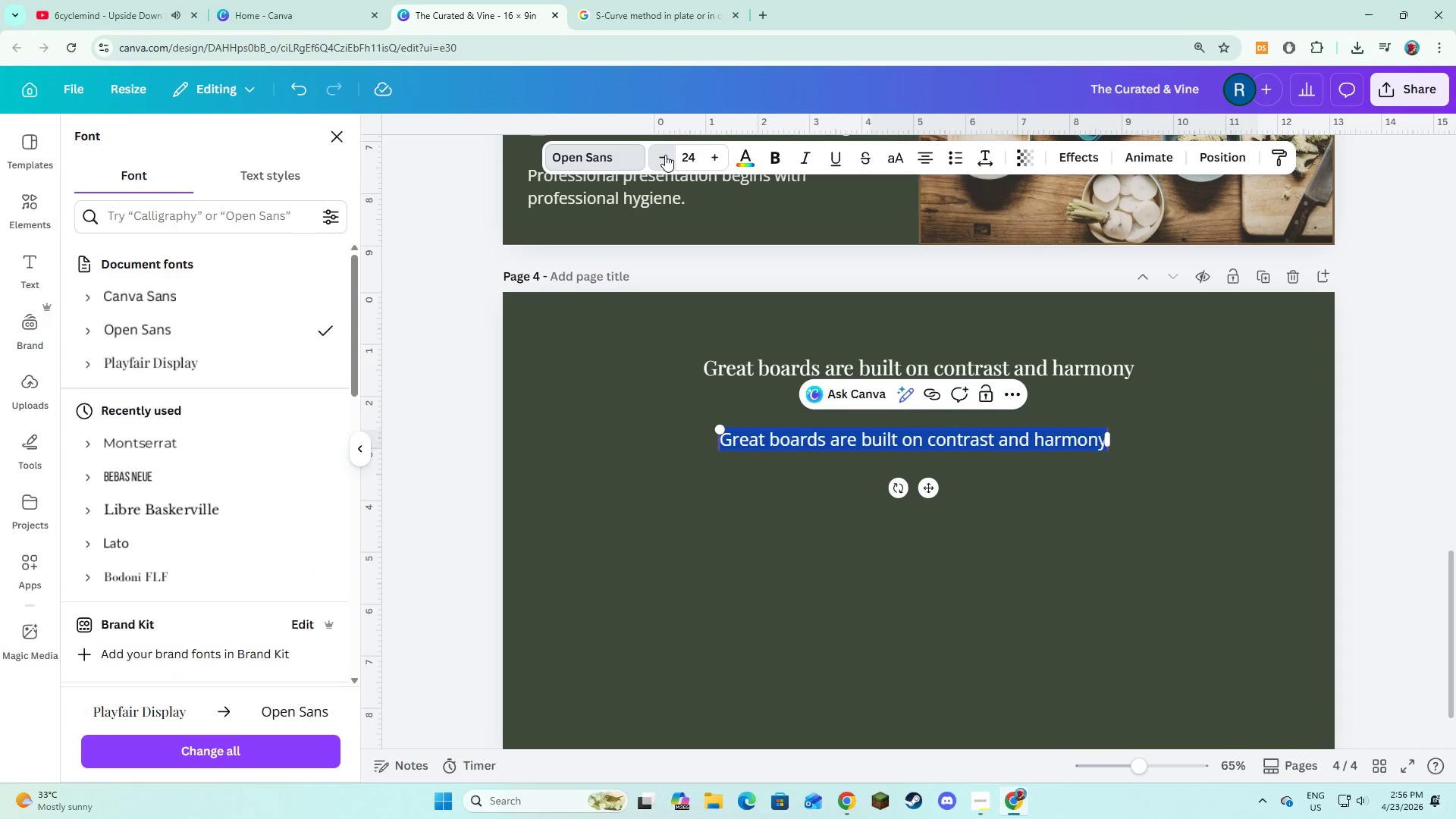 
double_click([665, 155])
 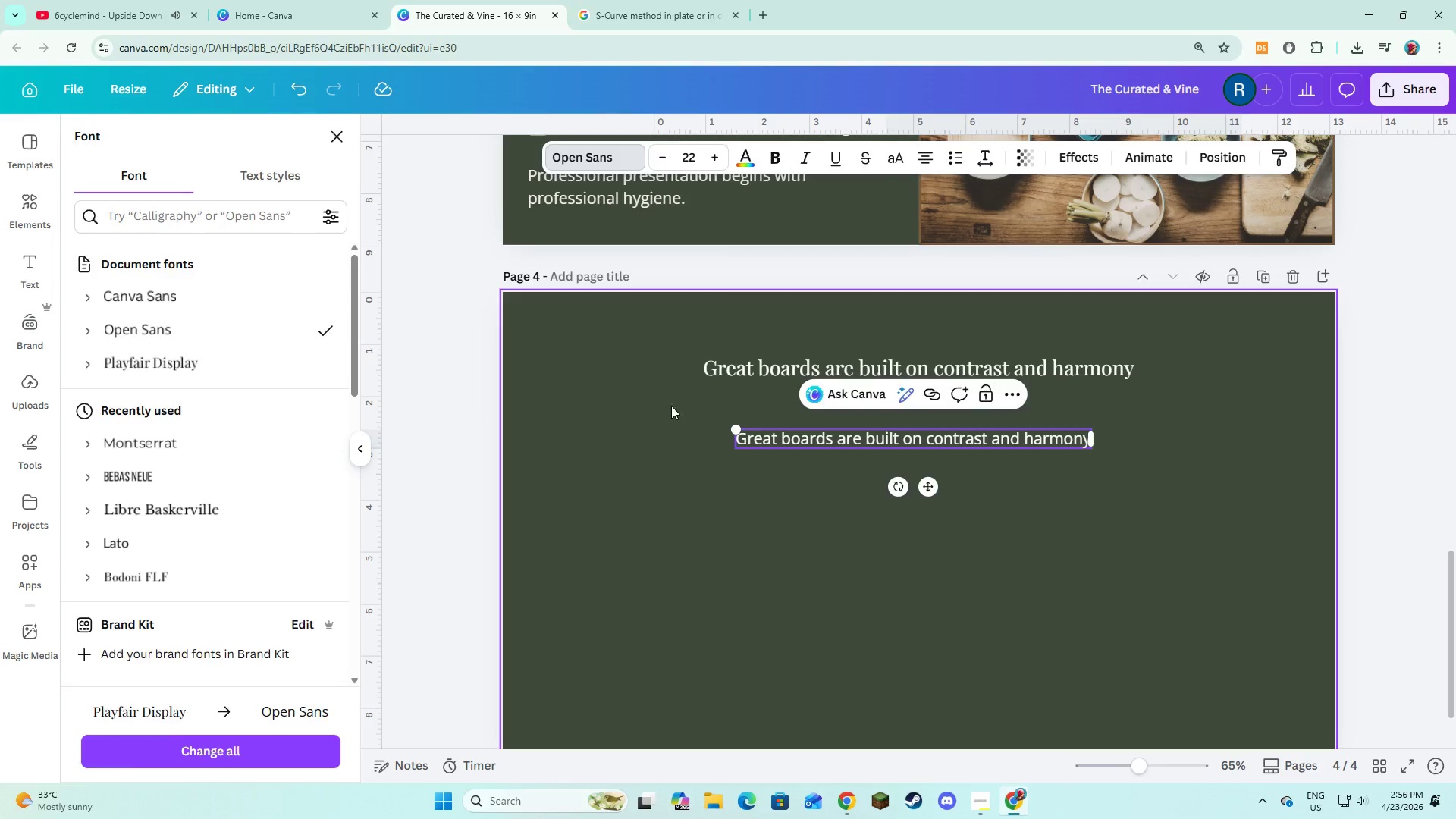 
double_click([821, 428])
 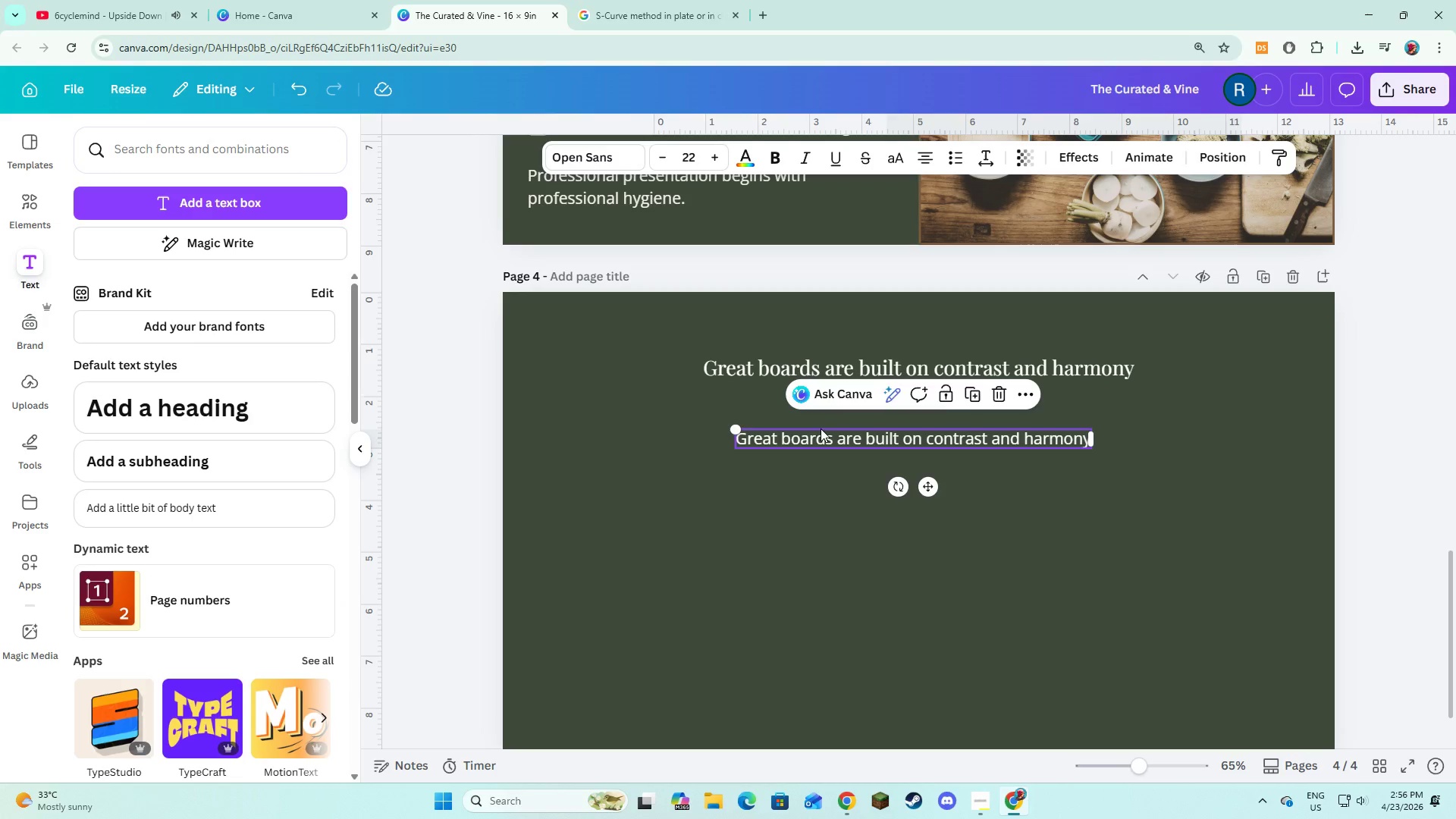 
triple_click([821, 428])
 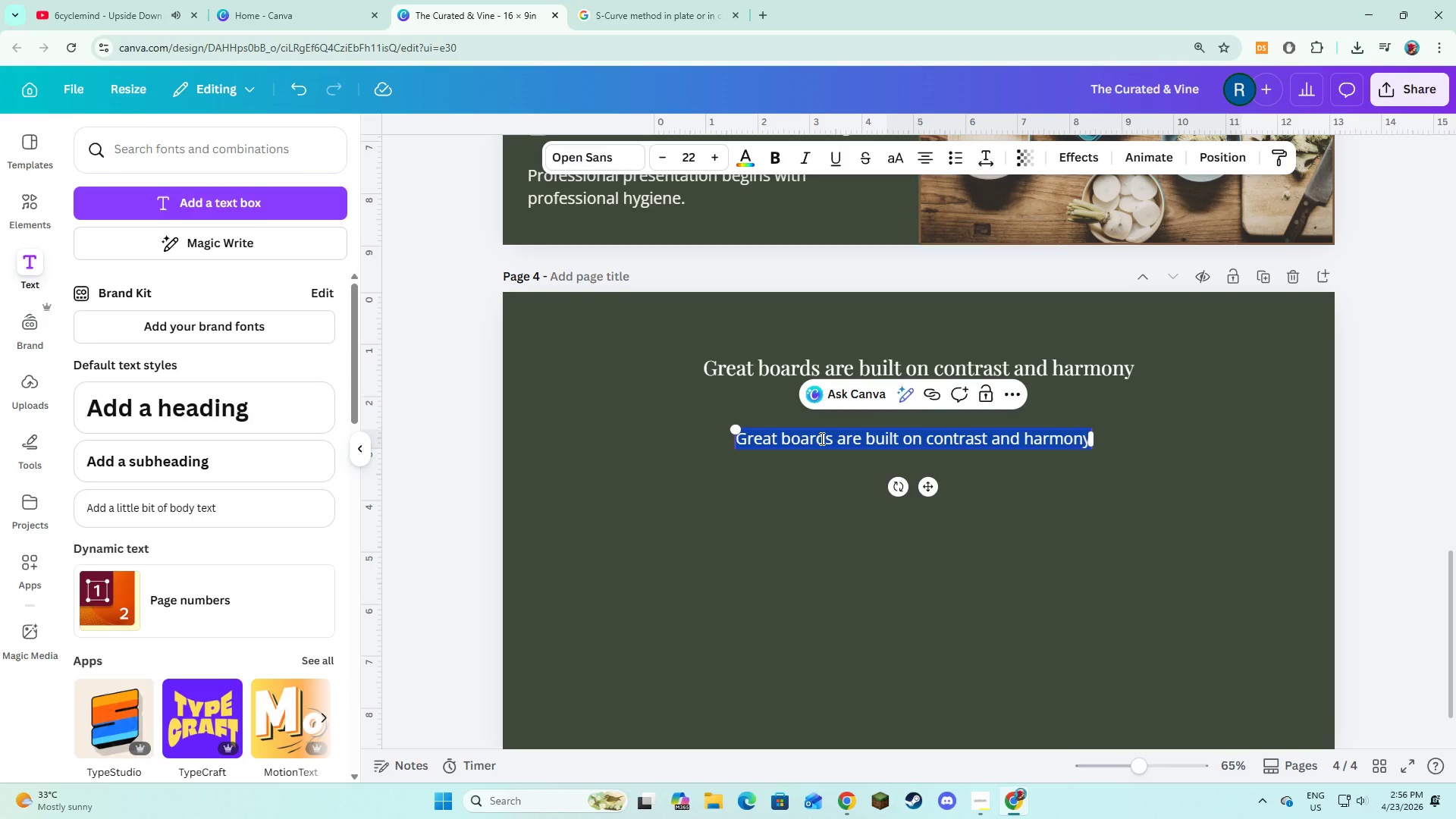 
type(Each elema)
key(Backspace)
type(ent should complement th e)
key(Backspace)
key(Backspace)
type(e others, creating a balanced bite everyti)
key(Backspace)
key(Backspace)
type( tiem)
key(Backspace)
key(Backspace)
type(me.)
 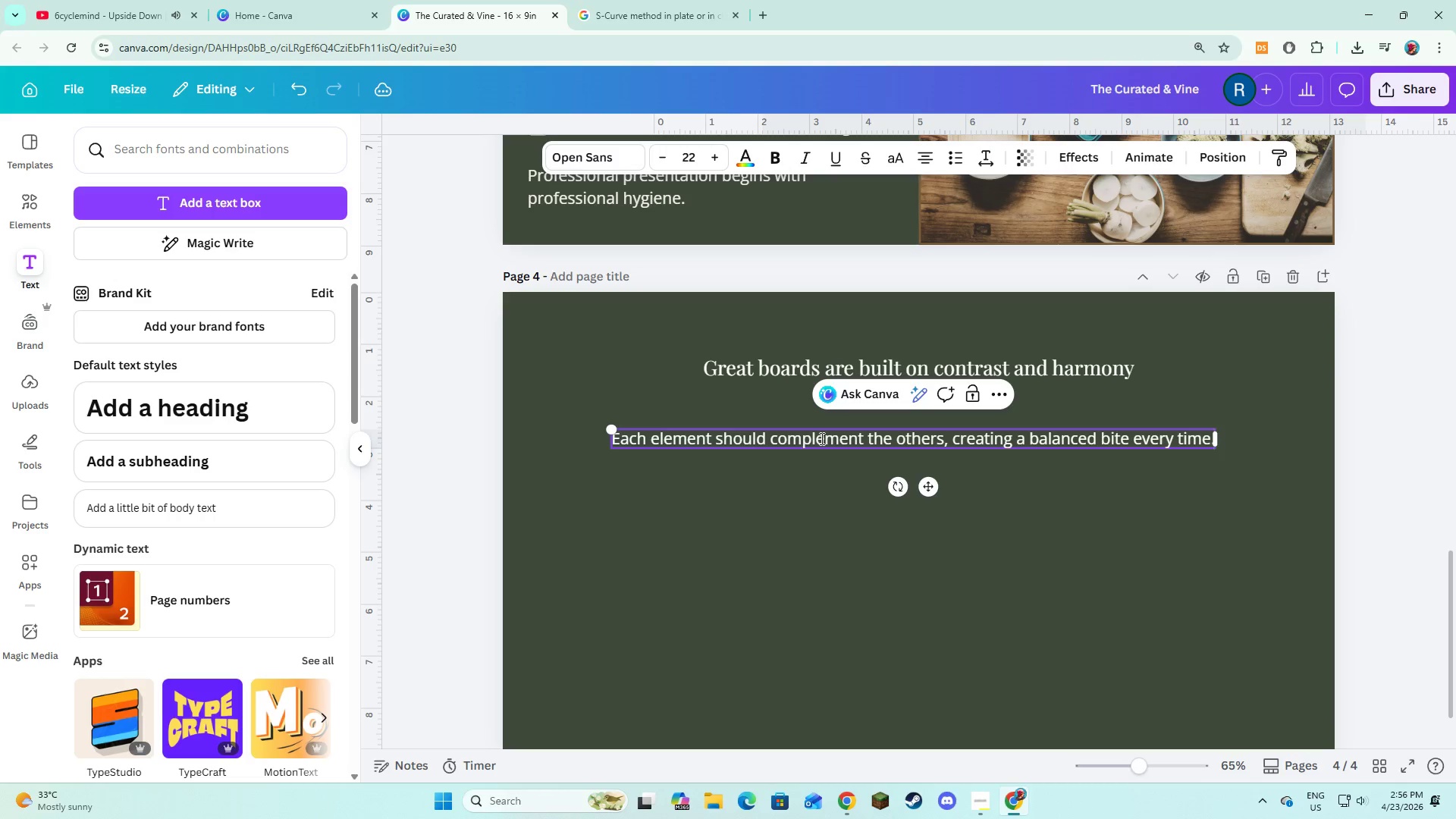 
key(Control+A)
 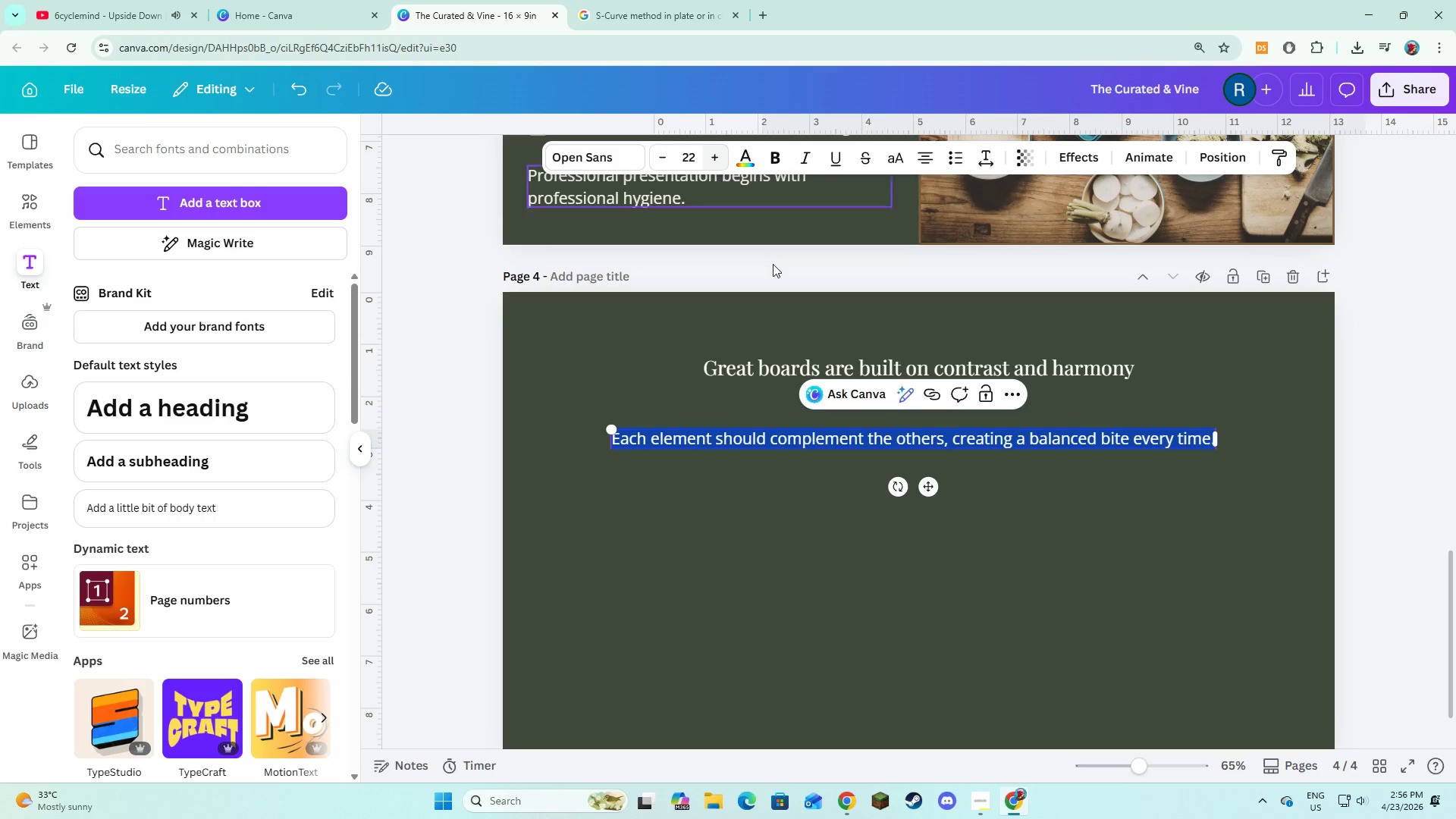 
left_click([1019, 507])
 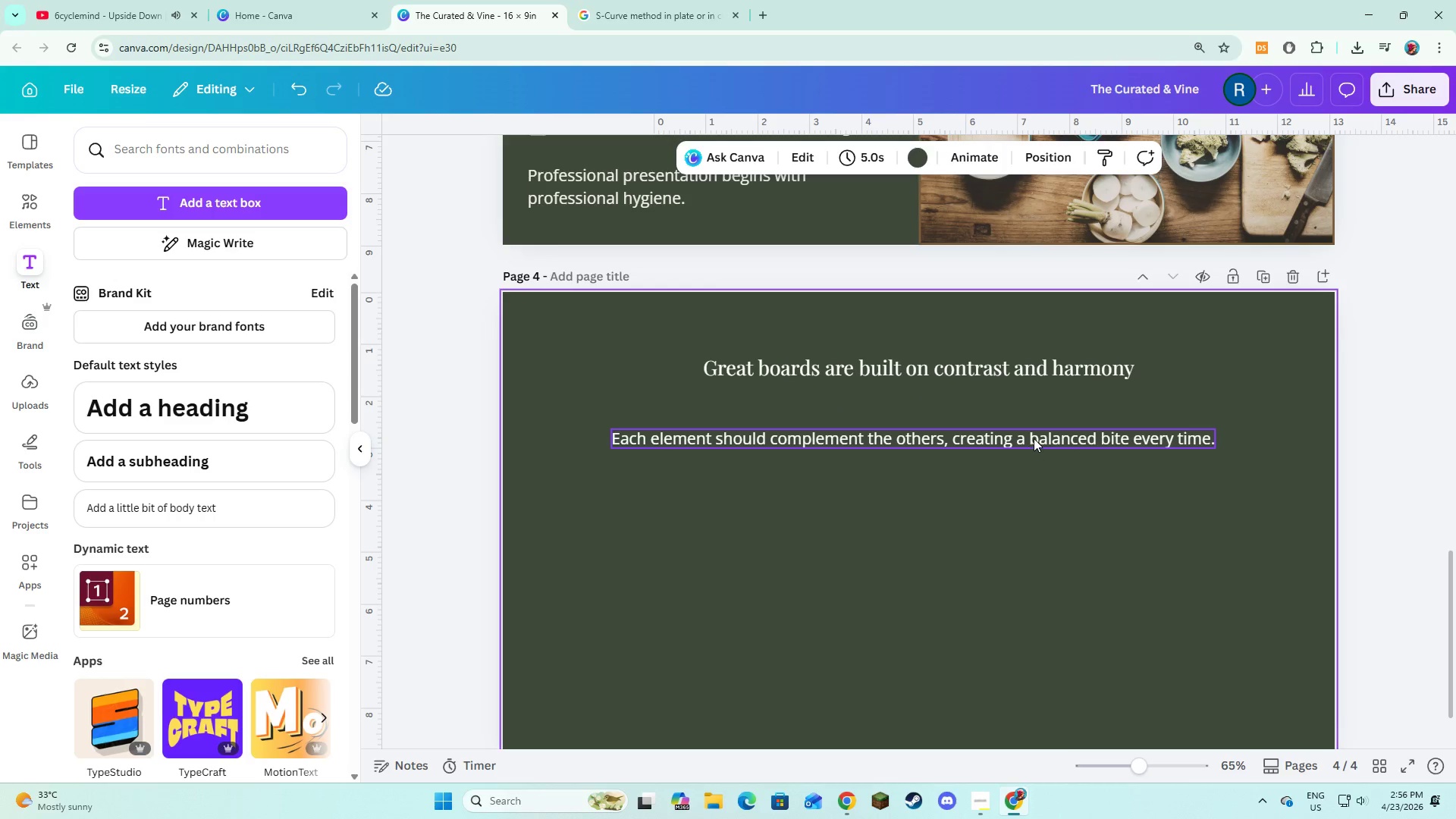 
left_click([1034, 438])
 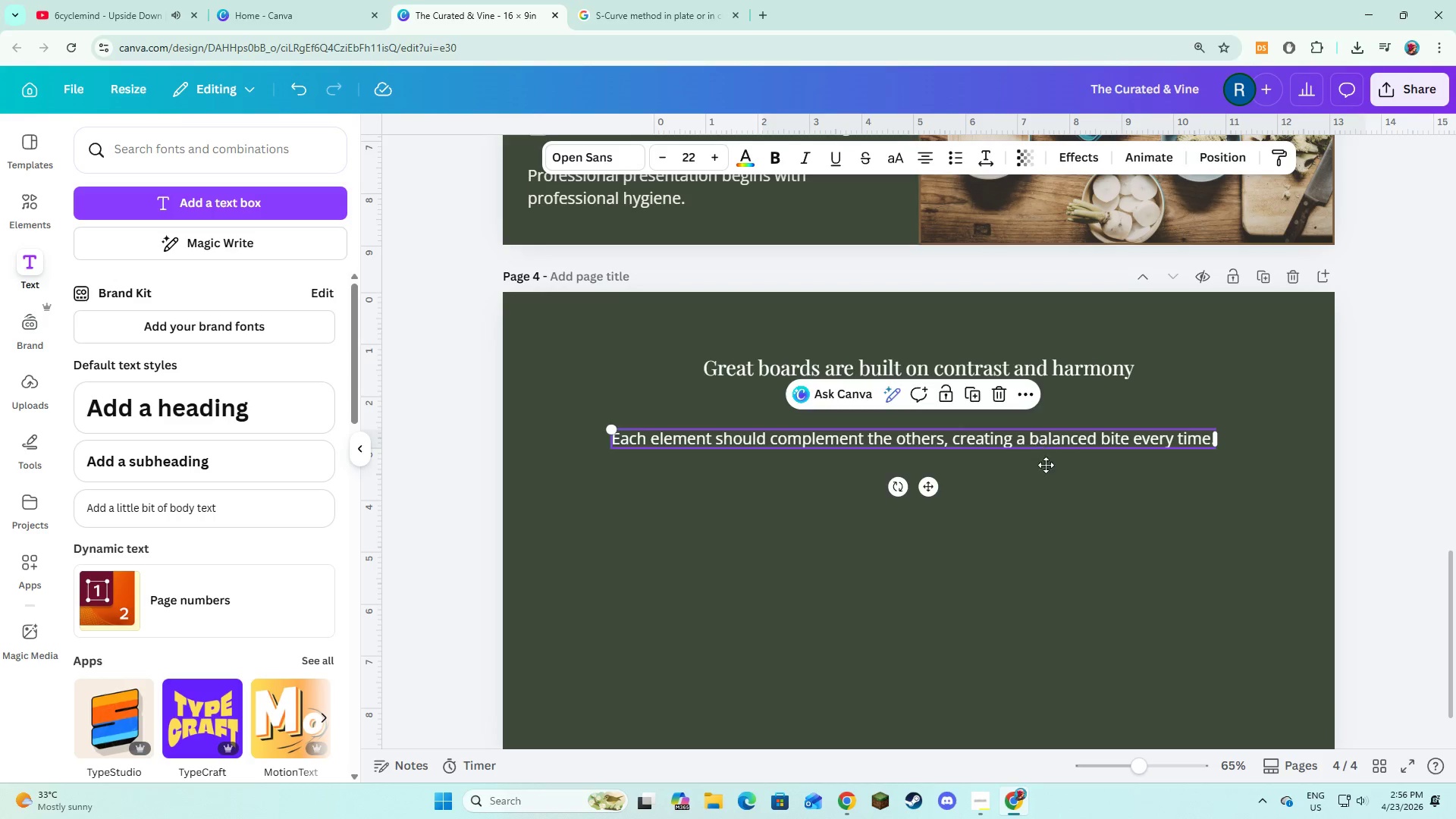 
left_click_drag(start_coordinate=[1039, 445], to_coordinate=[1054, 499])
 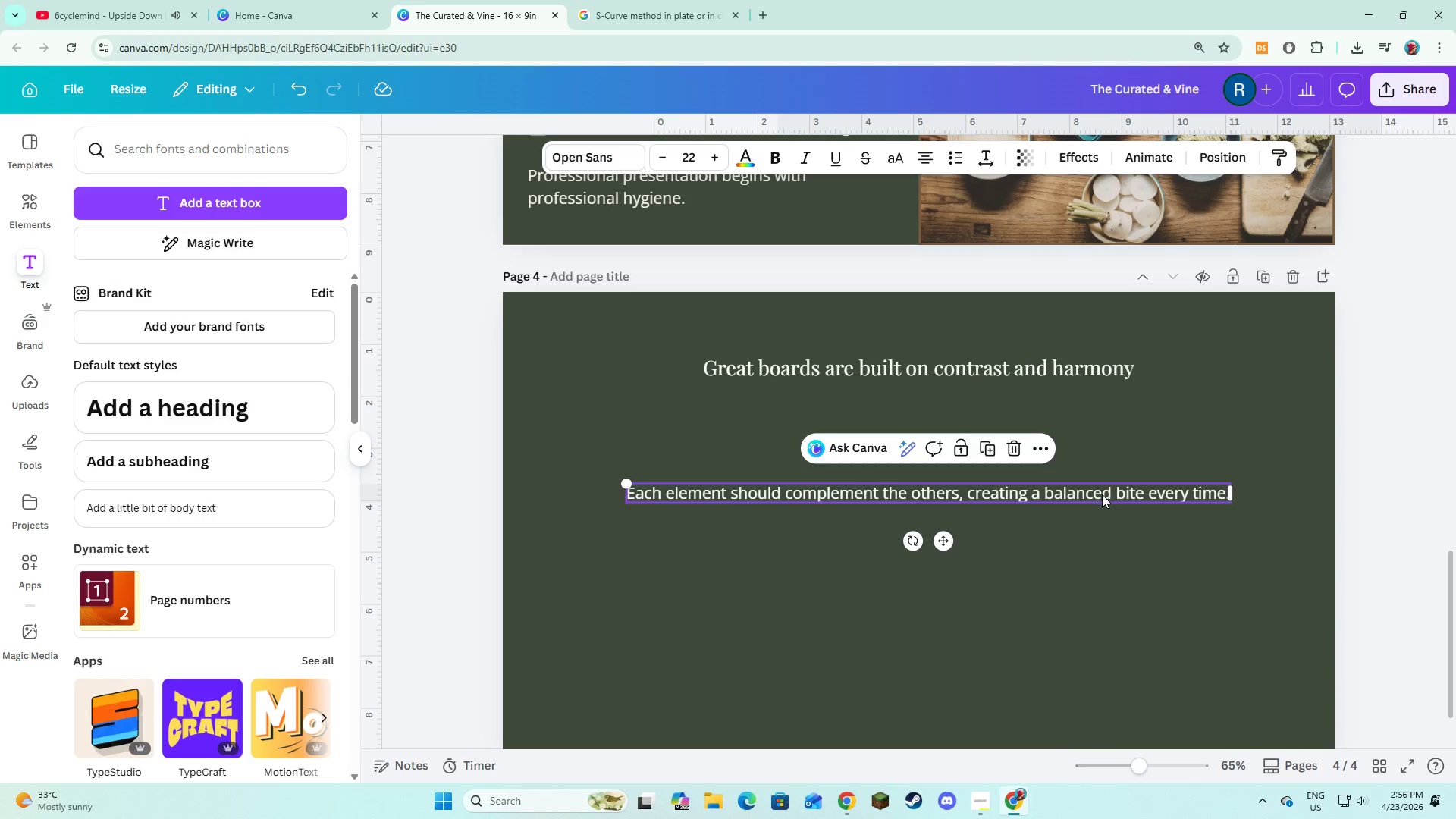 
left_click_drag(start_coordinate=[1054, 494], to_coordinate=[1045, 522])
 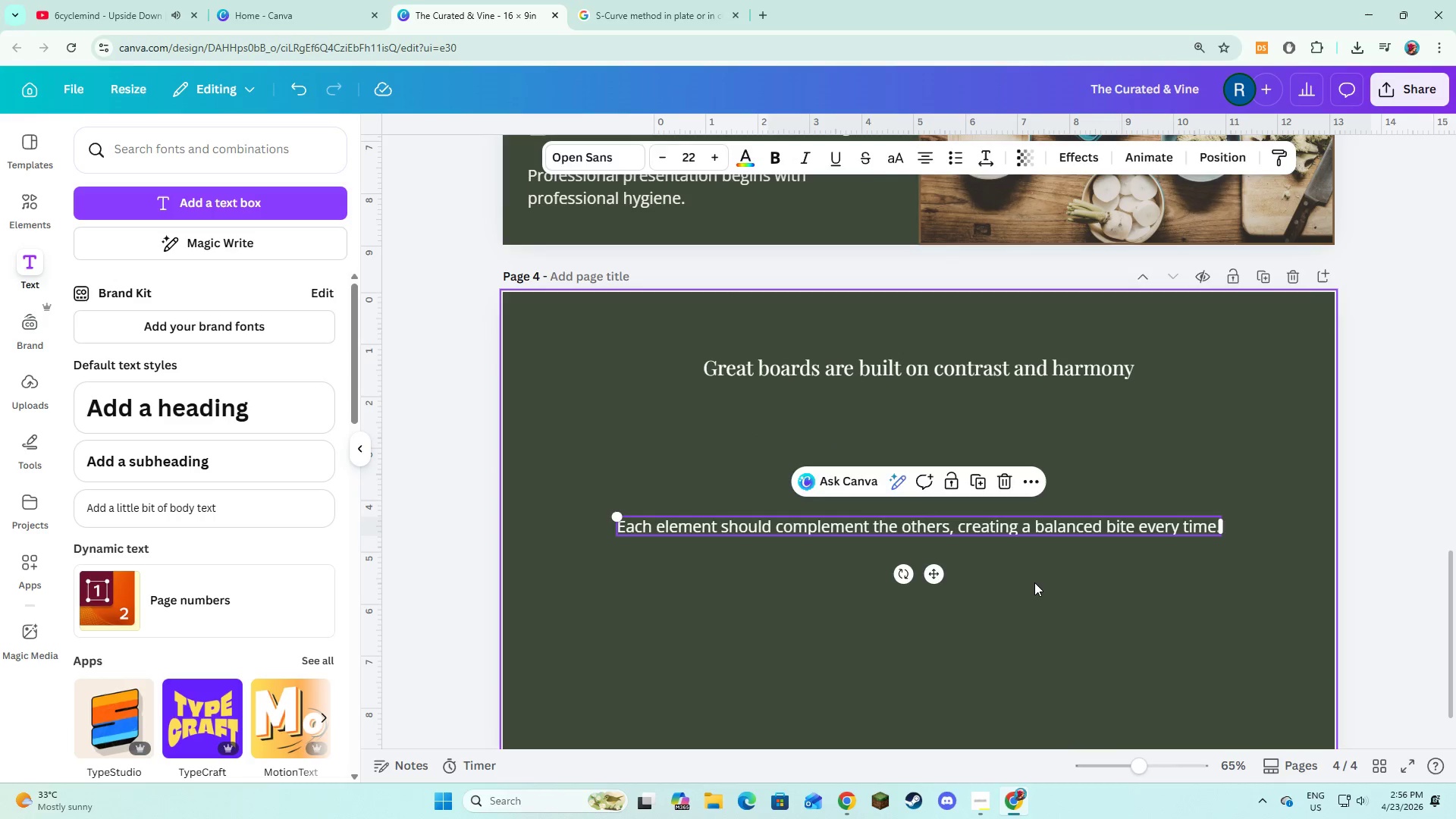 
left_click([1034, 582])
 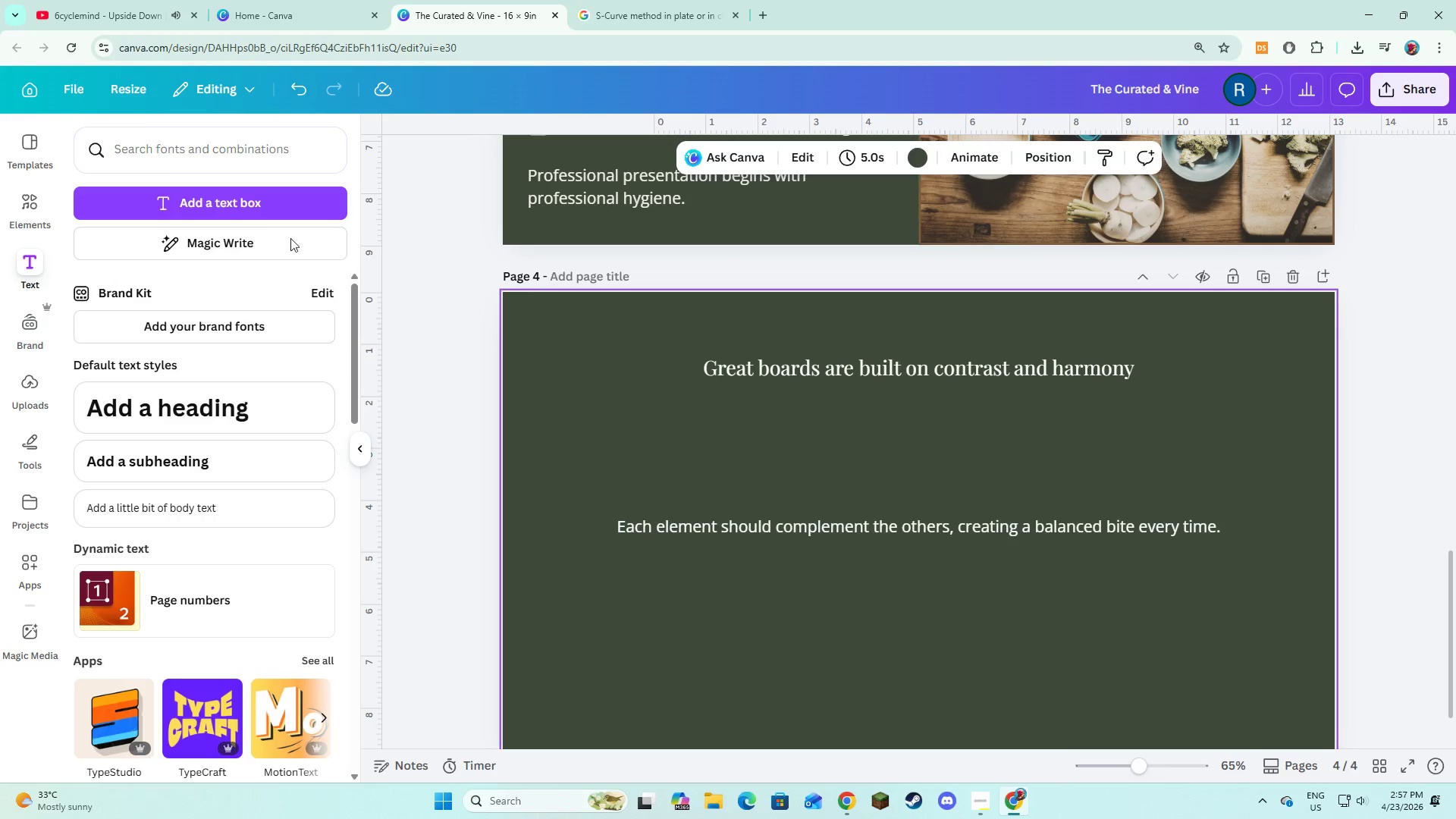 
left_click([25, 215])
 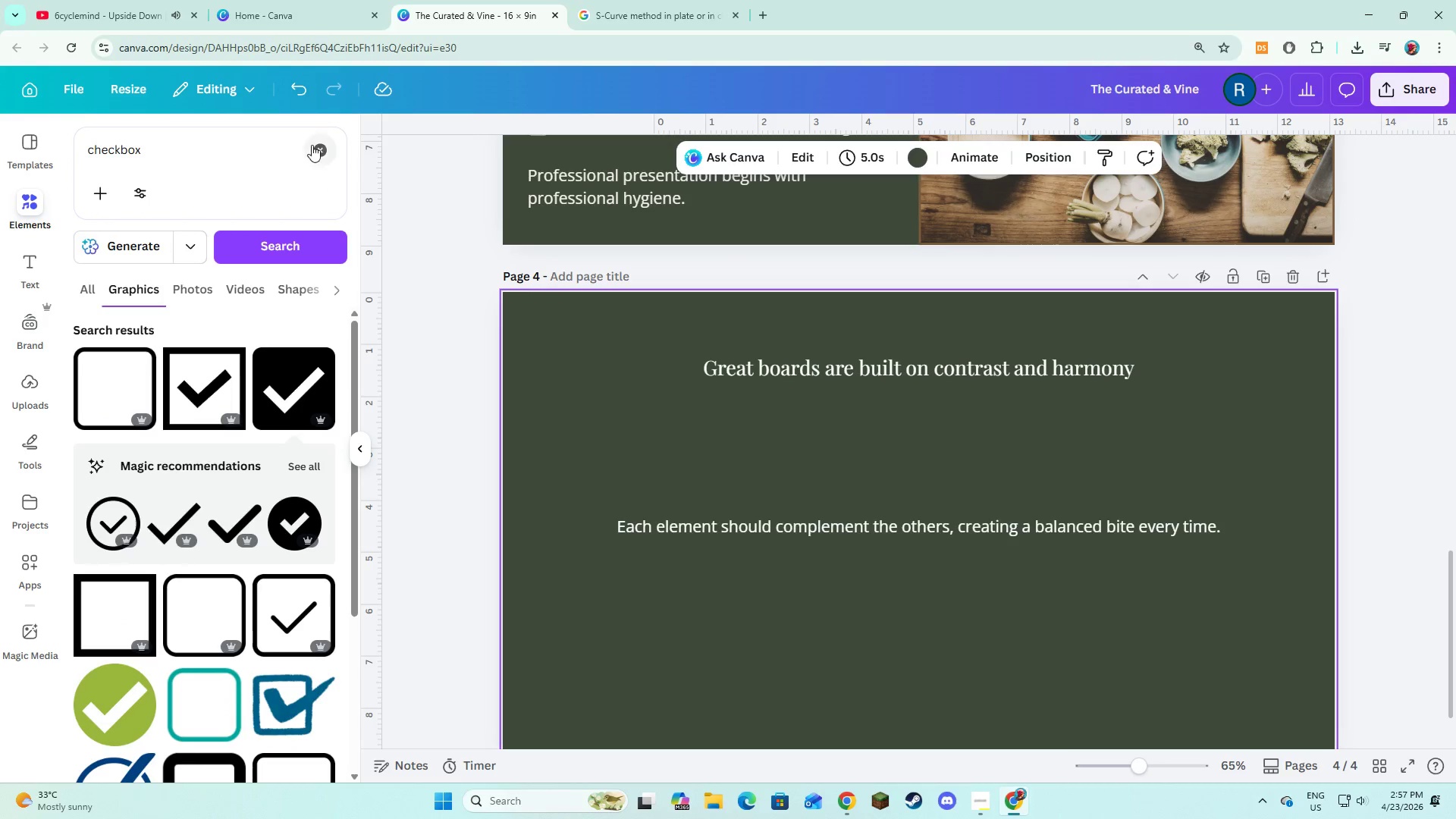 
double_click([298, 147])
 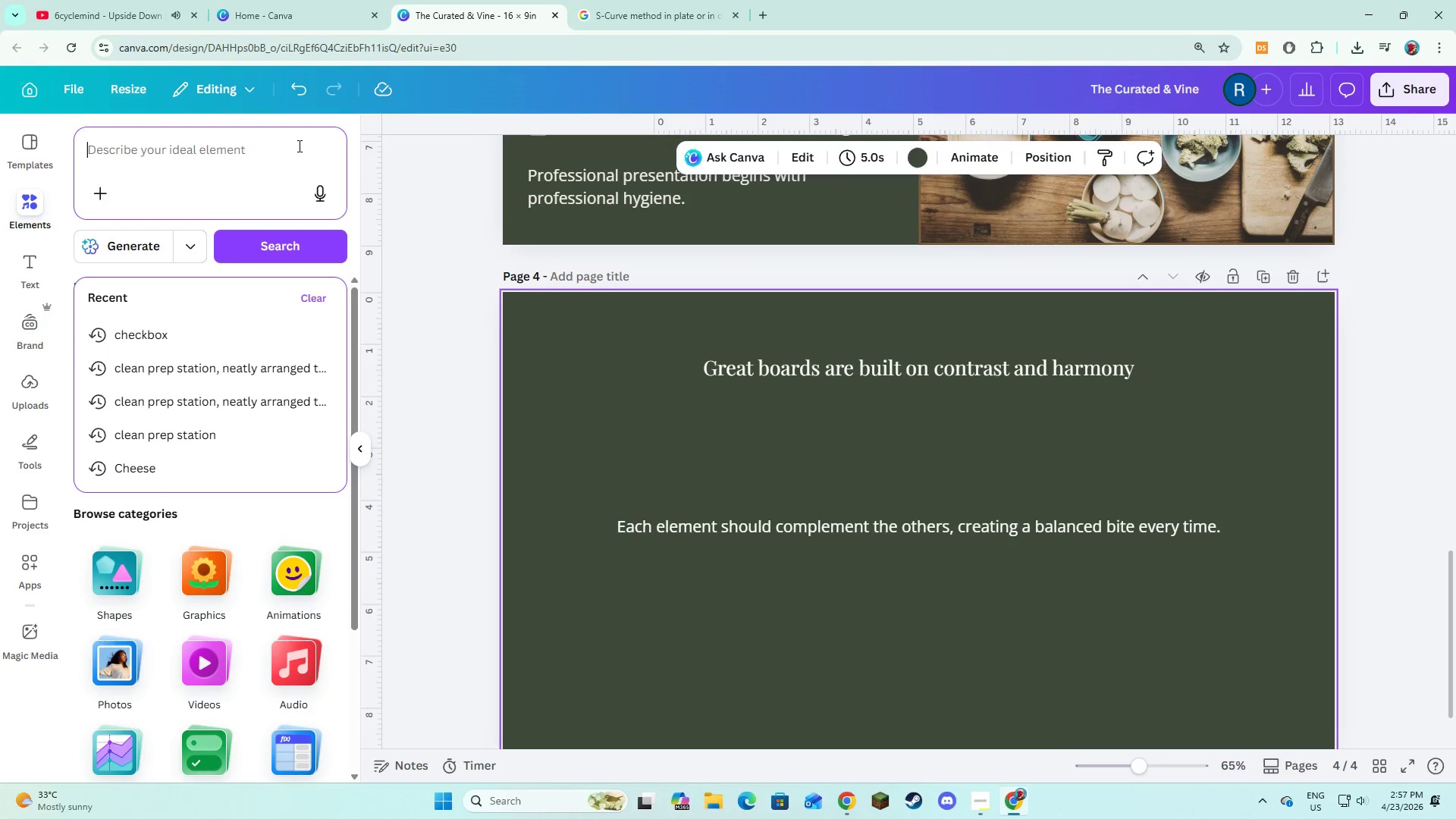 
type(CLose up of cheeses )
key(Backspace)
type(, jam and nuts)
 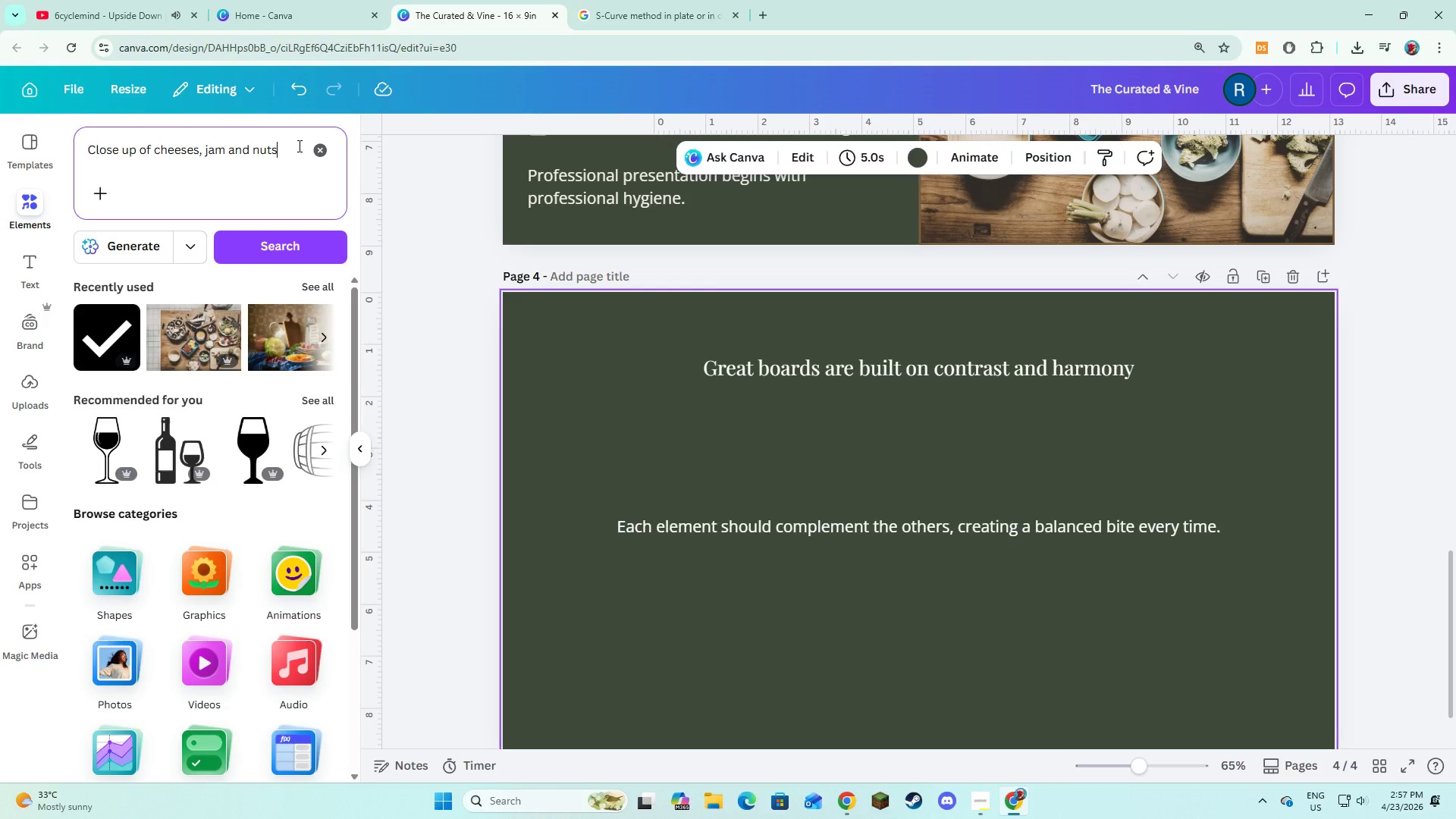 
key(Enter)
 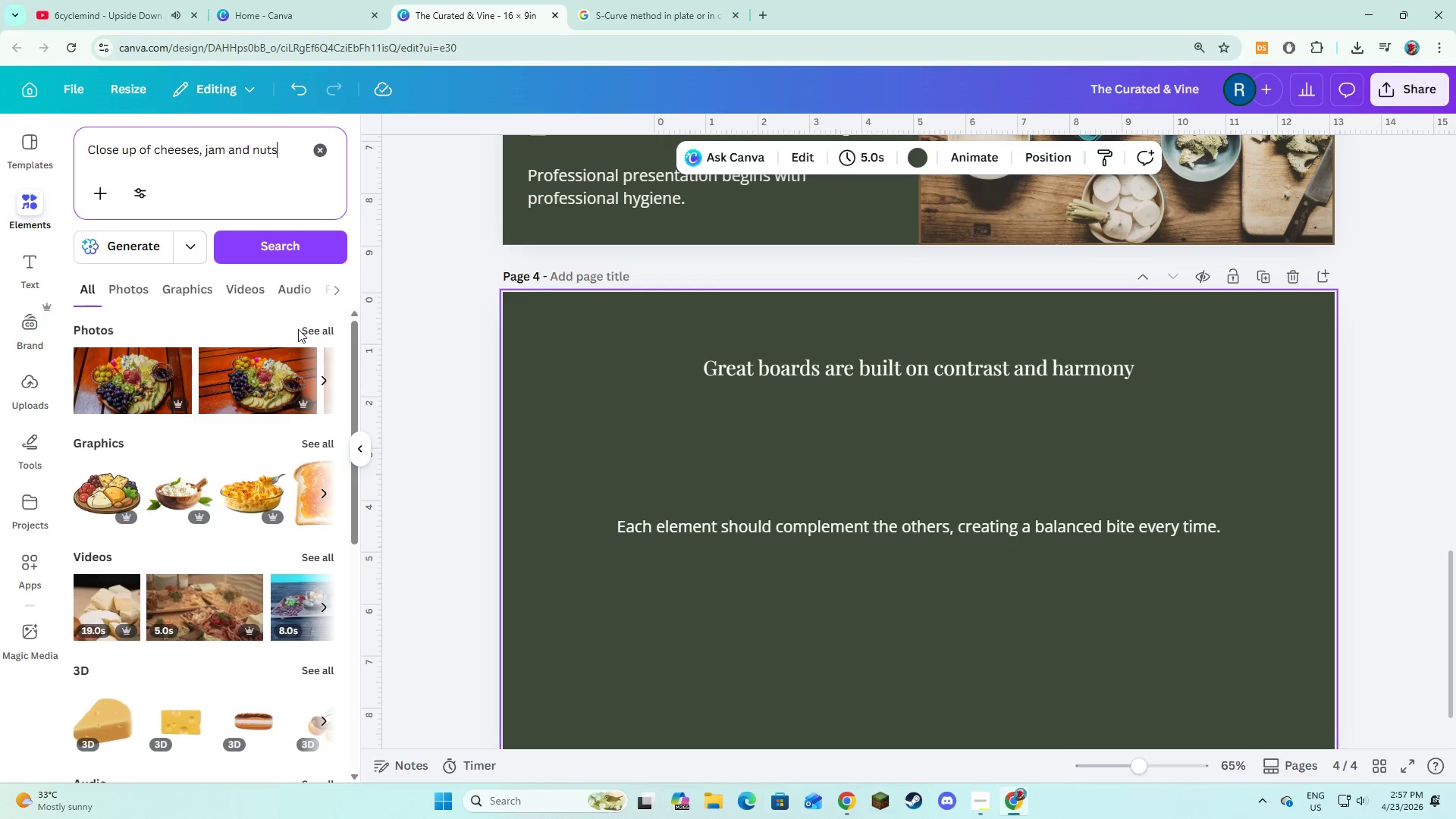 
left_click([303, 329])
 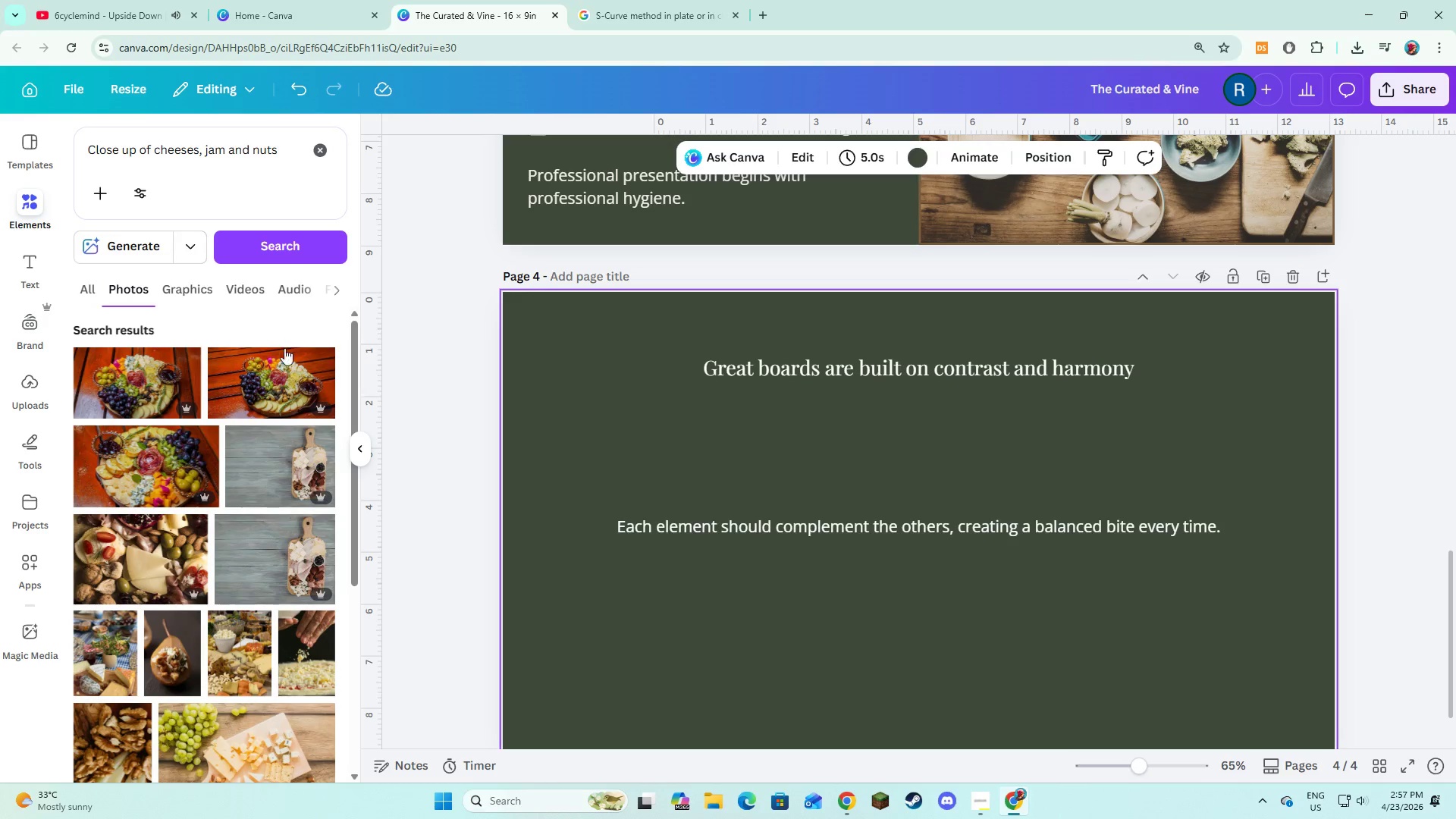 
scroll: coordinate [270, 448], scroll_direction: down, amount: 3.0
 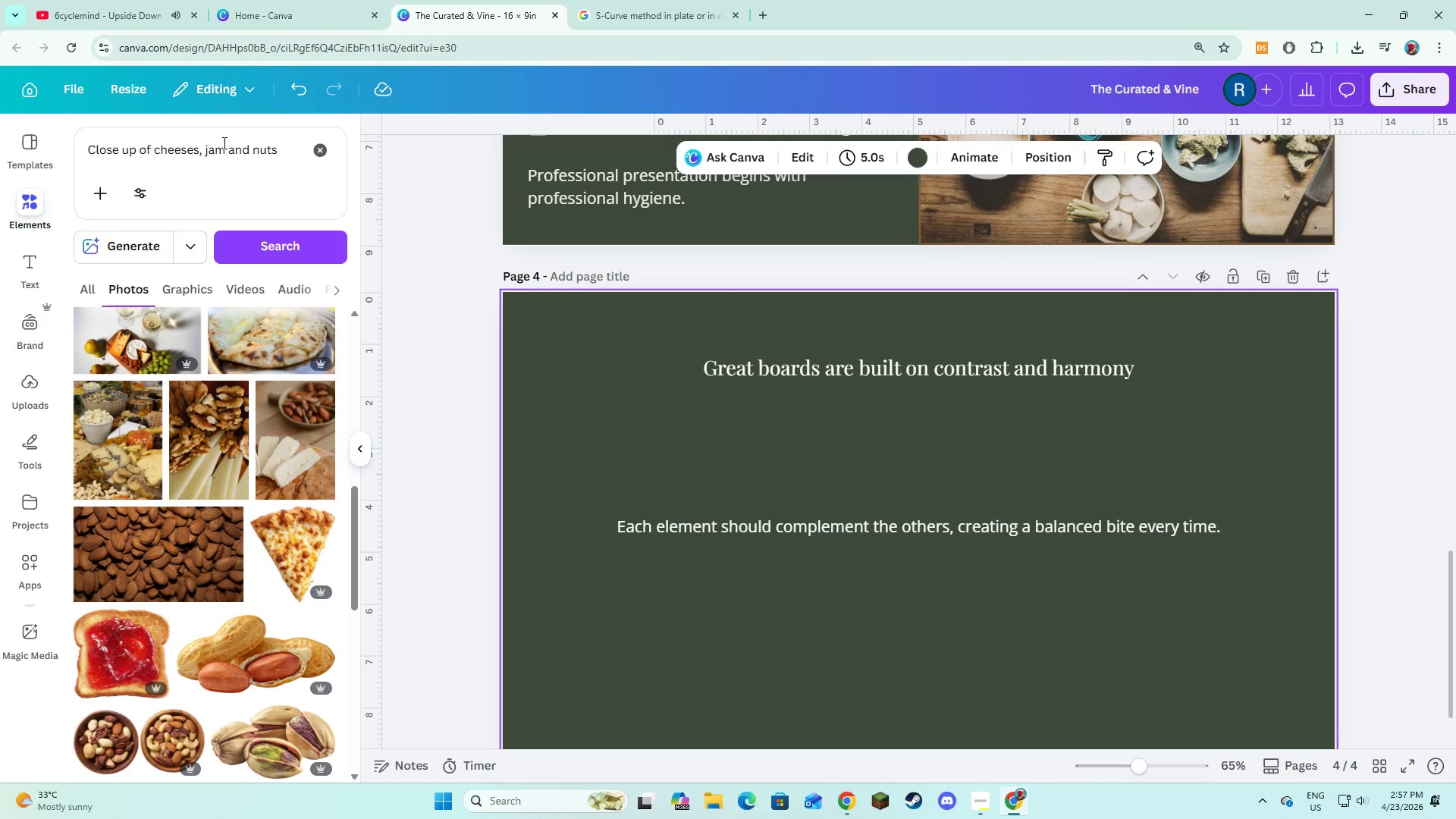 
double_click([248, 139])
 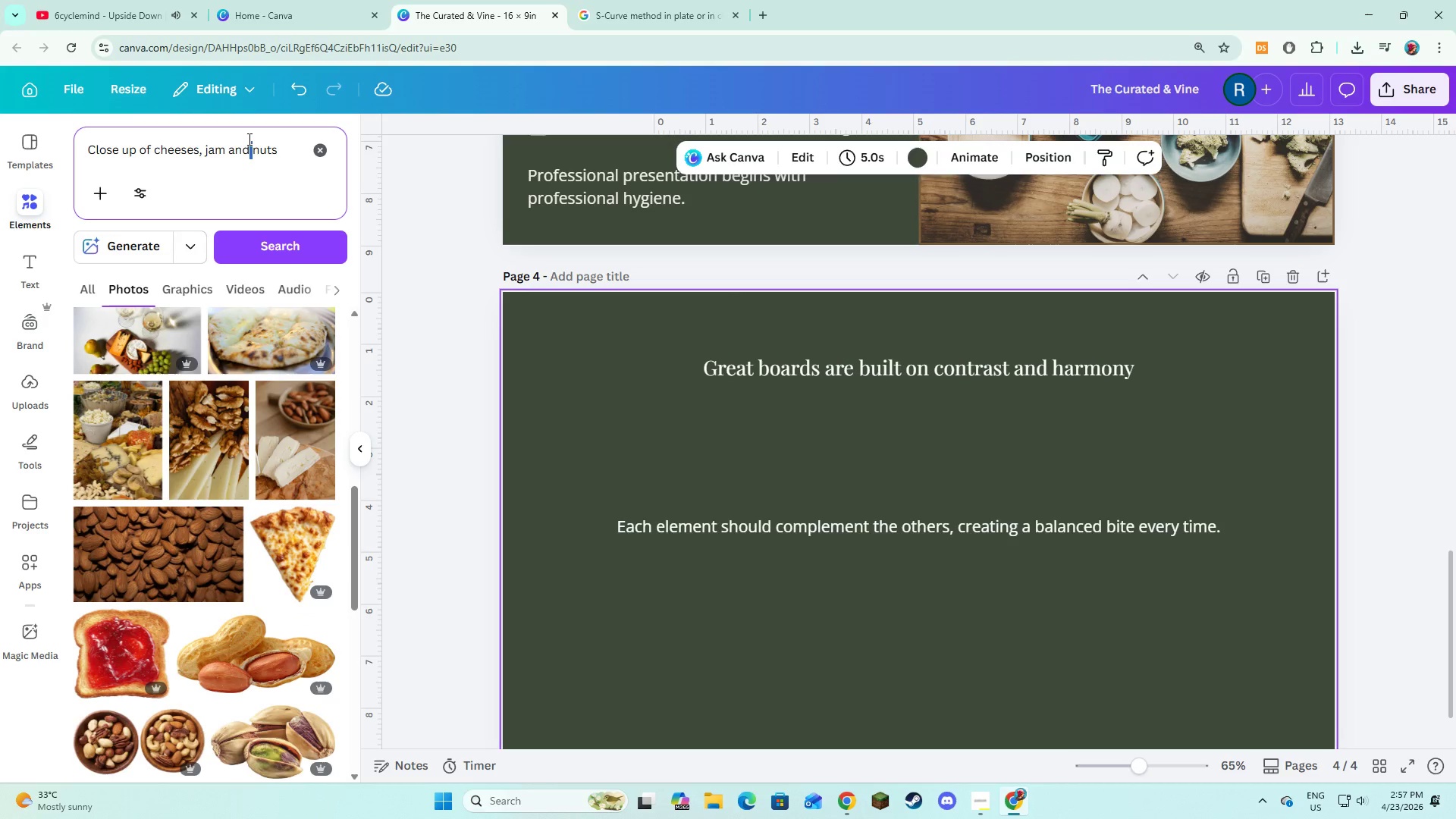 
key(Control+A)
 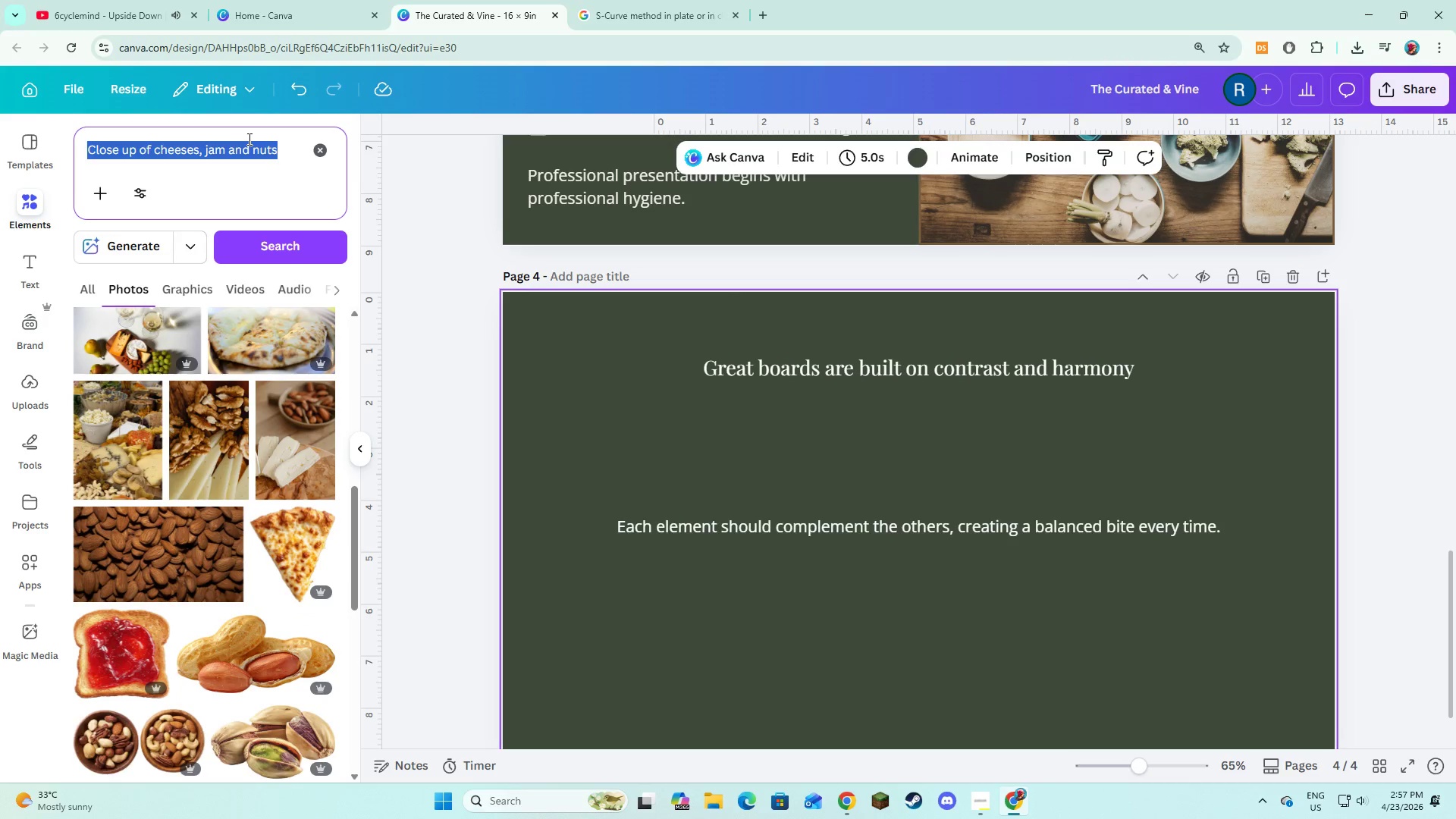 
key(Control+C)
 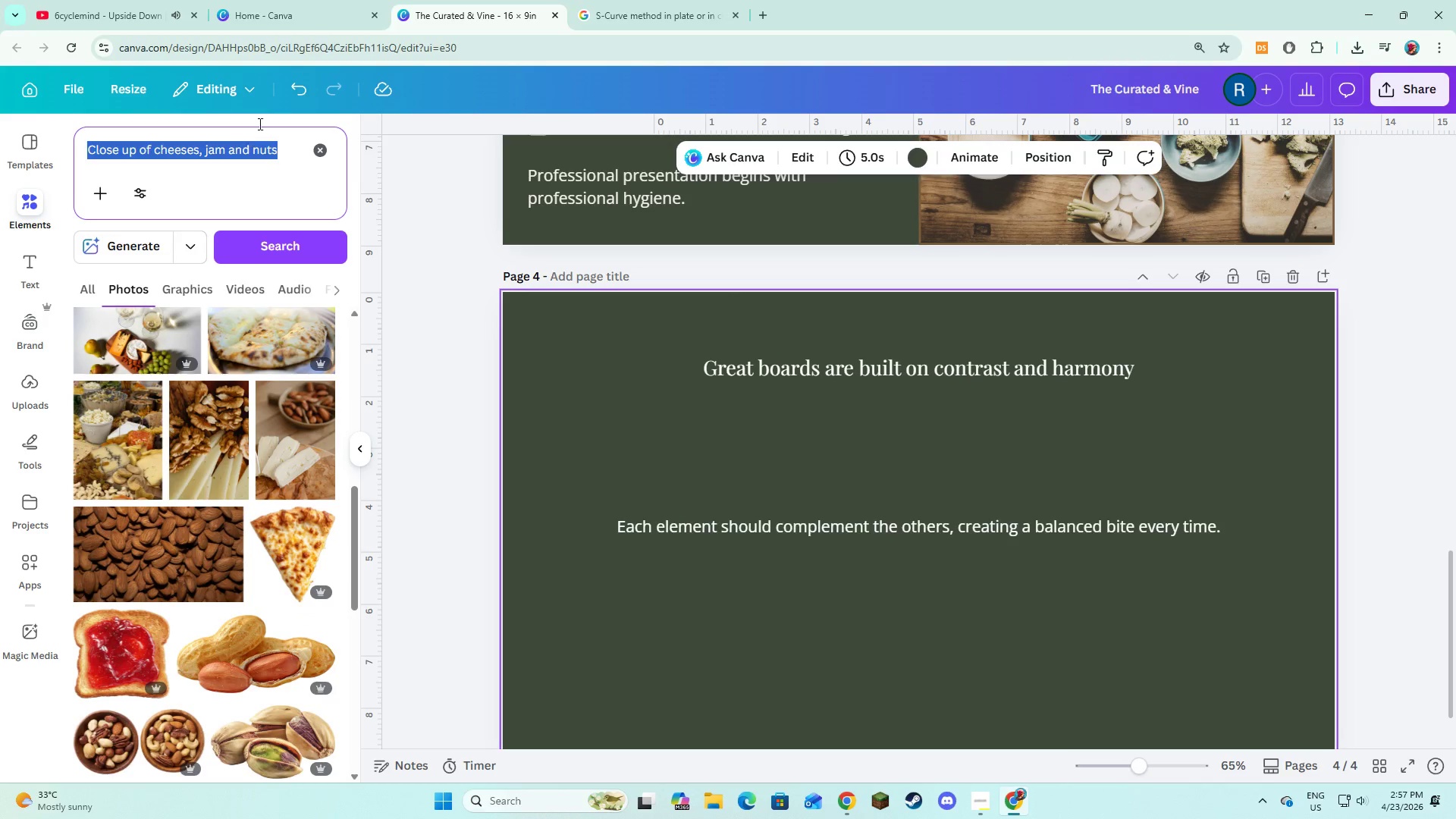 
key(Control+C)
 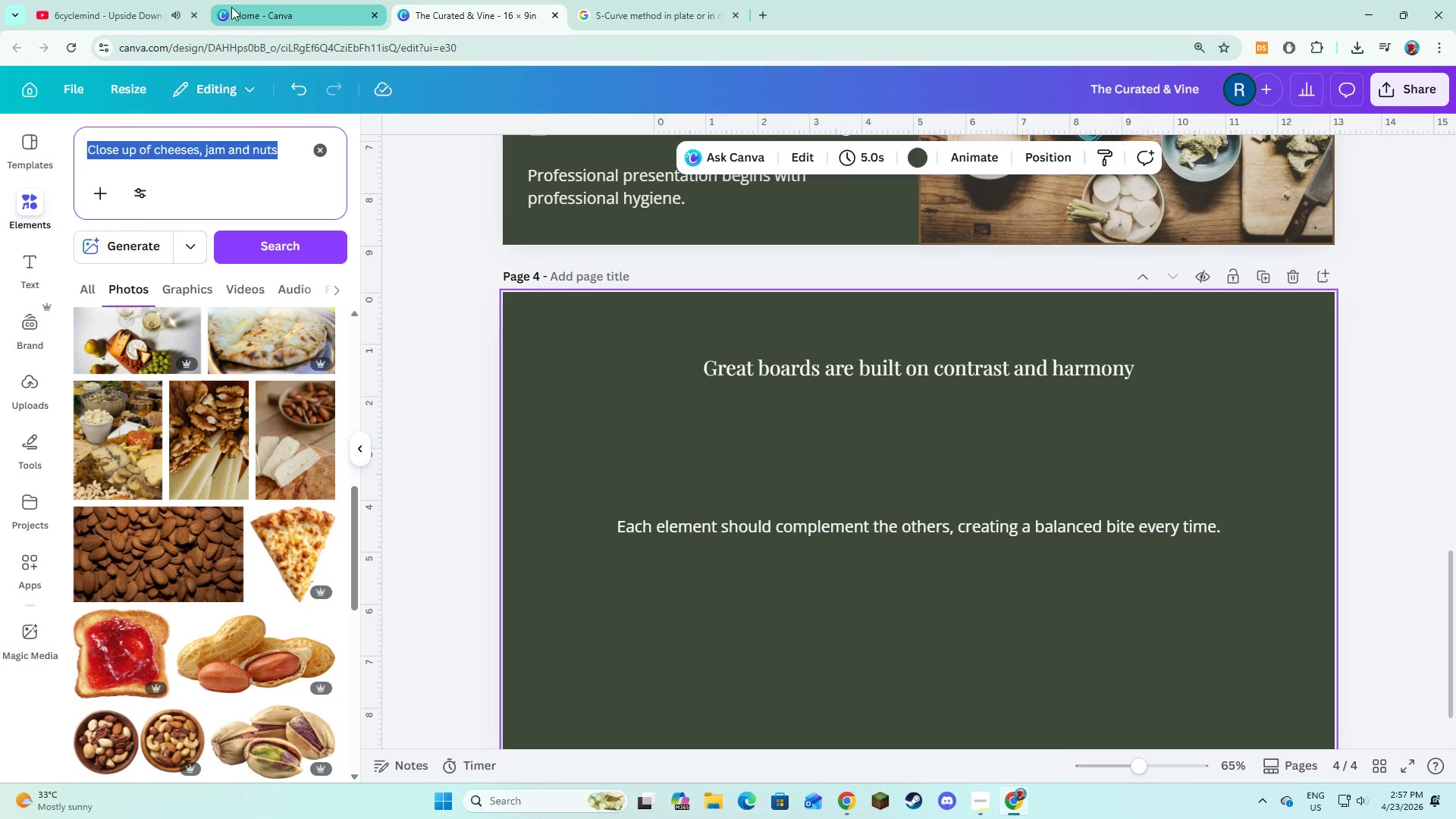 
left_click_drag(start_coordinate=[232, 0], to_coordinate=[225, 0])
 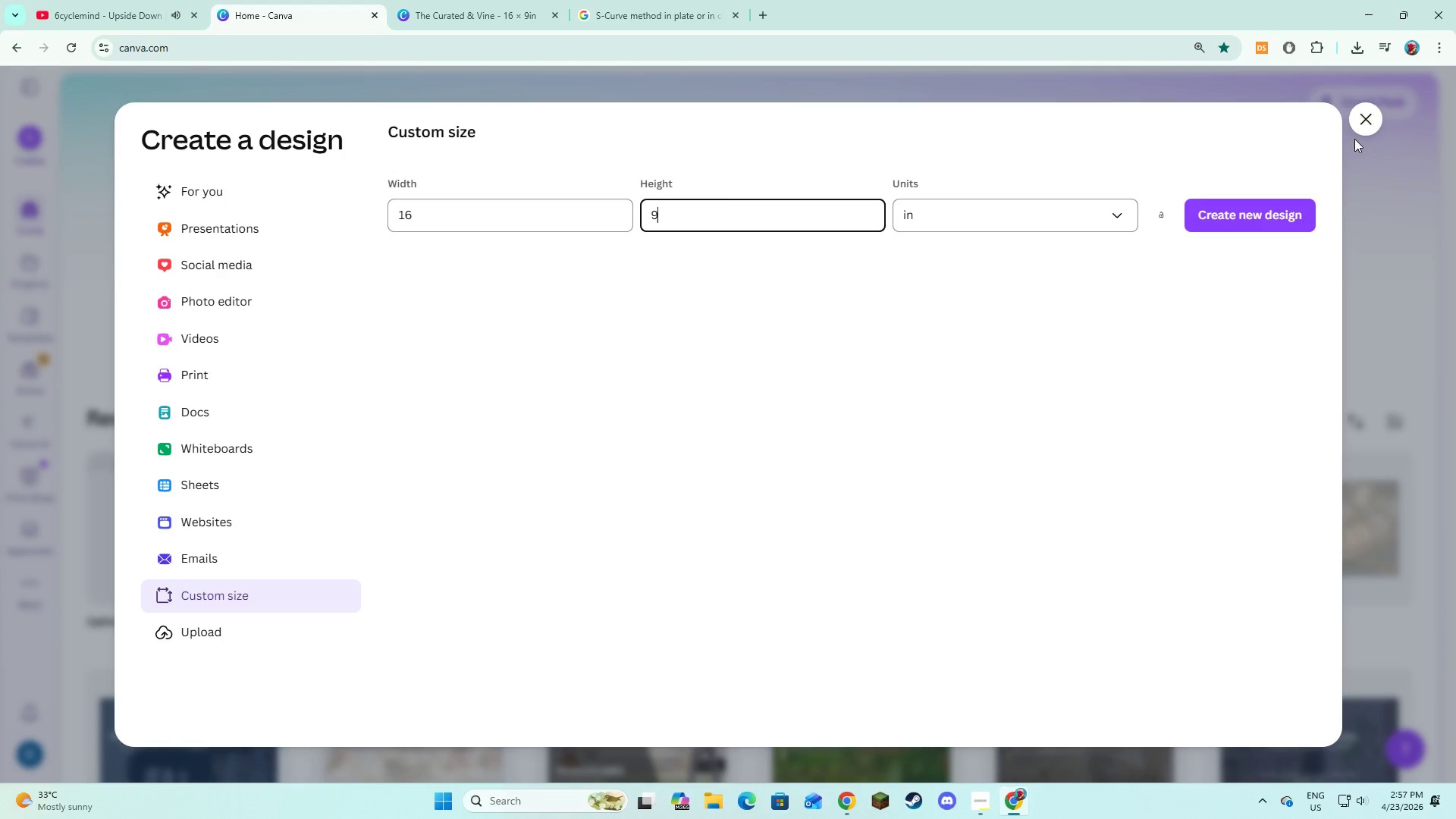 
left_click([1366, 129])
 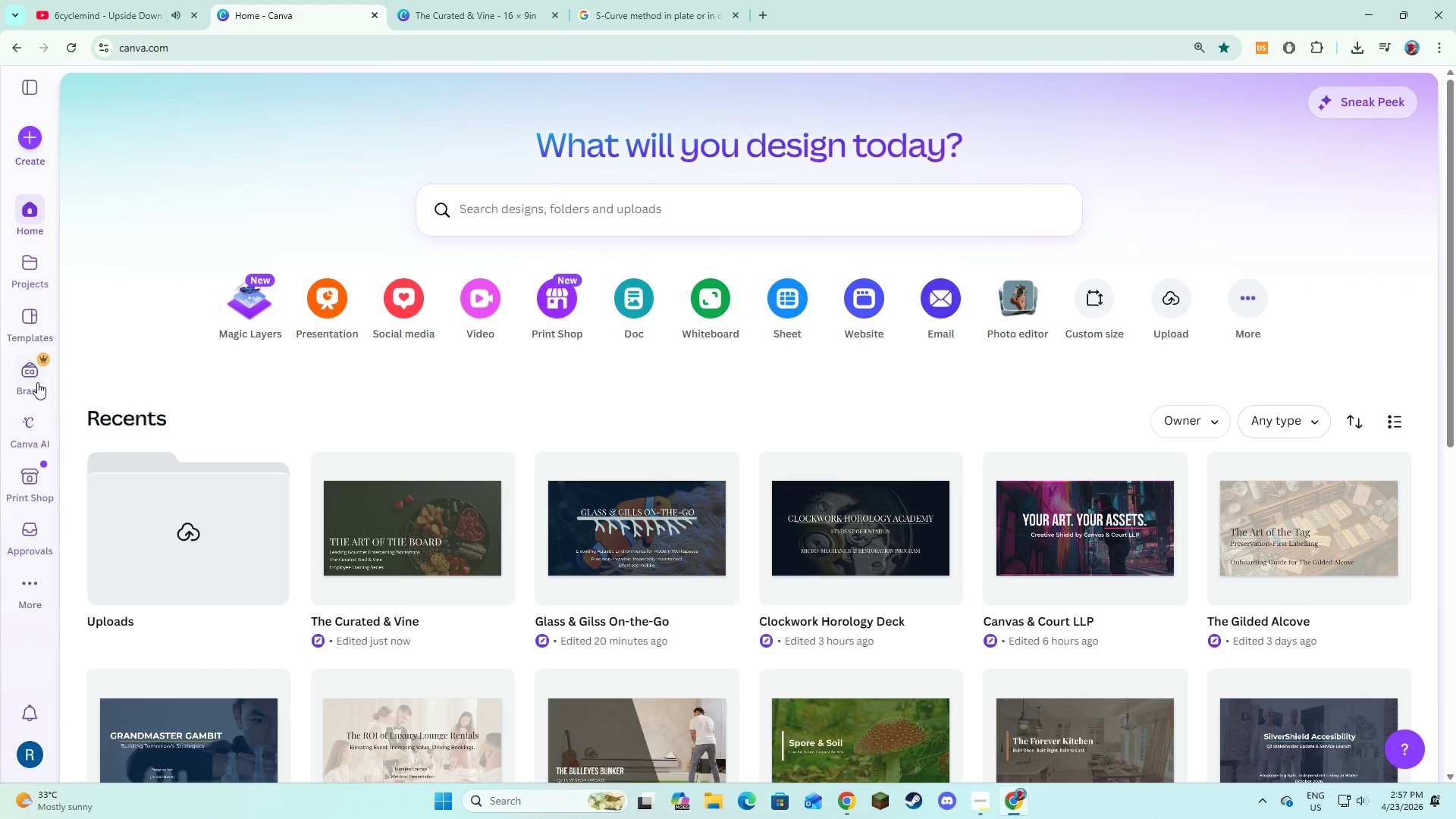 
left_click([36, 418])
 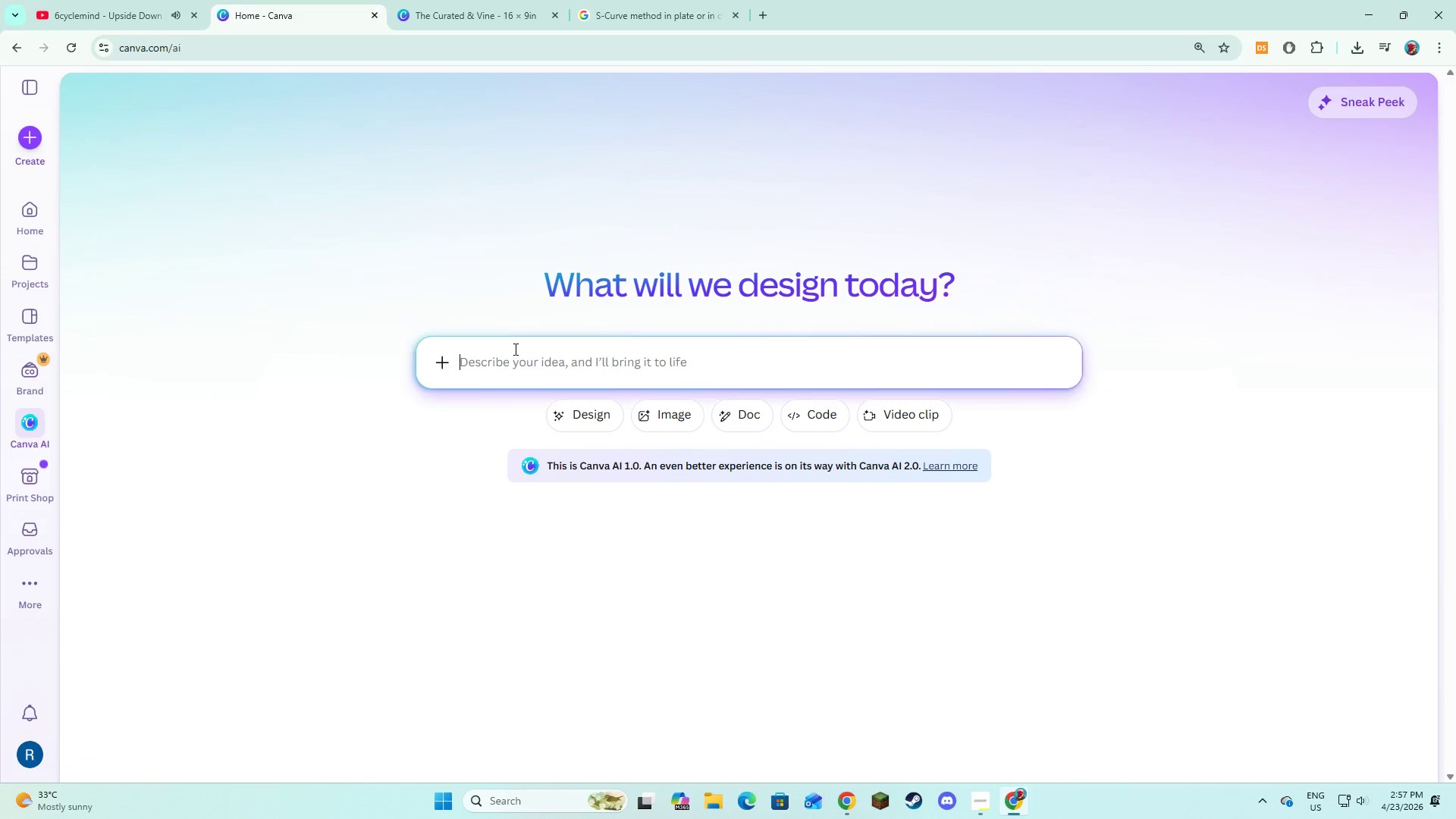 
left_click([514, 351])
 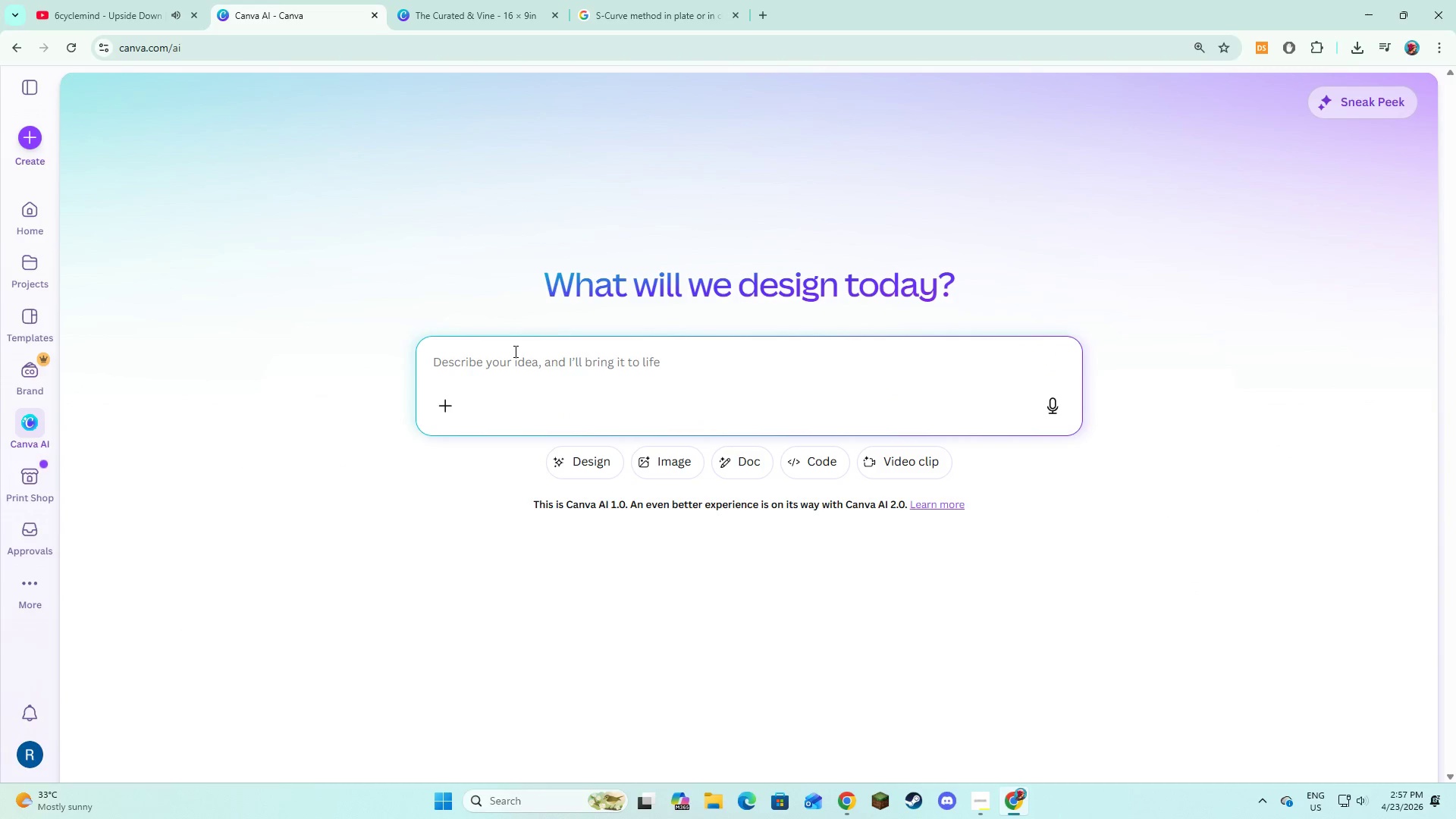 
type(generate me a )
 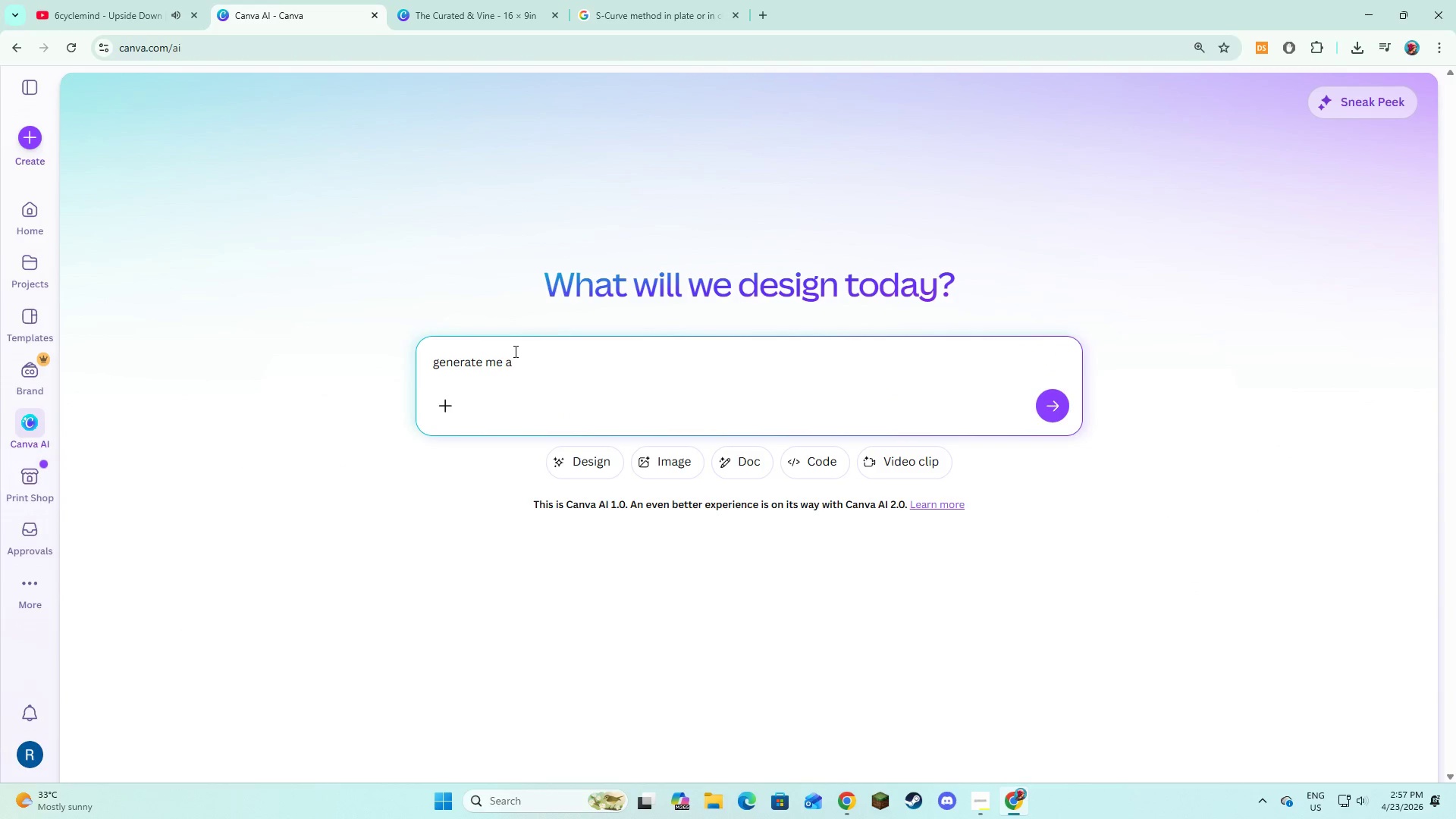 
key(Control+ControlLeft)
 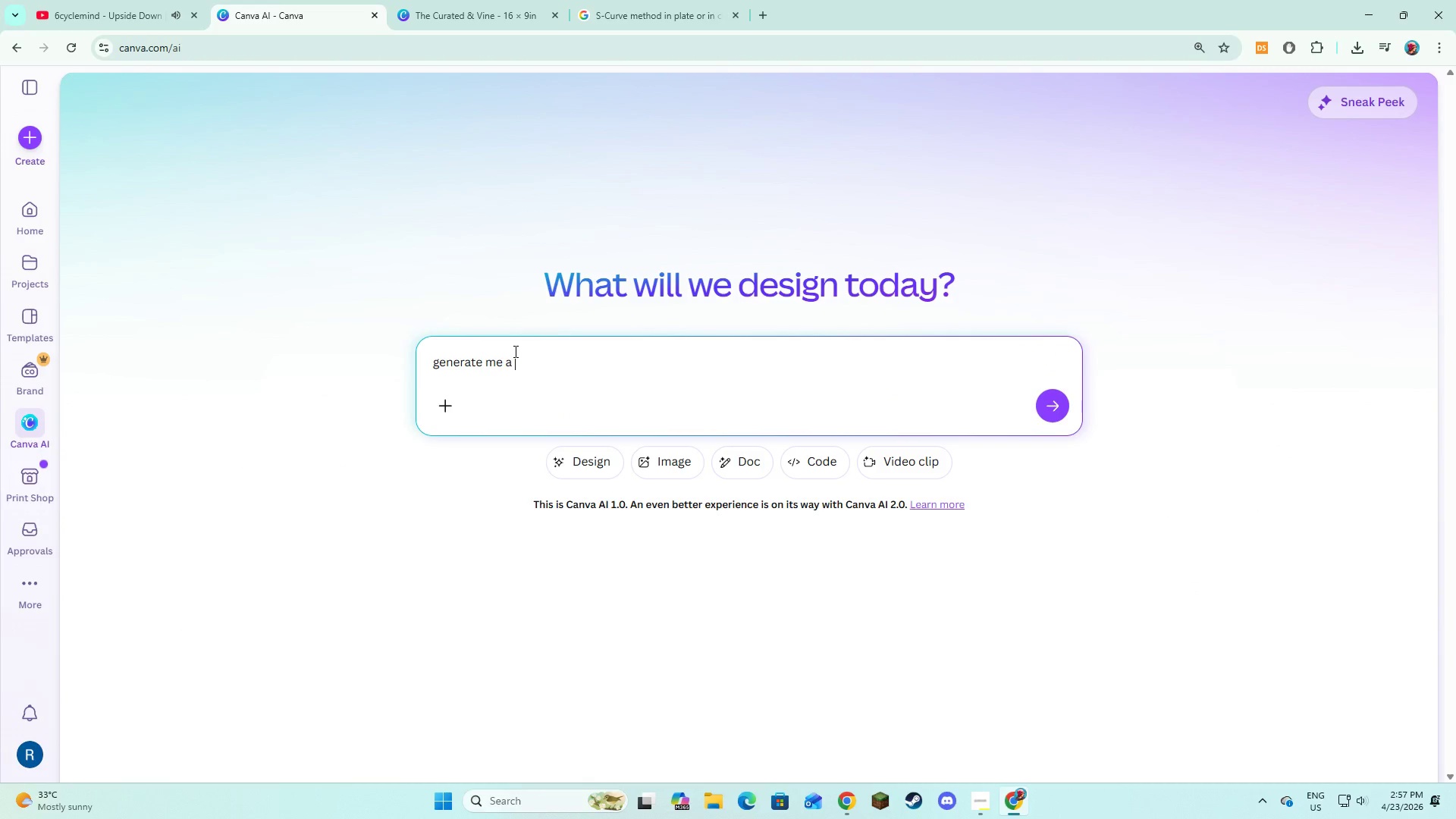 
key(Control+V)
 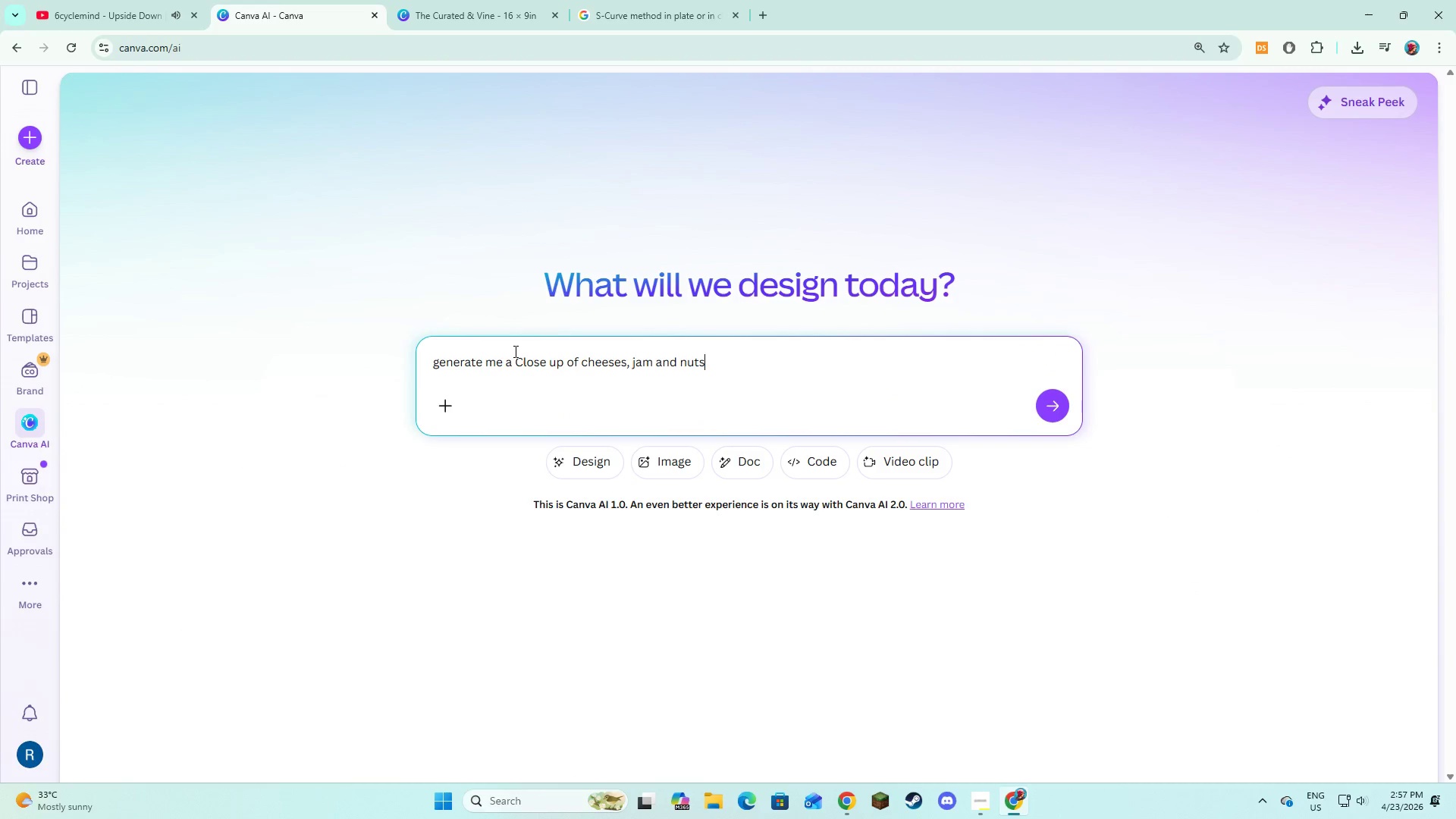 
type( in one pit)
key(Backspace)
type(cture )
 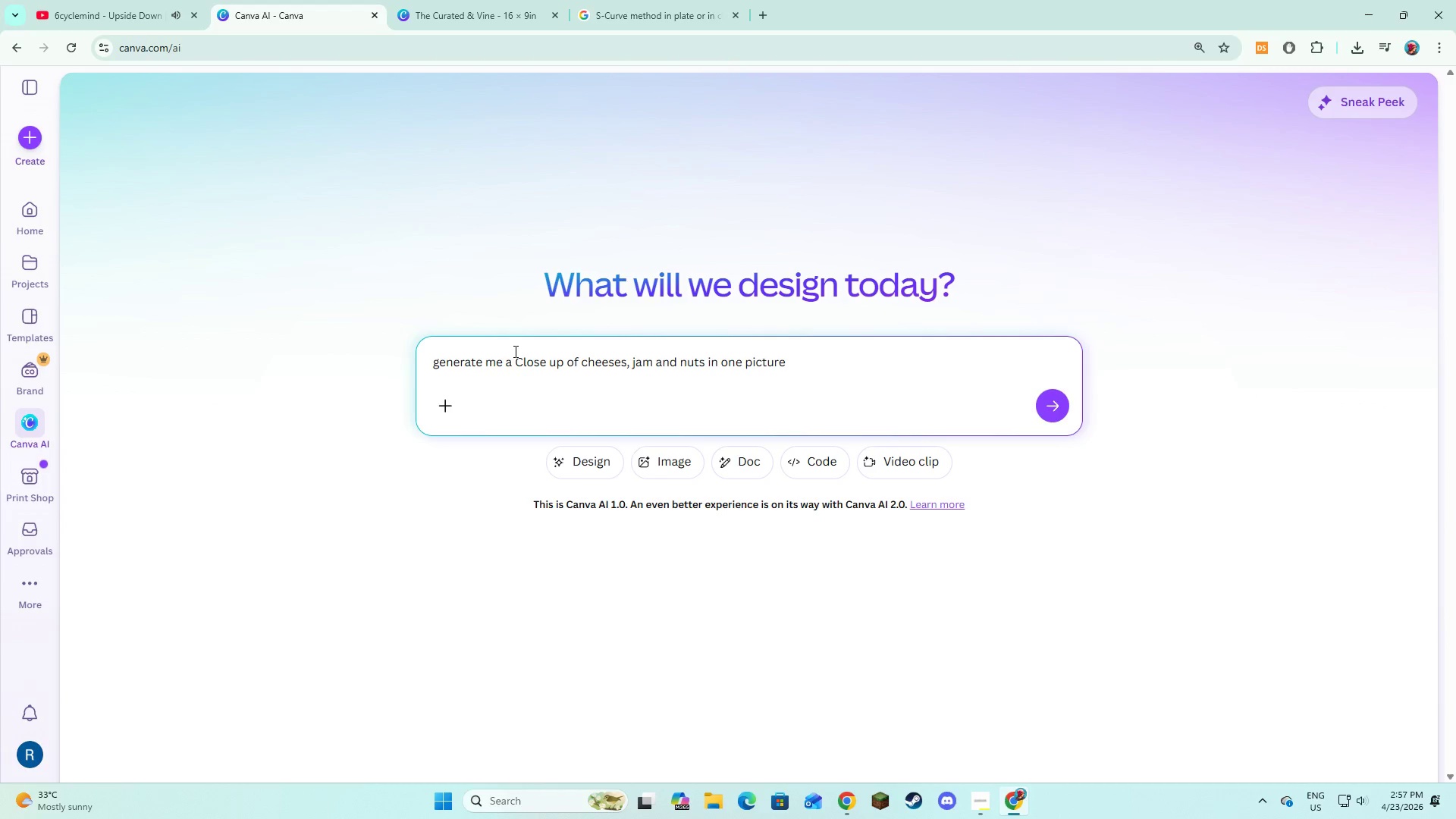 
wait(7.08)
 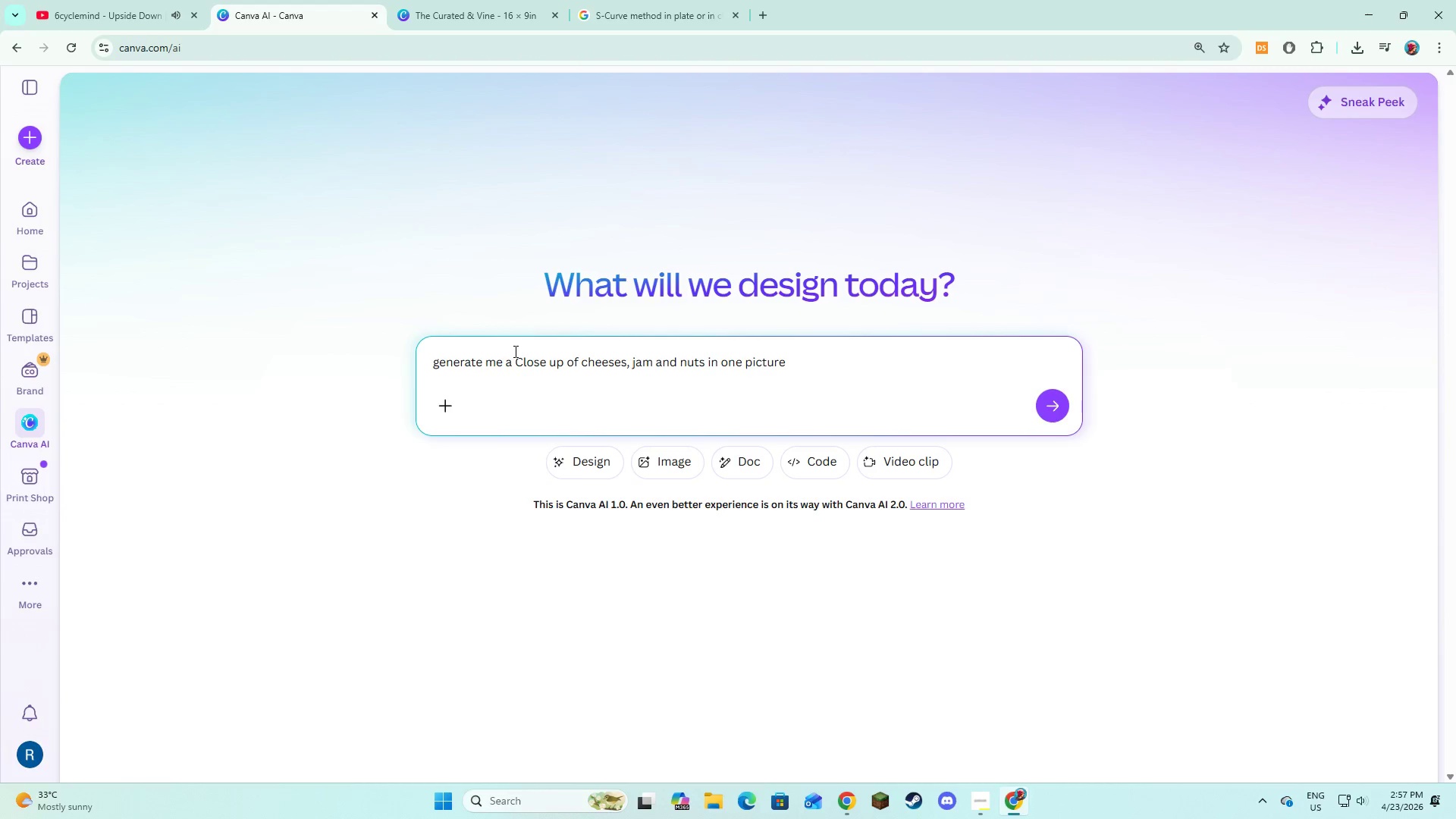 
key(Enter)
 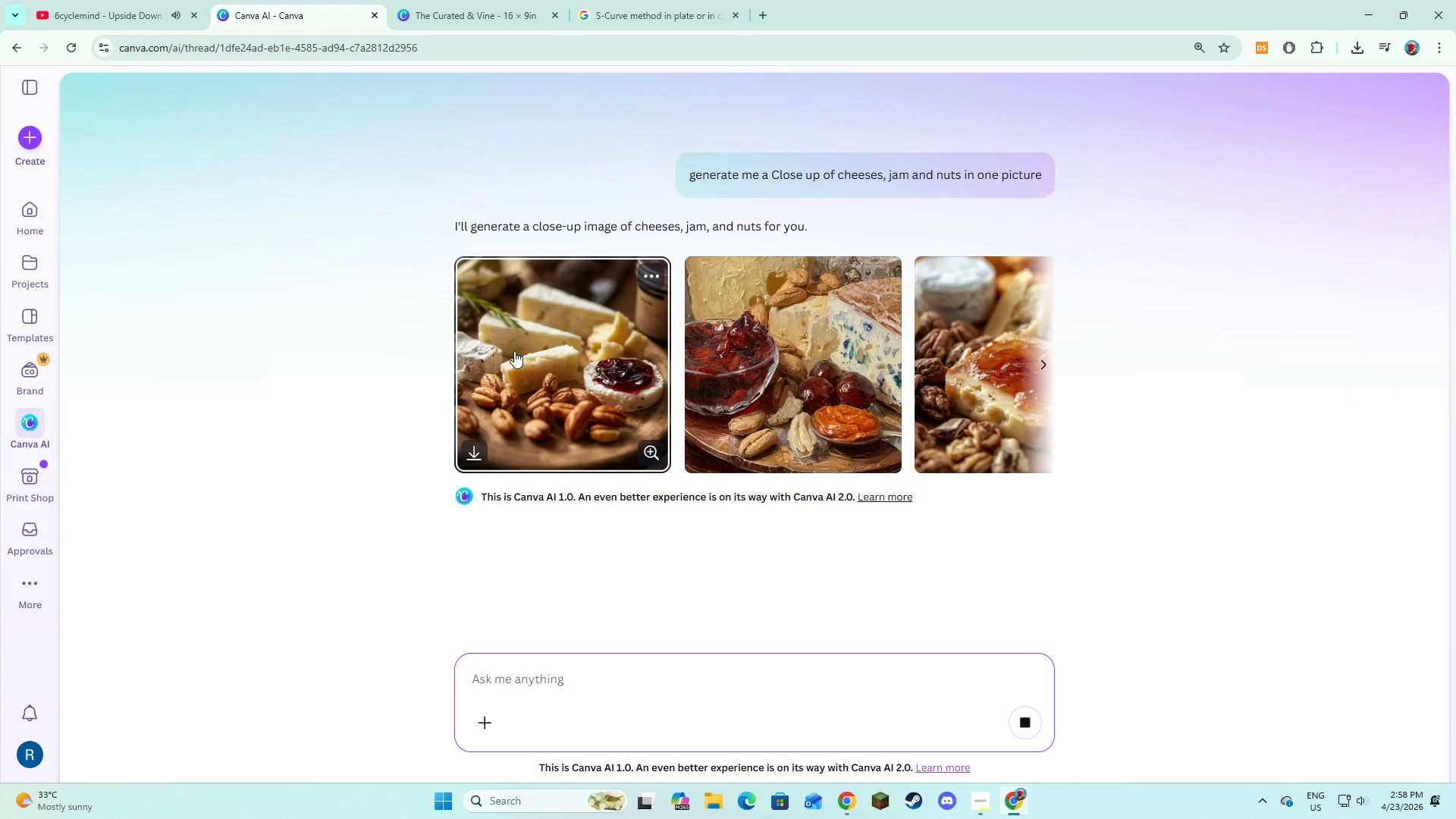 
wait(26.62)
 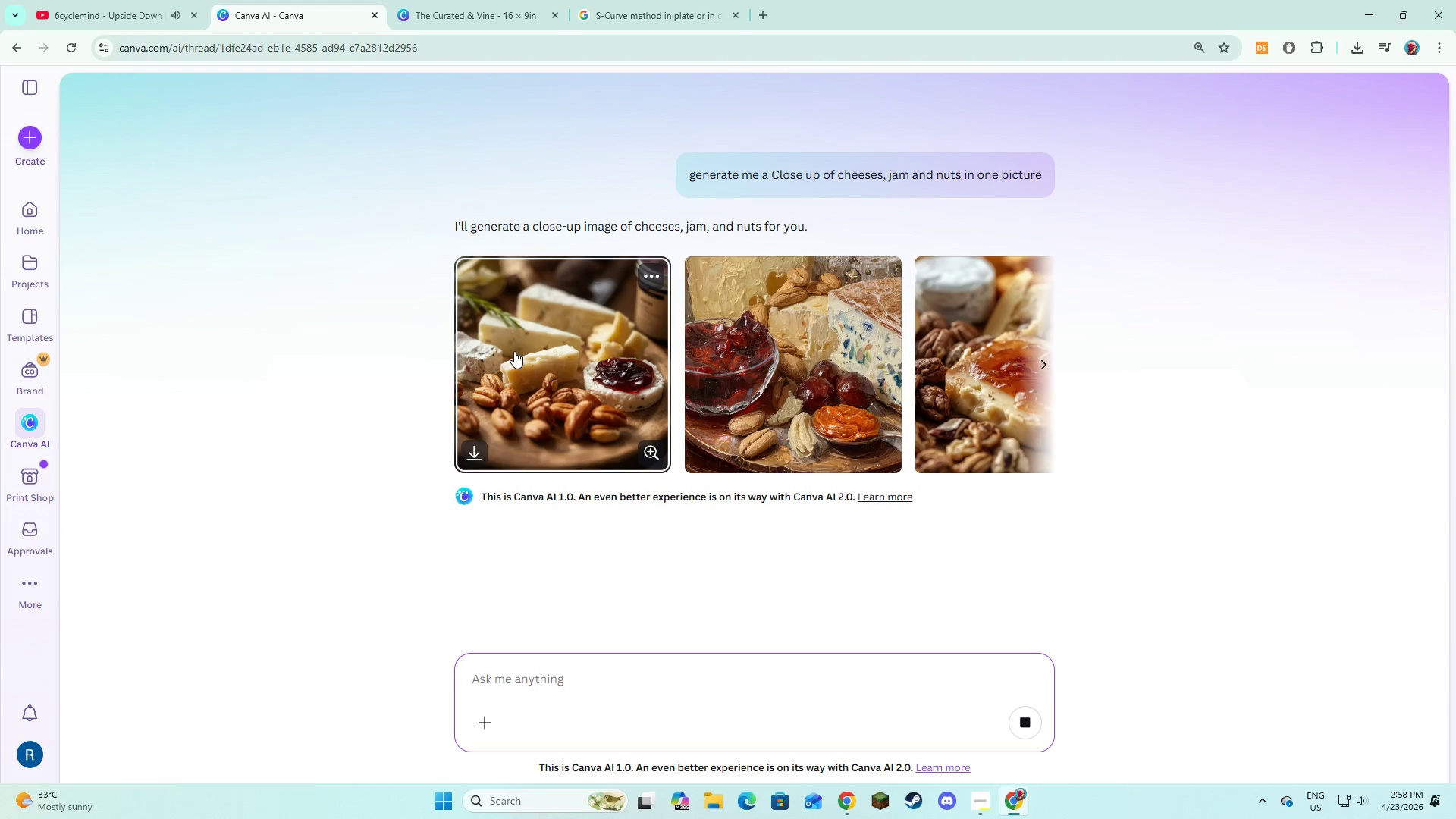 
left_click([1034, 353])
 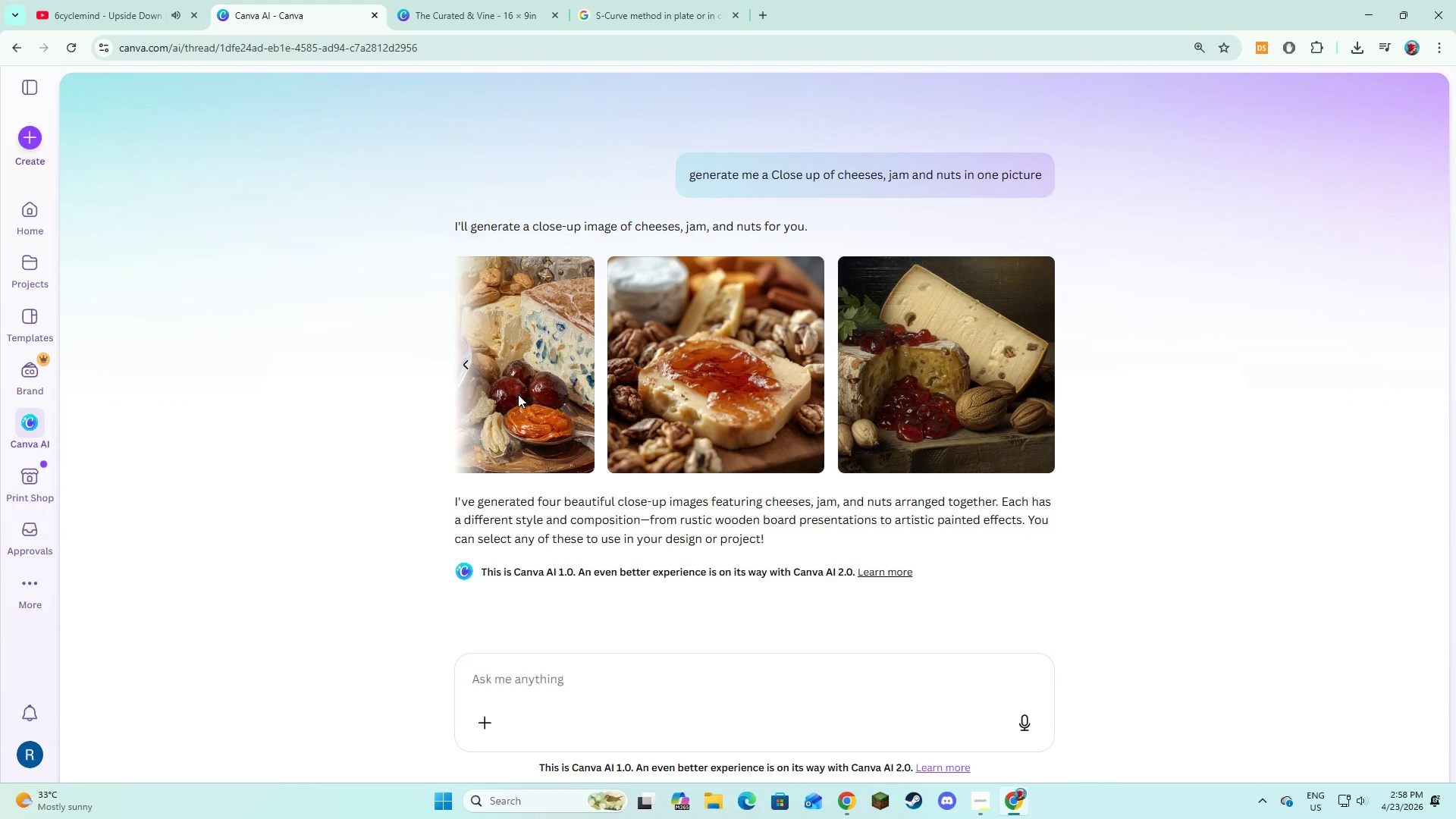 
left_click([469, 371])
 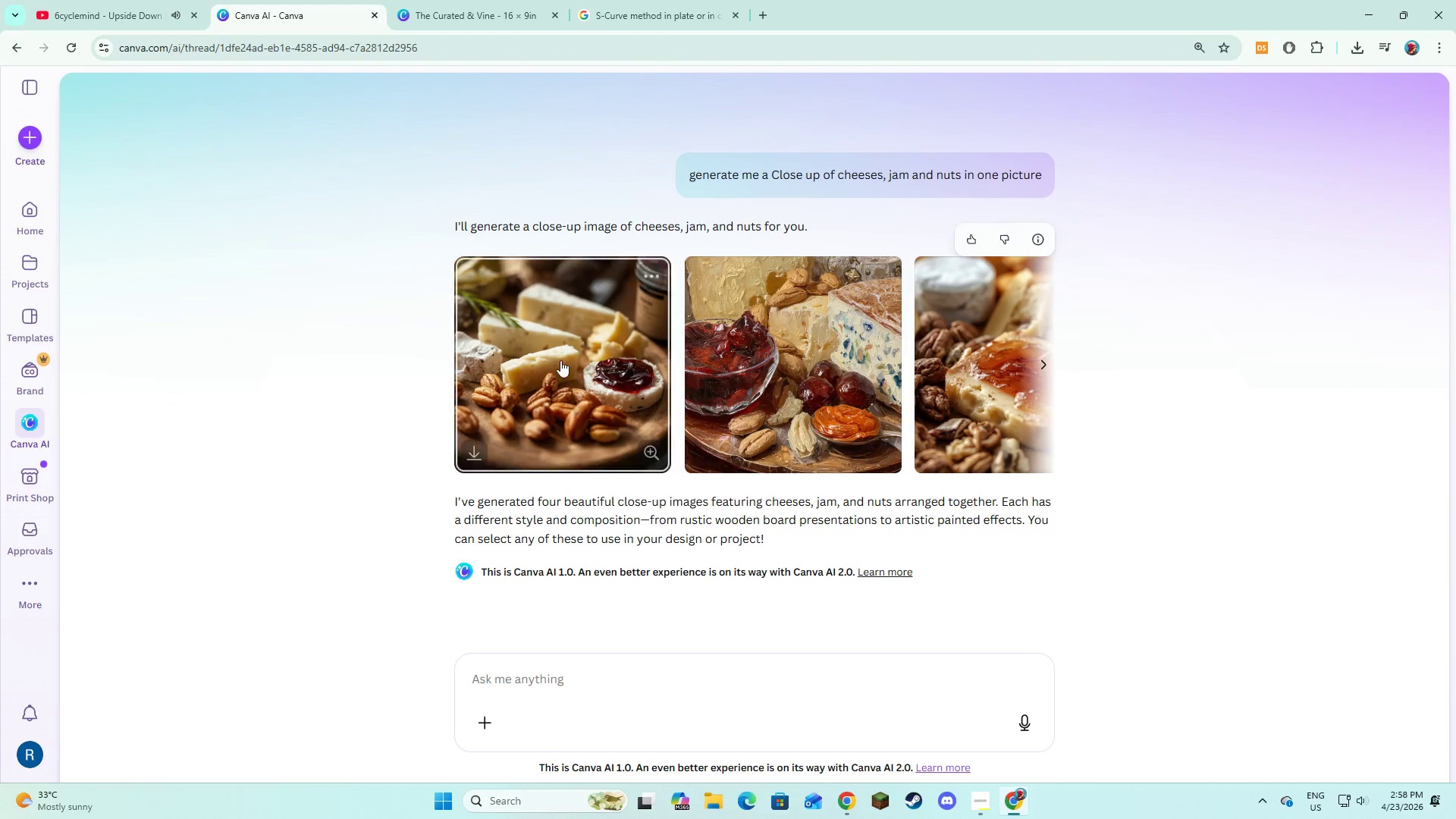 
wait(8.2)
 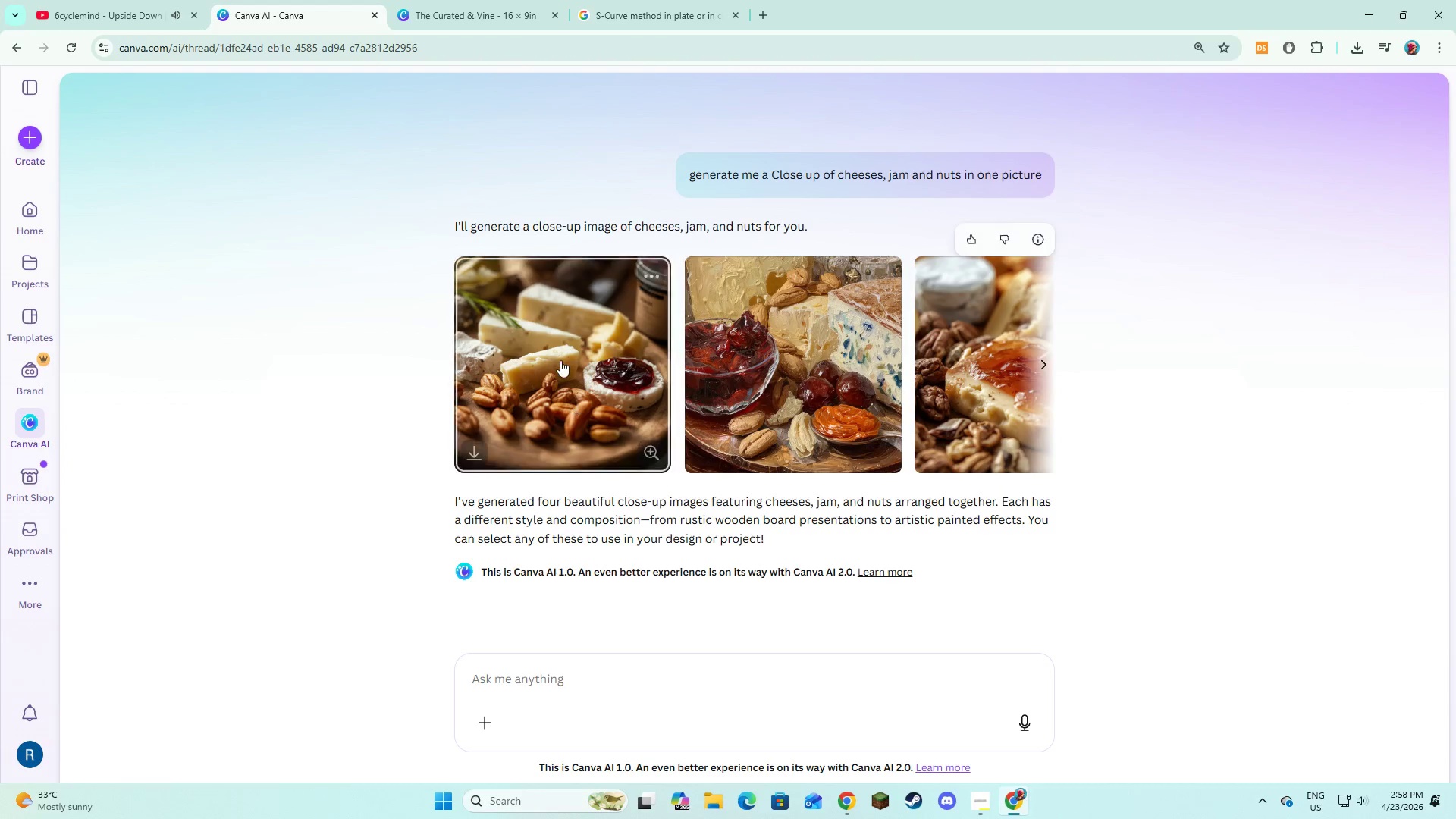 
left_click([1206, 94])
 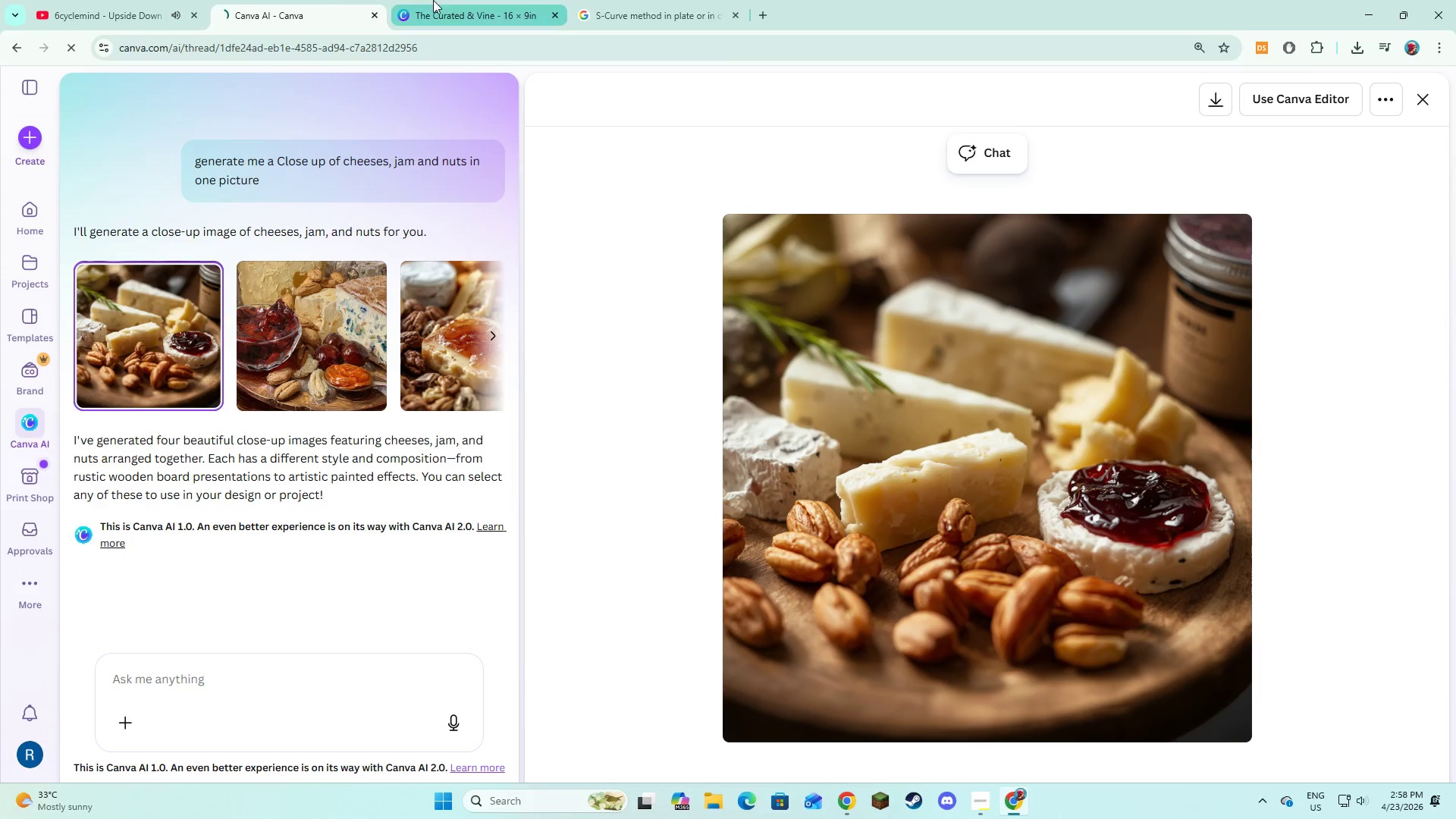 
left_click([433, 0])
 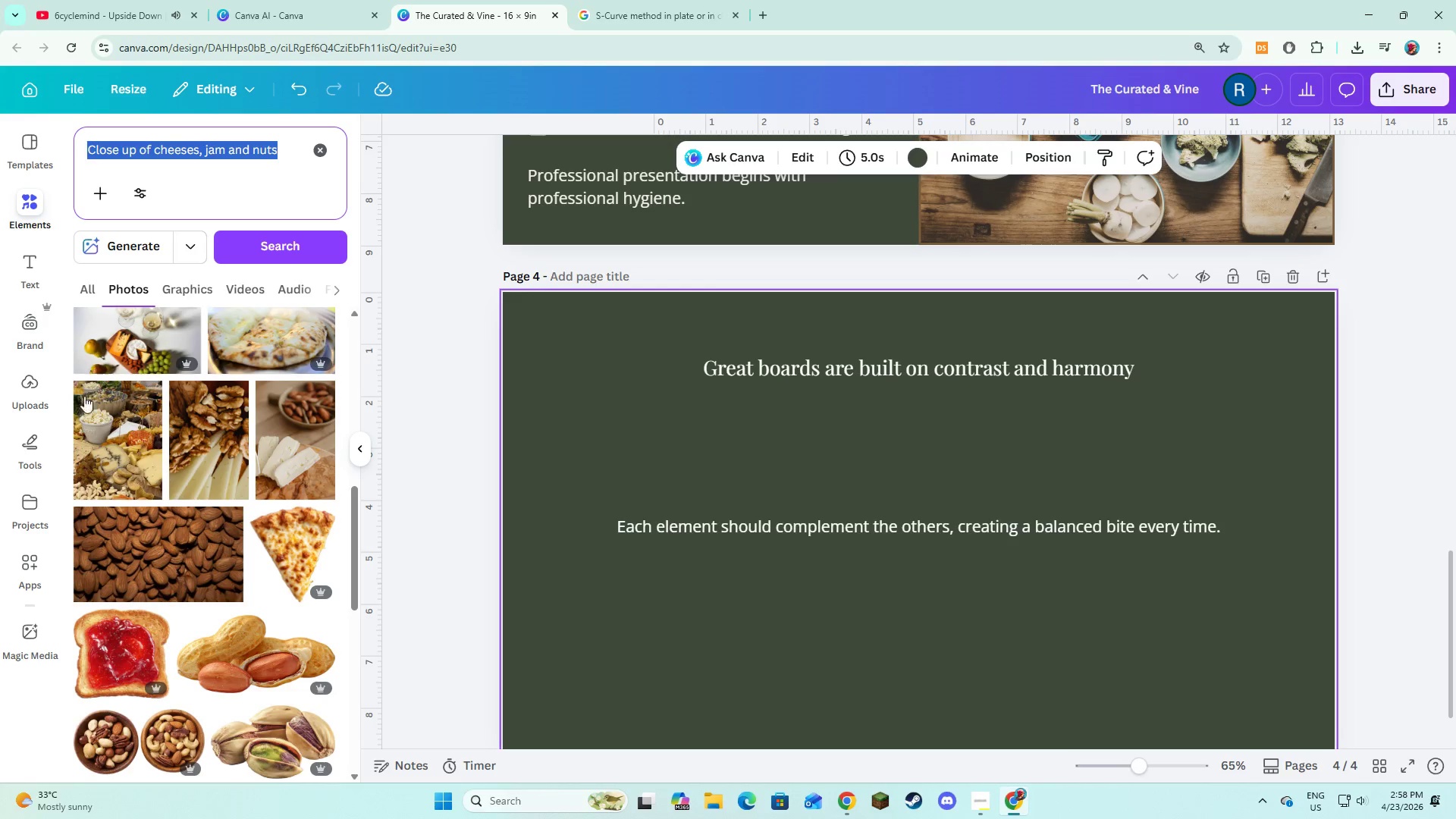 
left_click([16, 376])
 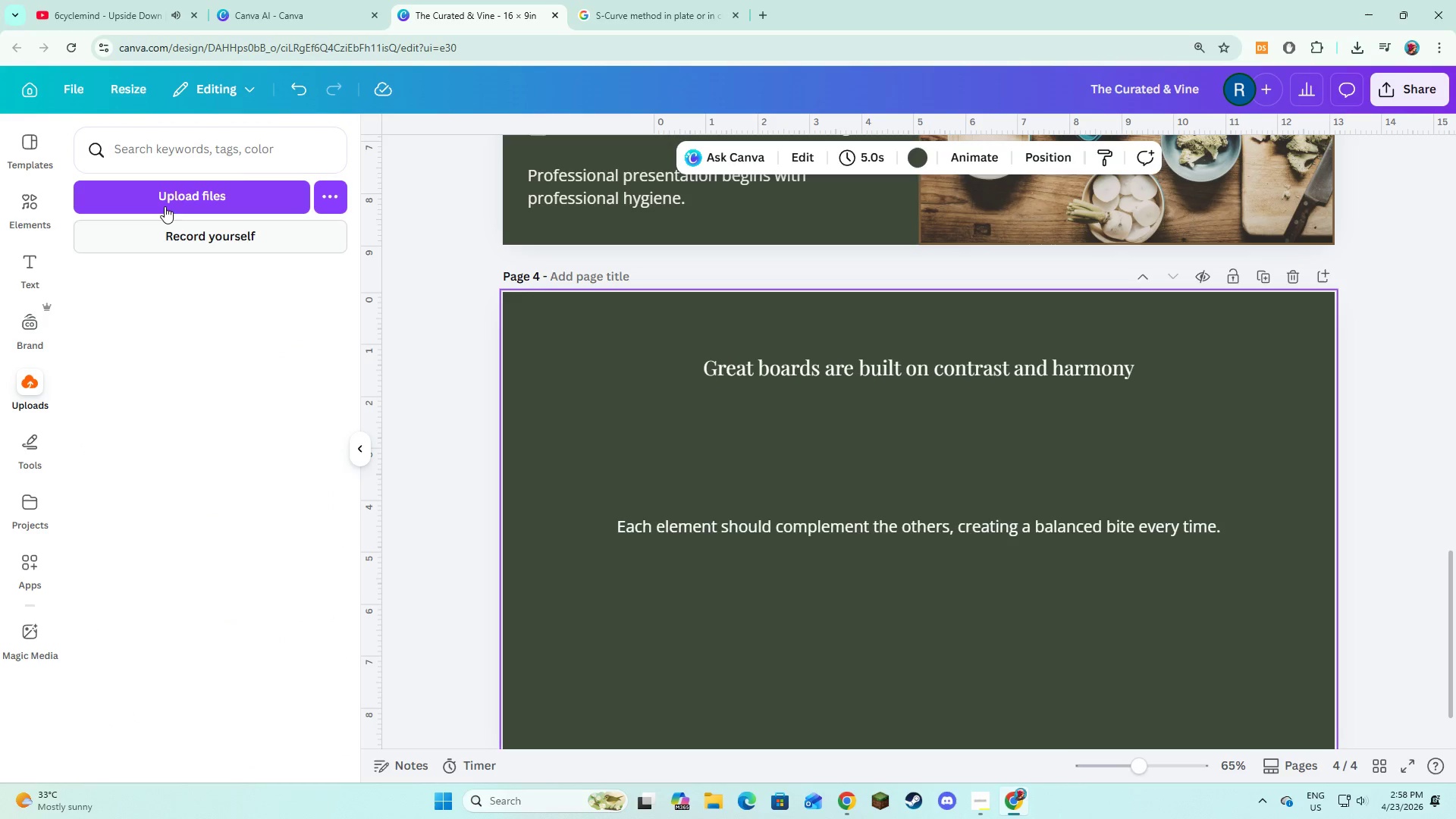 
left_click([167, 201])
 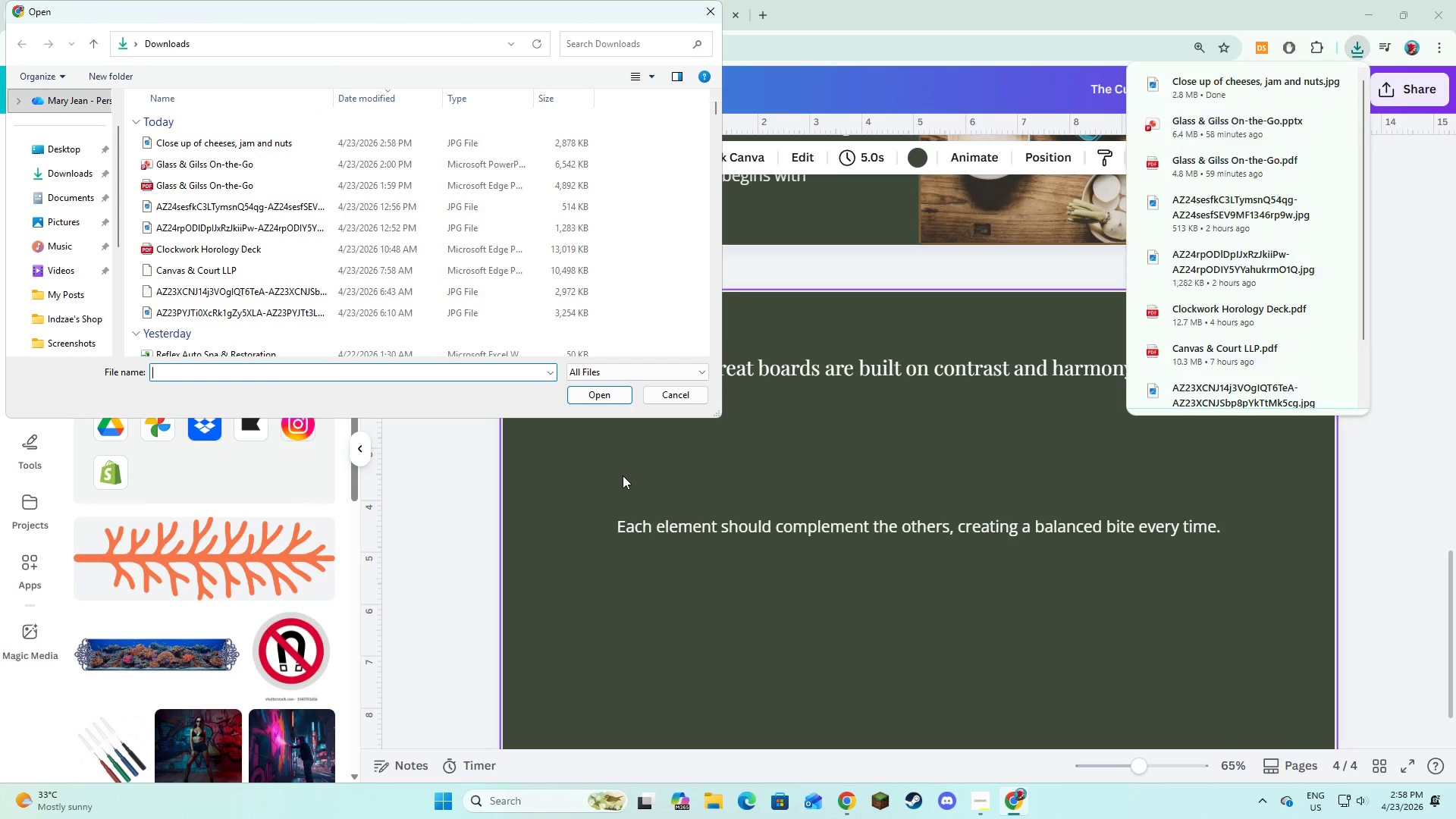 
left_click([290, 147])
 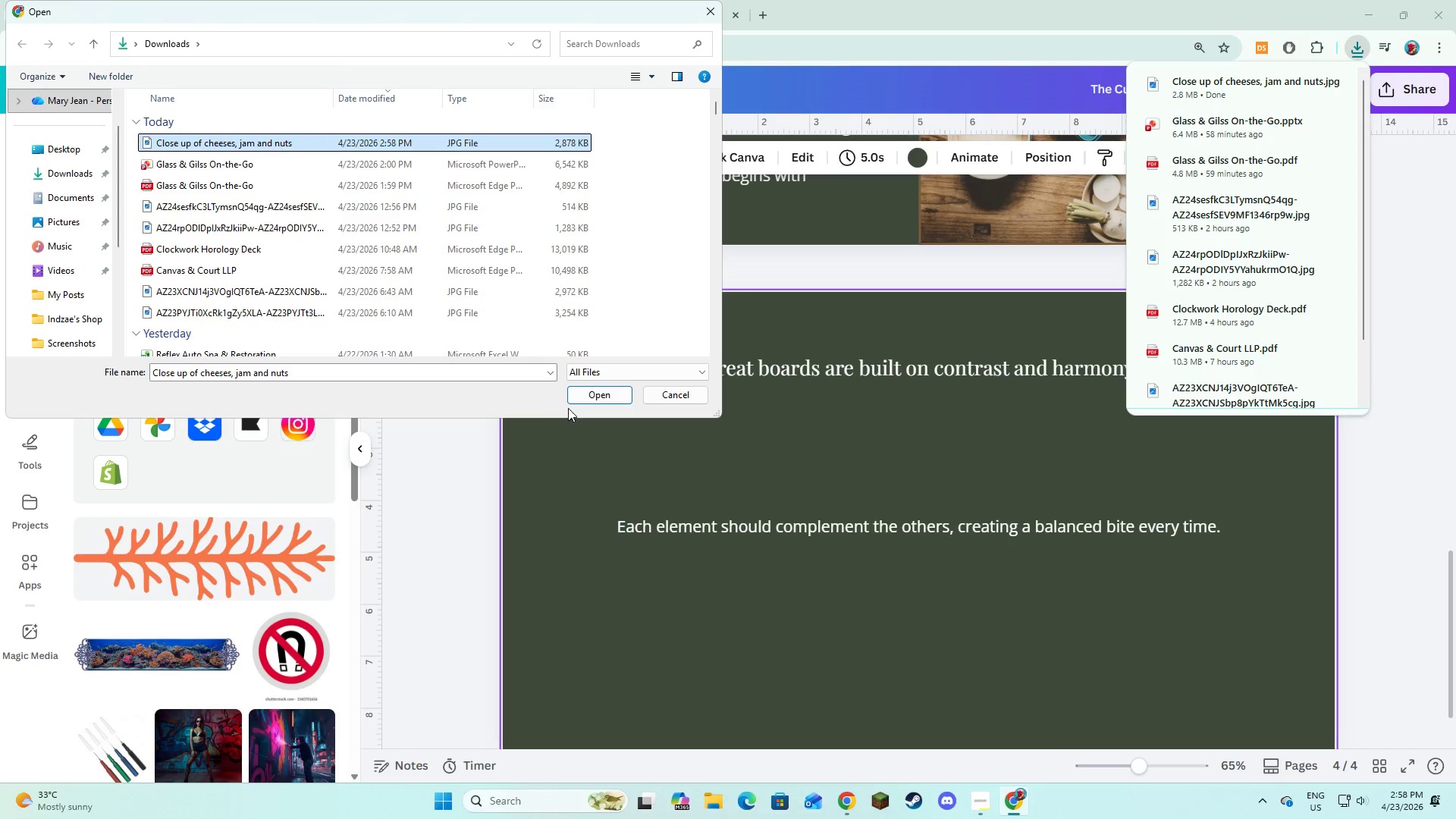 
left_click([572, 398])
 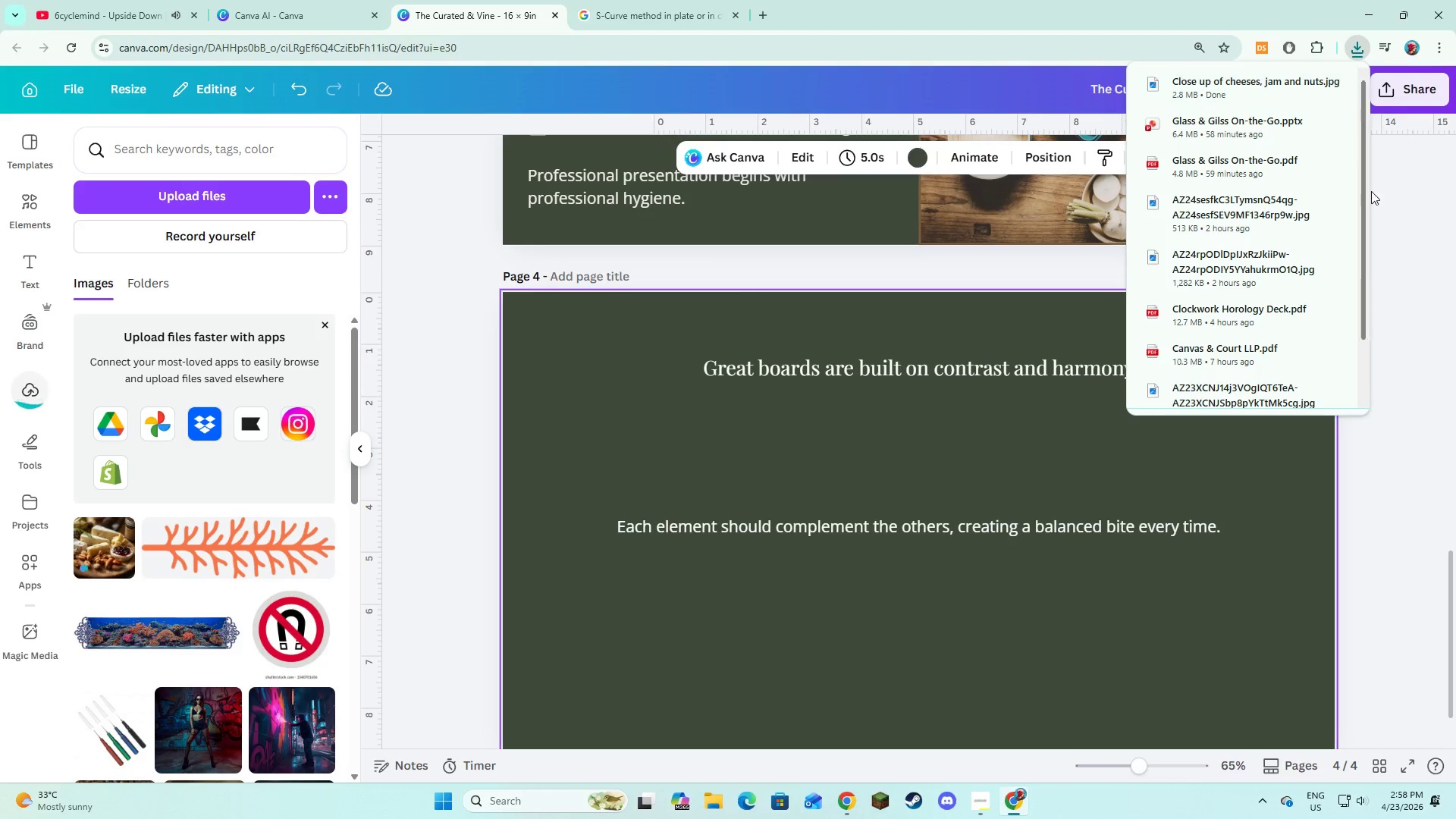 
left_click([1373, 240])
 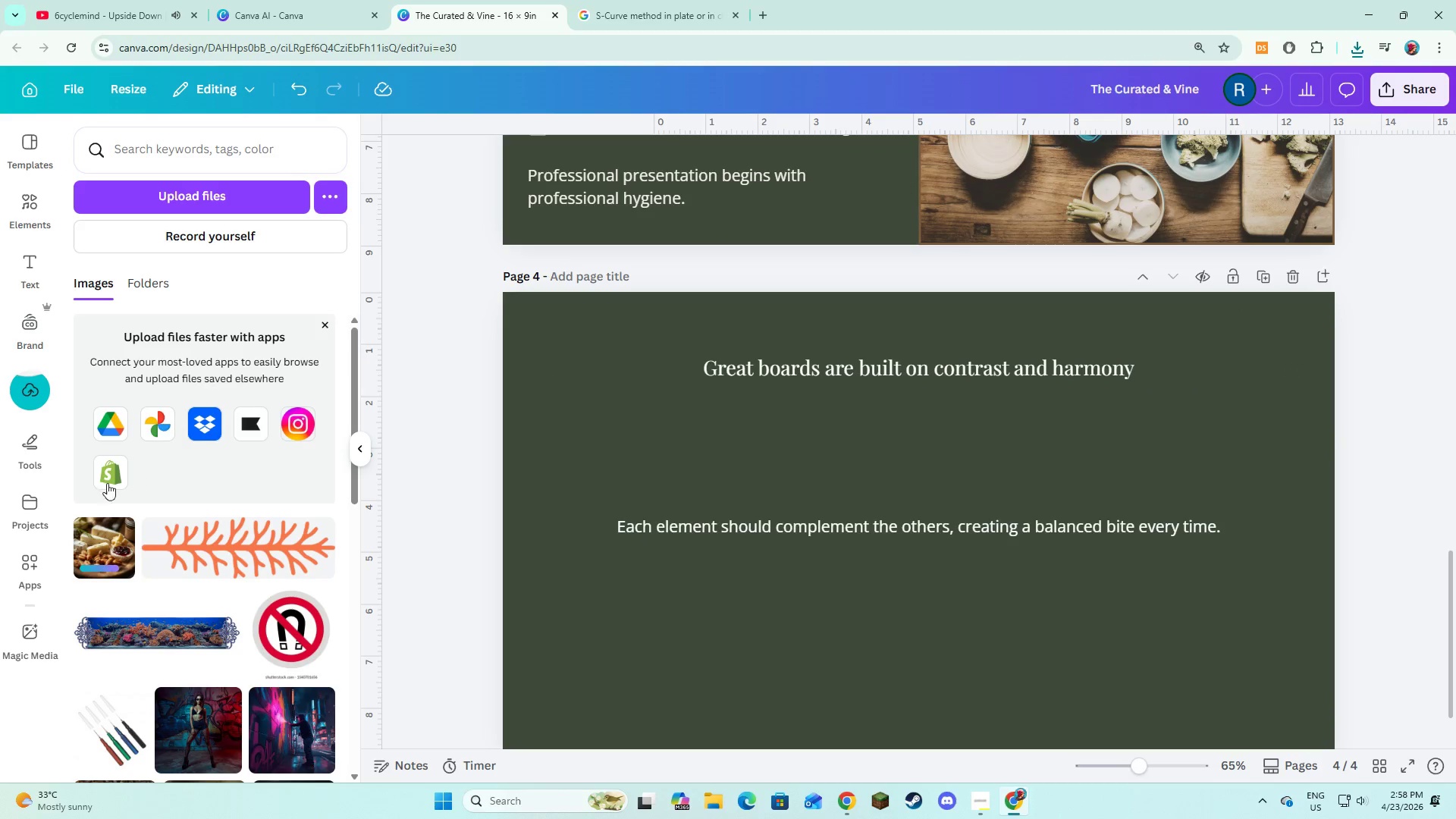 
scroll: coordinate [89, 492], scroll_direction: down, amount: 1.0
 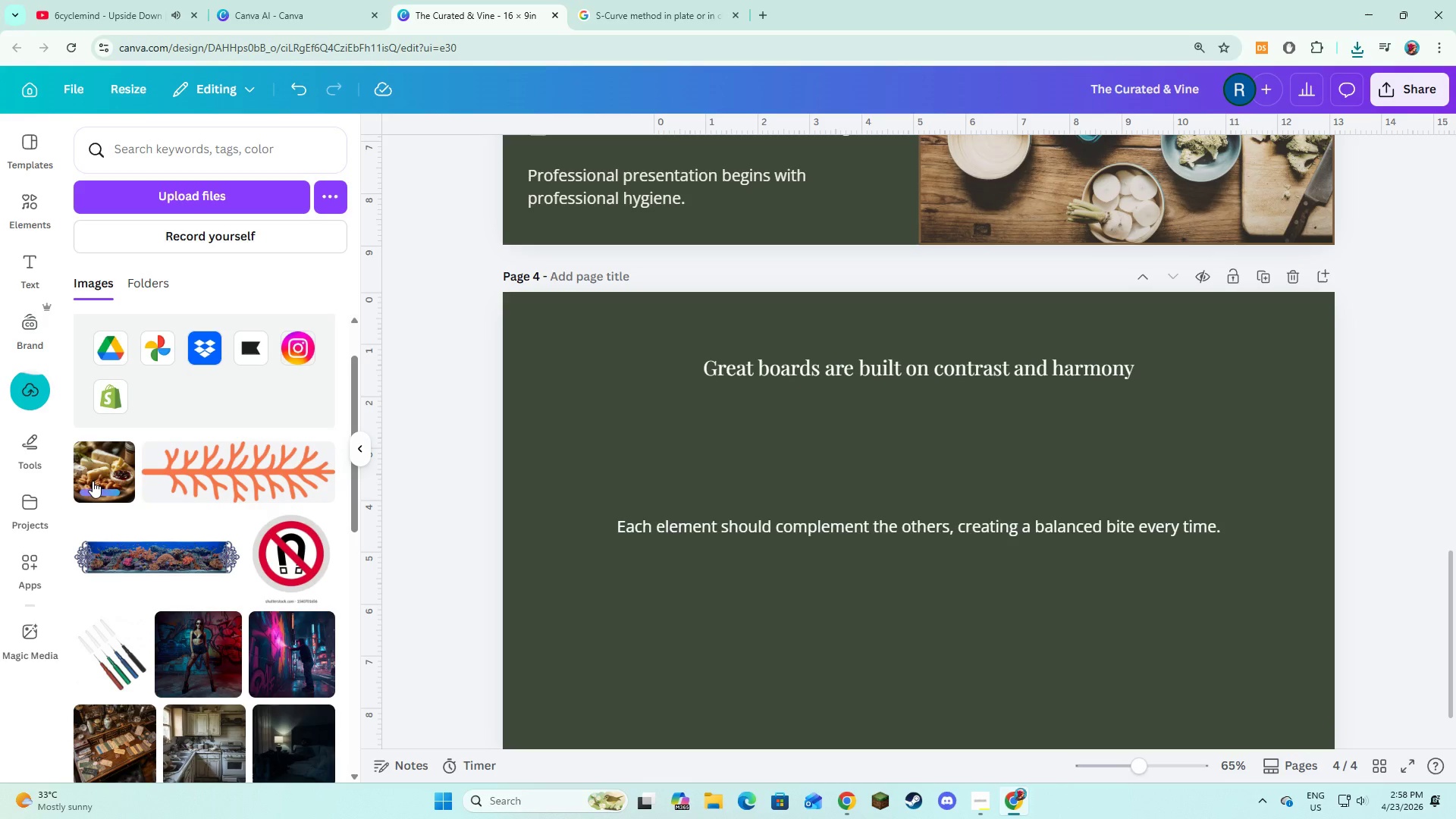 
left_click([93, 481])
 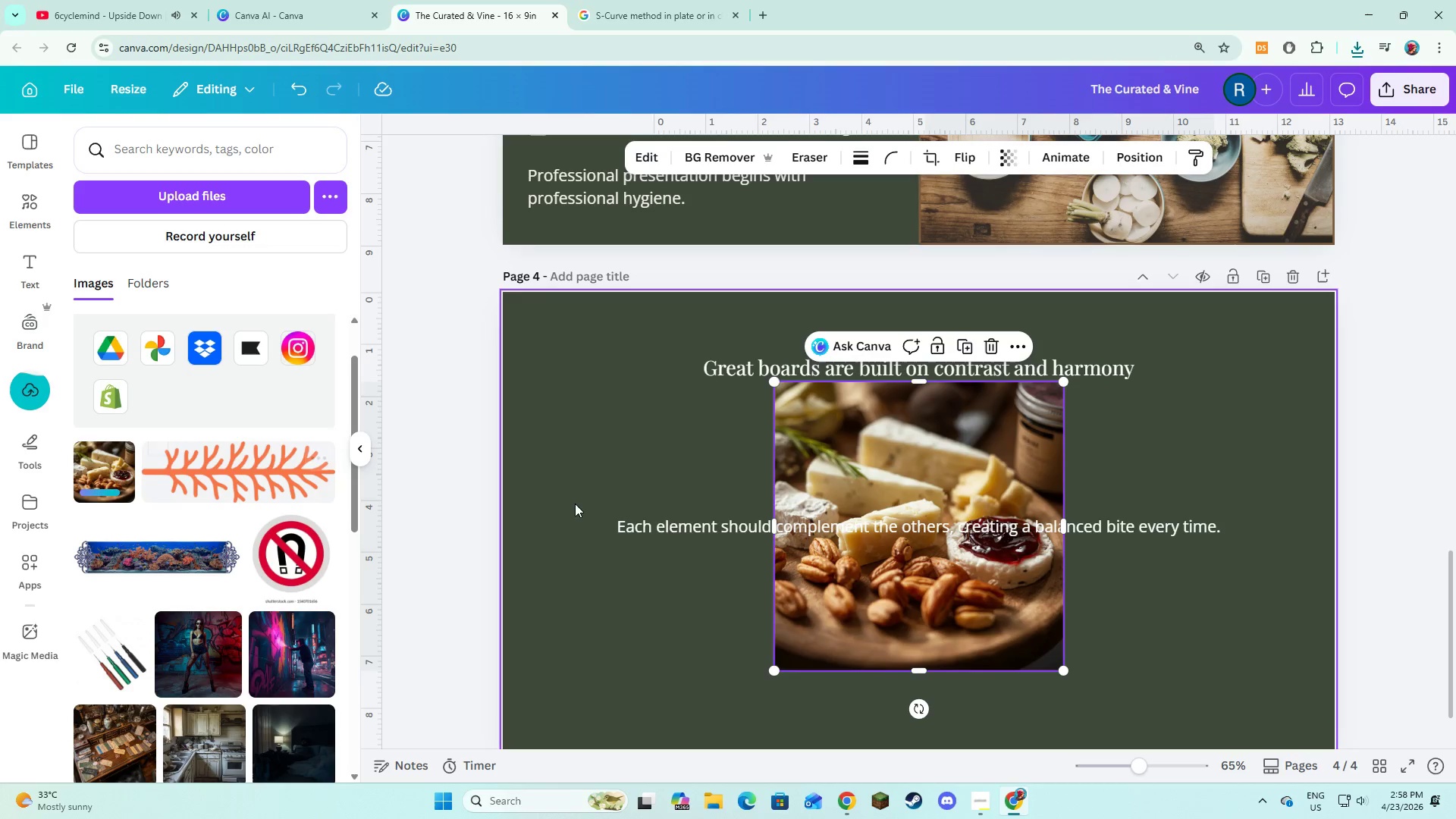 
scroll: coordinate [575, 504], scroll_direction: down, amount: 2.0
 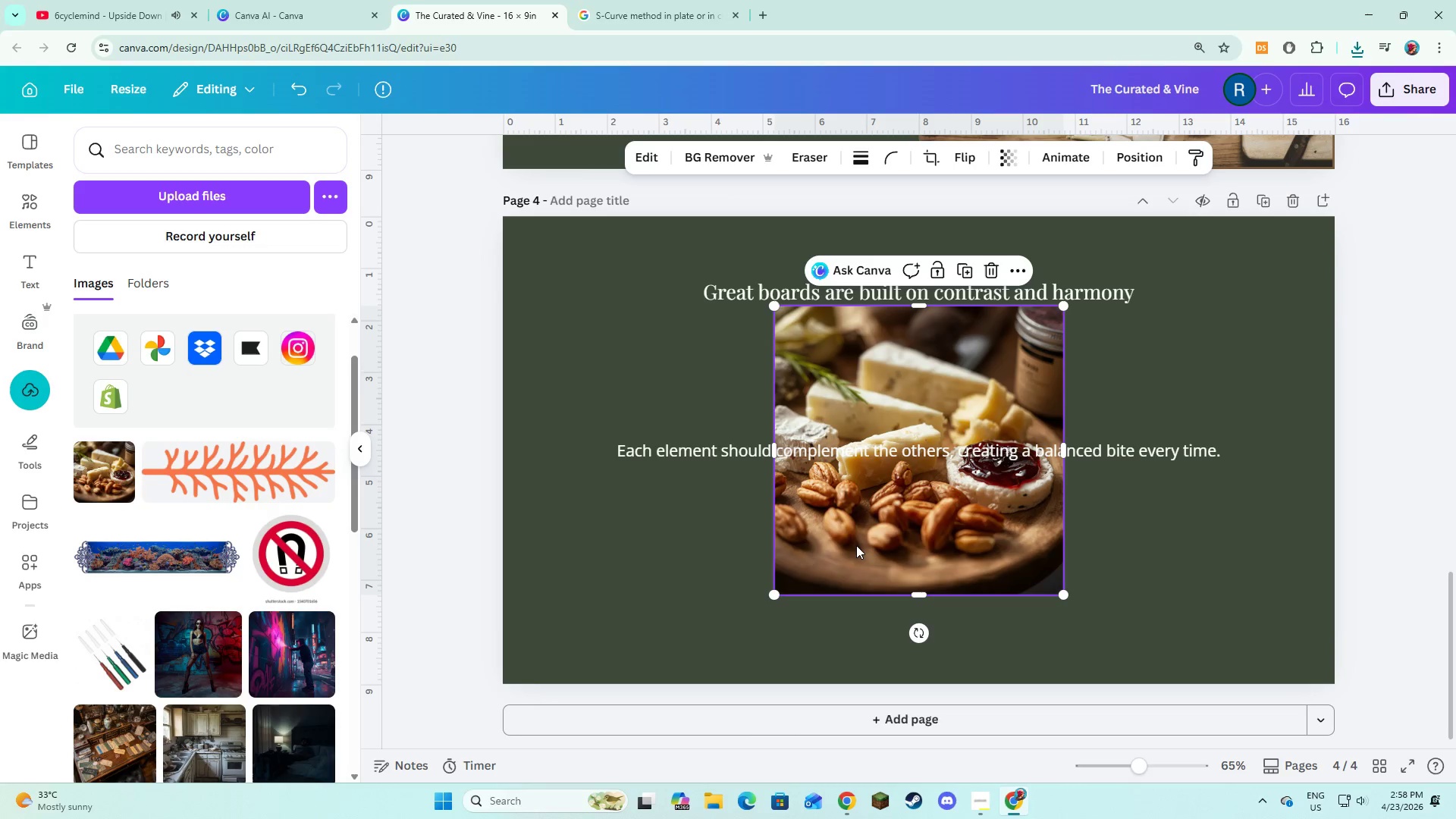 
left_click([856, 545])
 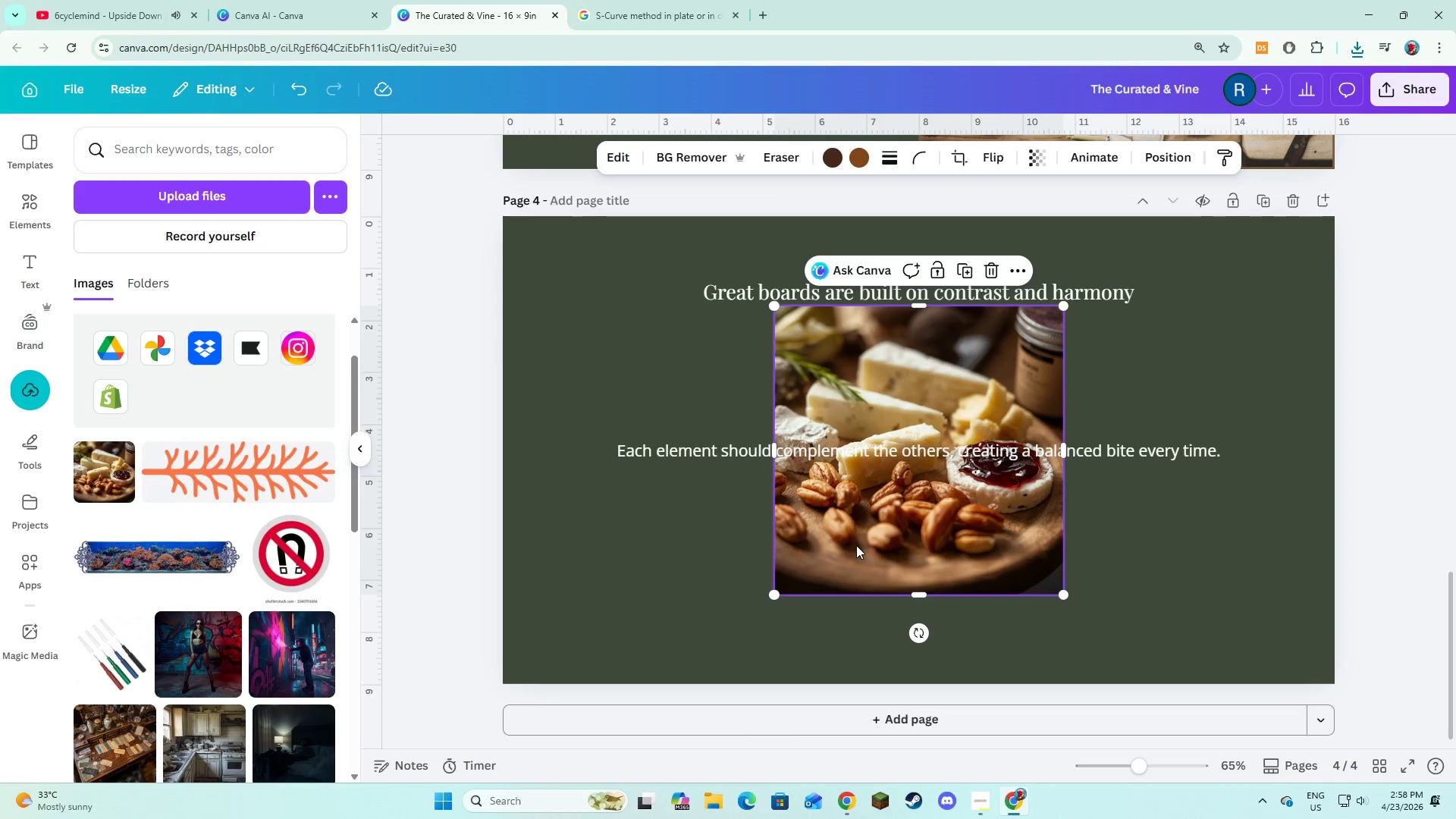 
right_click([856, 545])
 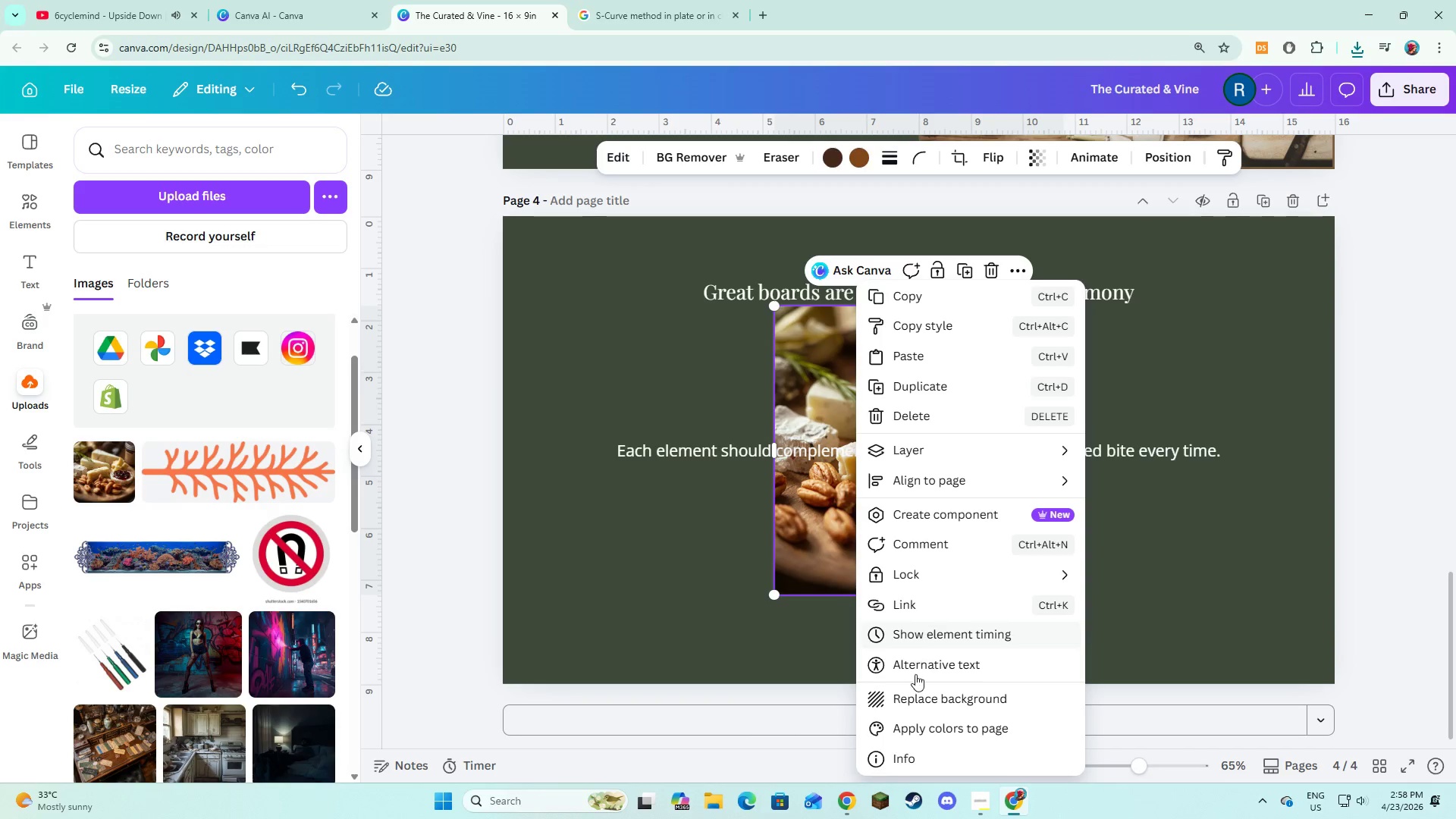 
left_click([915, 694])
 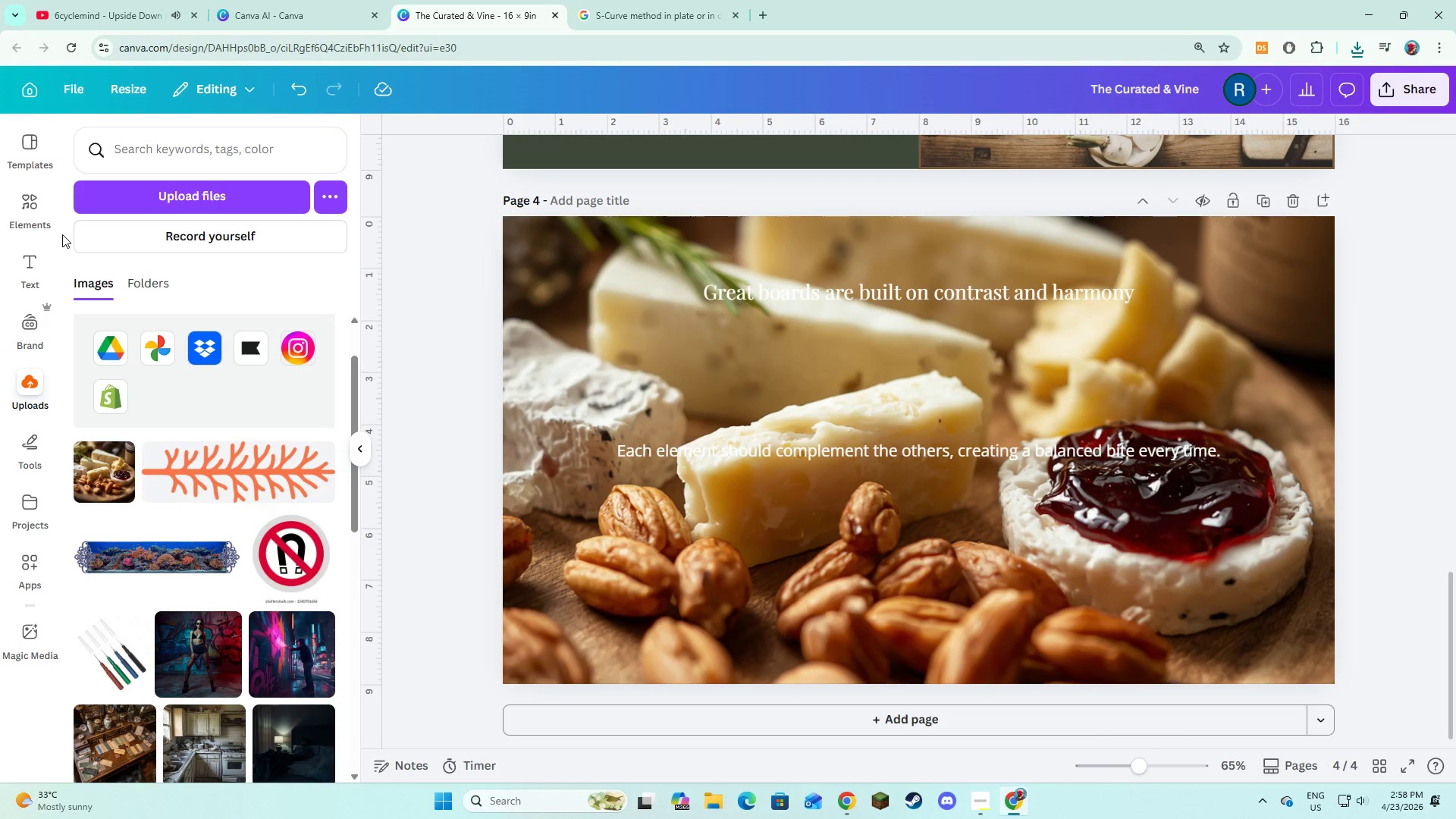 
left_click([27, 214])
 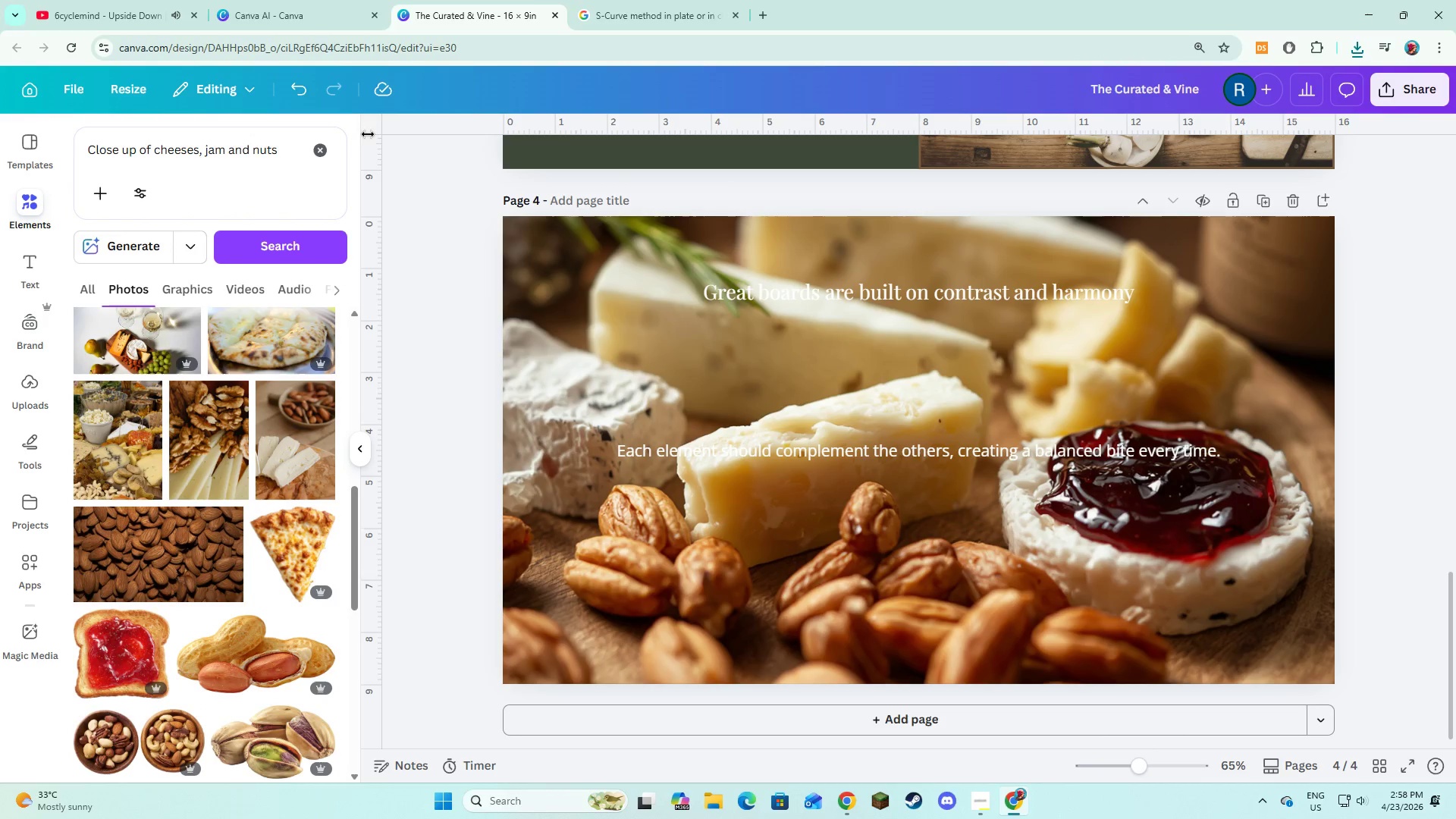 
left_click([312, 155])
 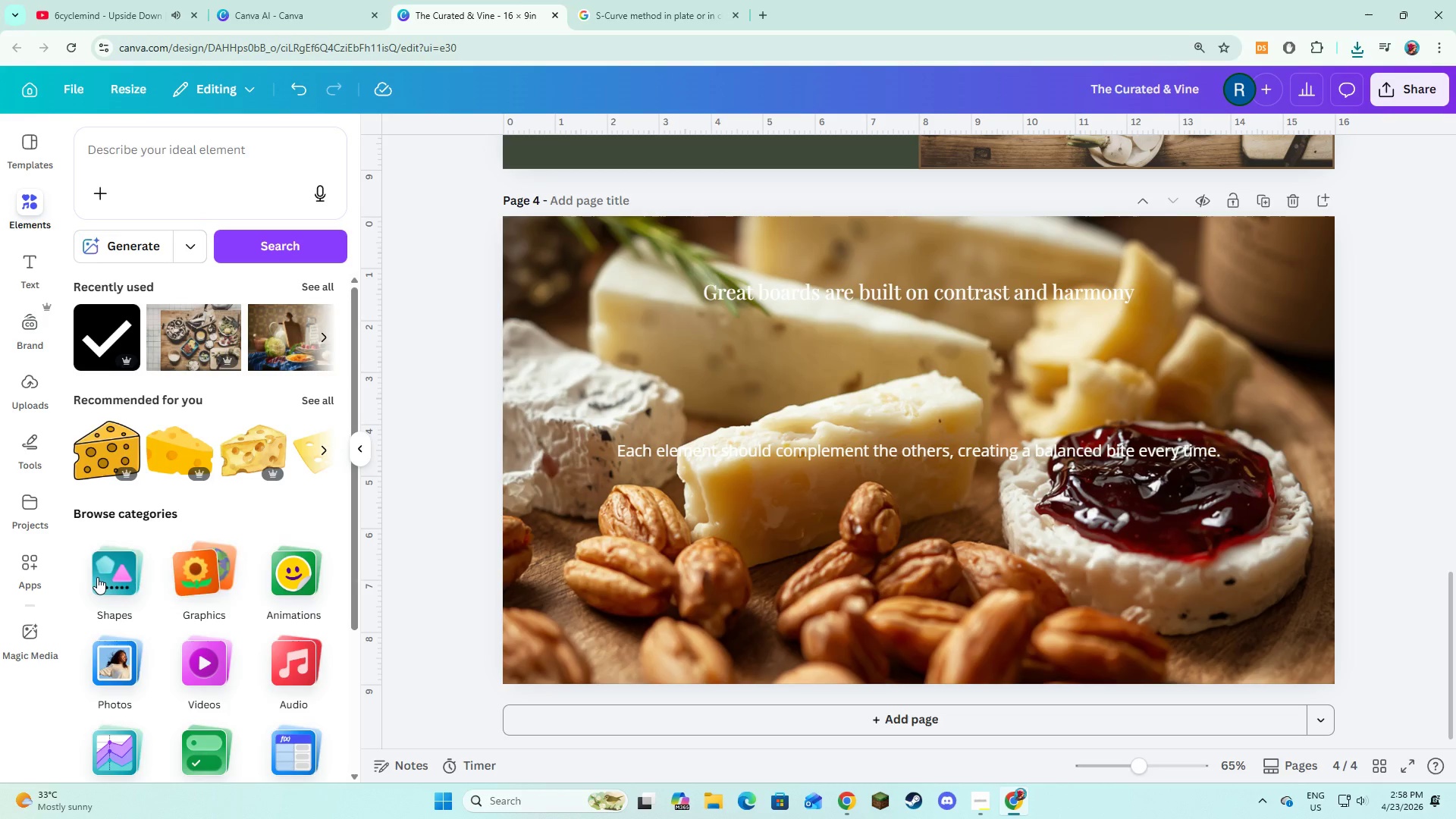 
left_click([91, 578])
 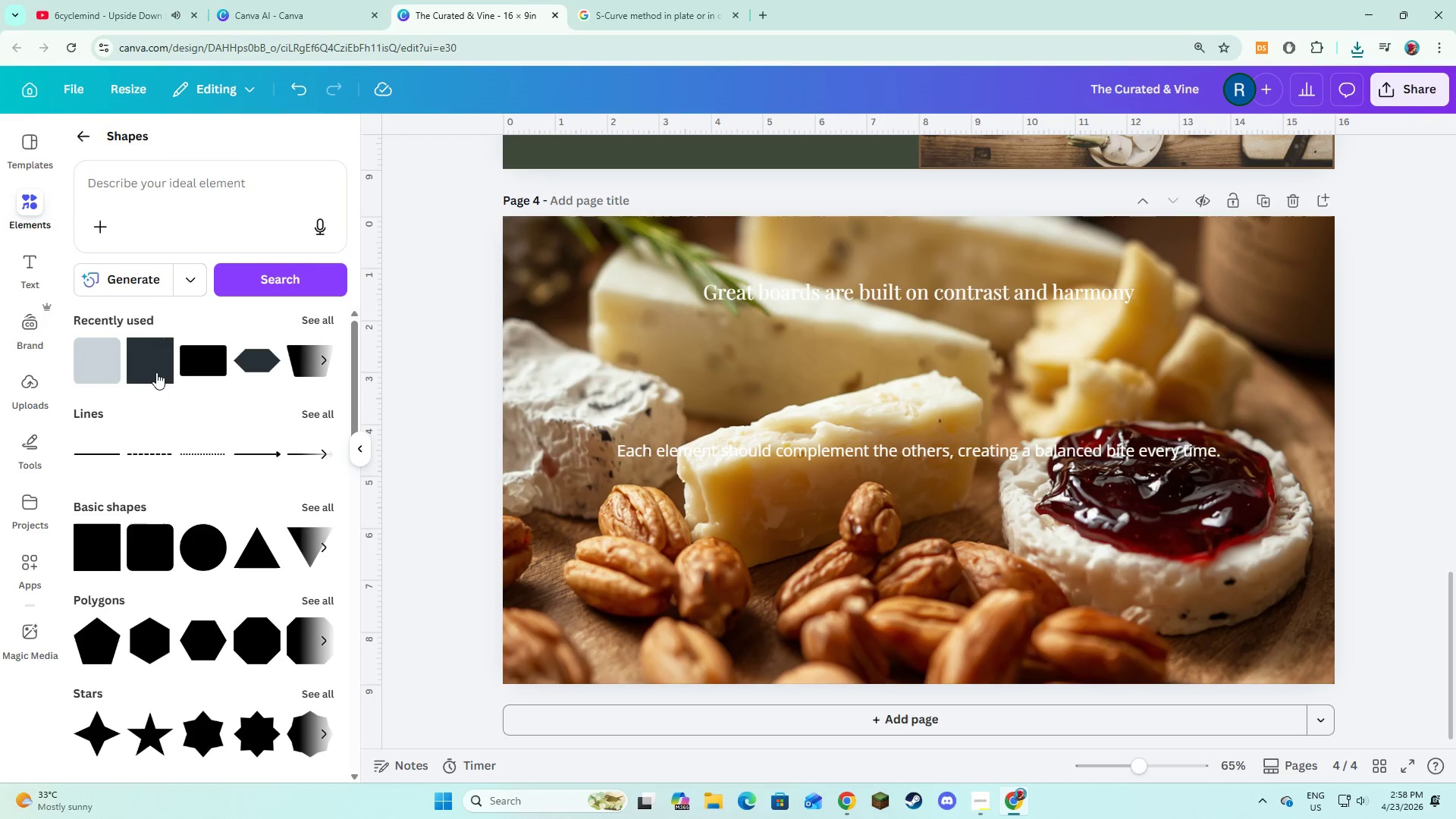 
left_click([156, 372])
 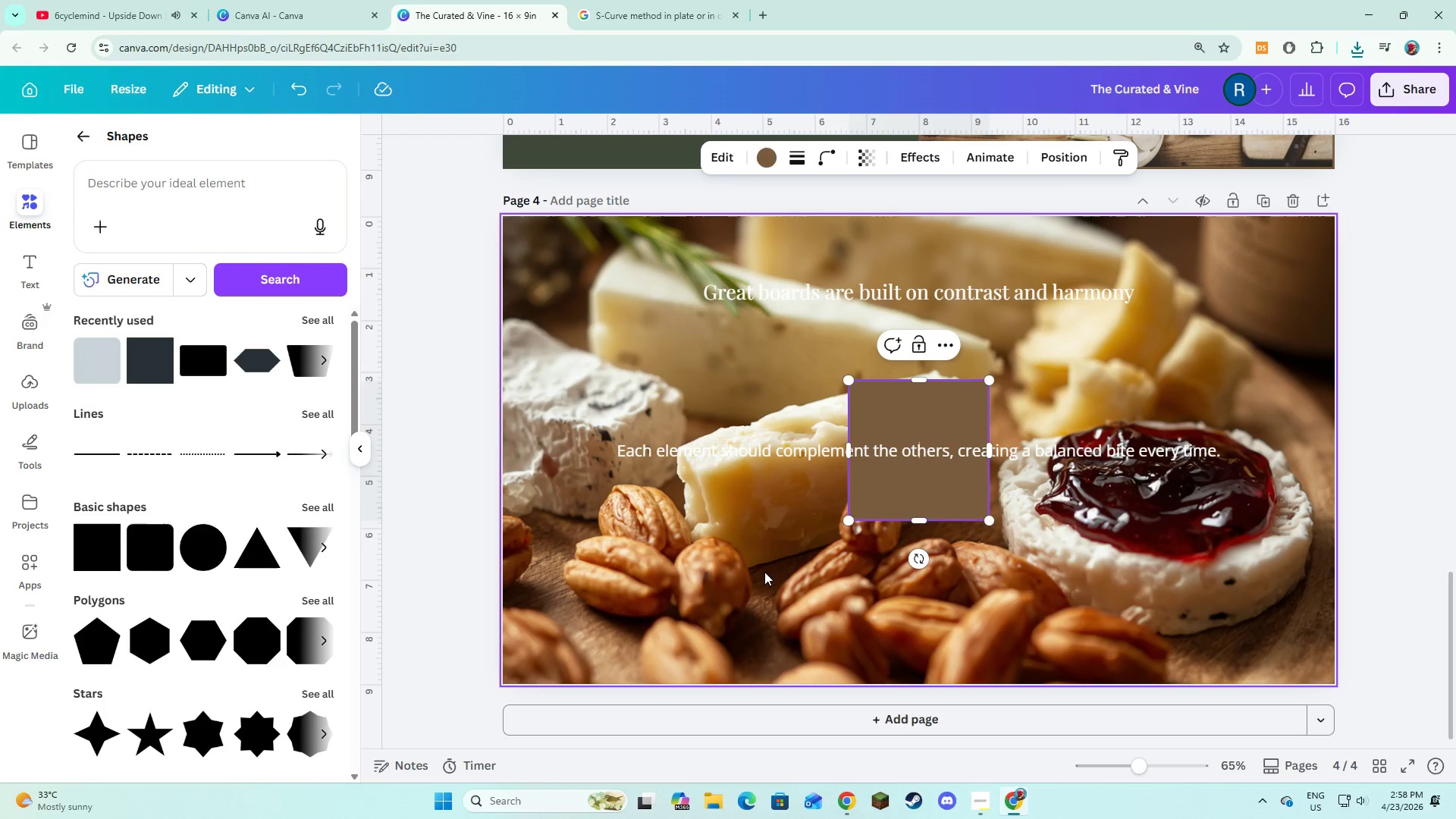 
left_click([764, 572])
 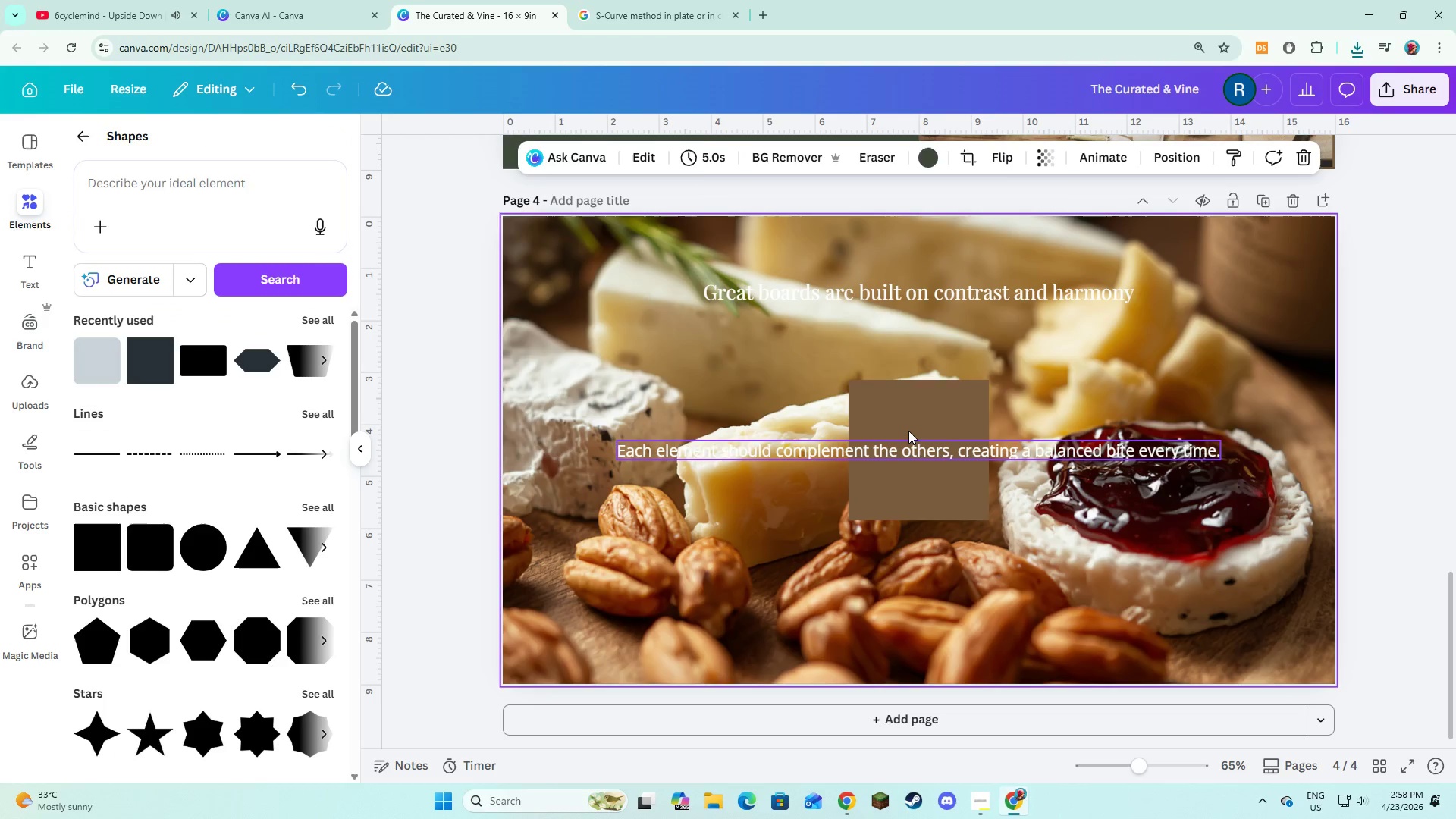 
left_click([908, 429])
 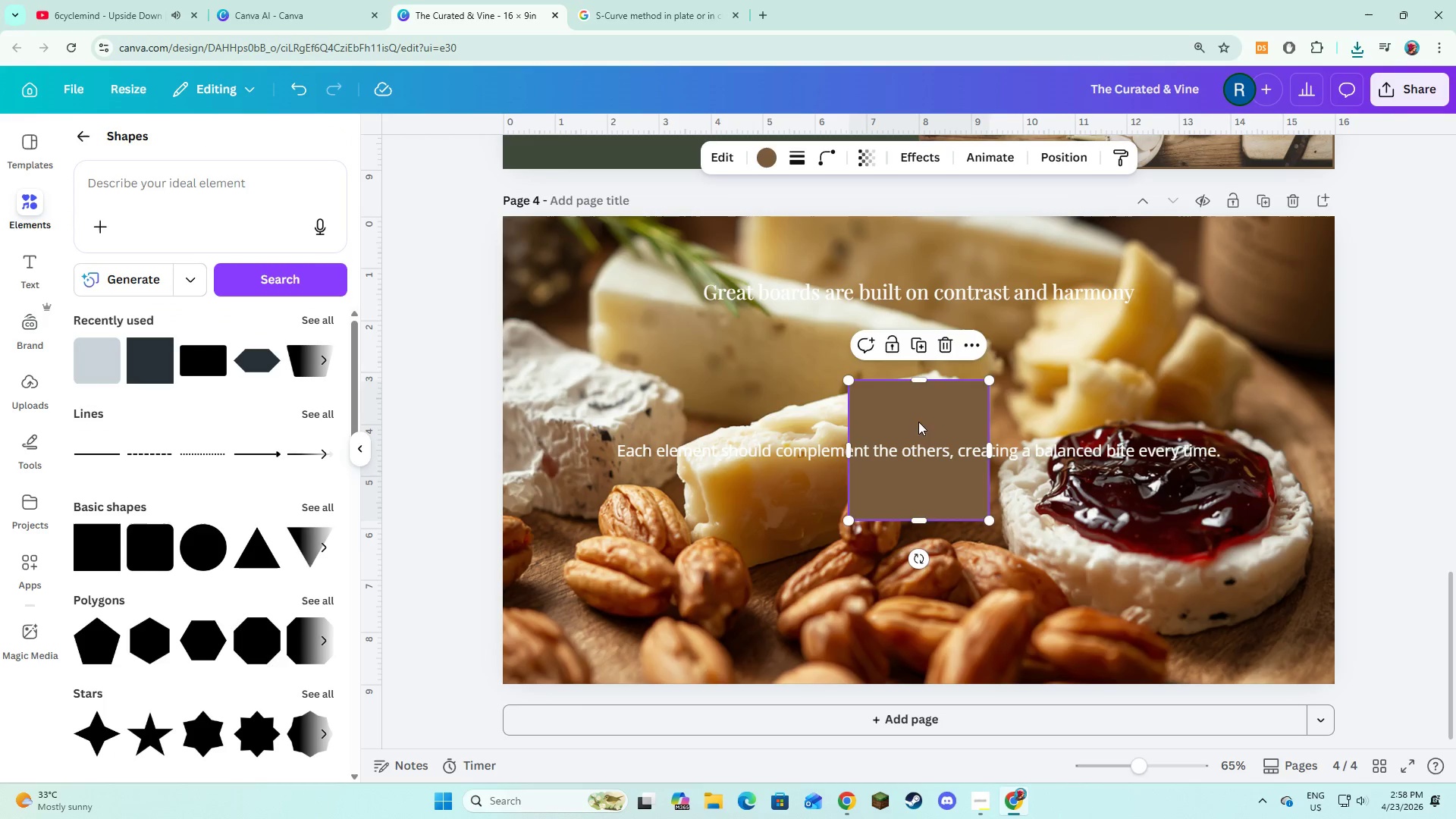 
left_click_drag(start_coordinate=[918, 422], to_coordinate=[571, 259])
 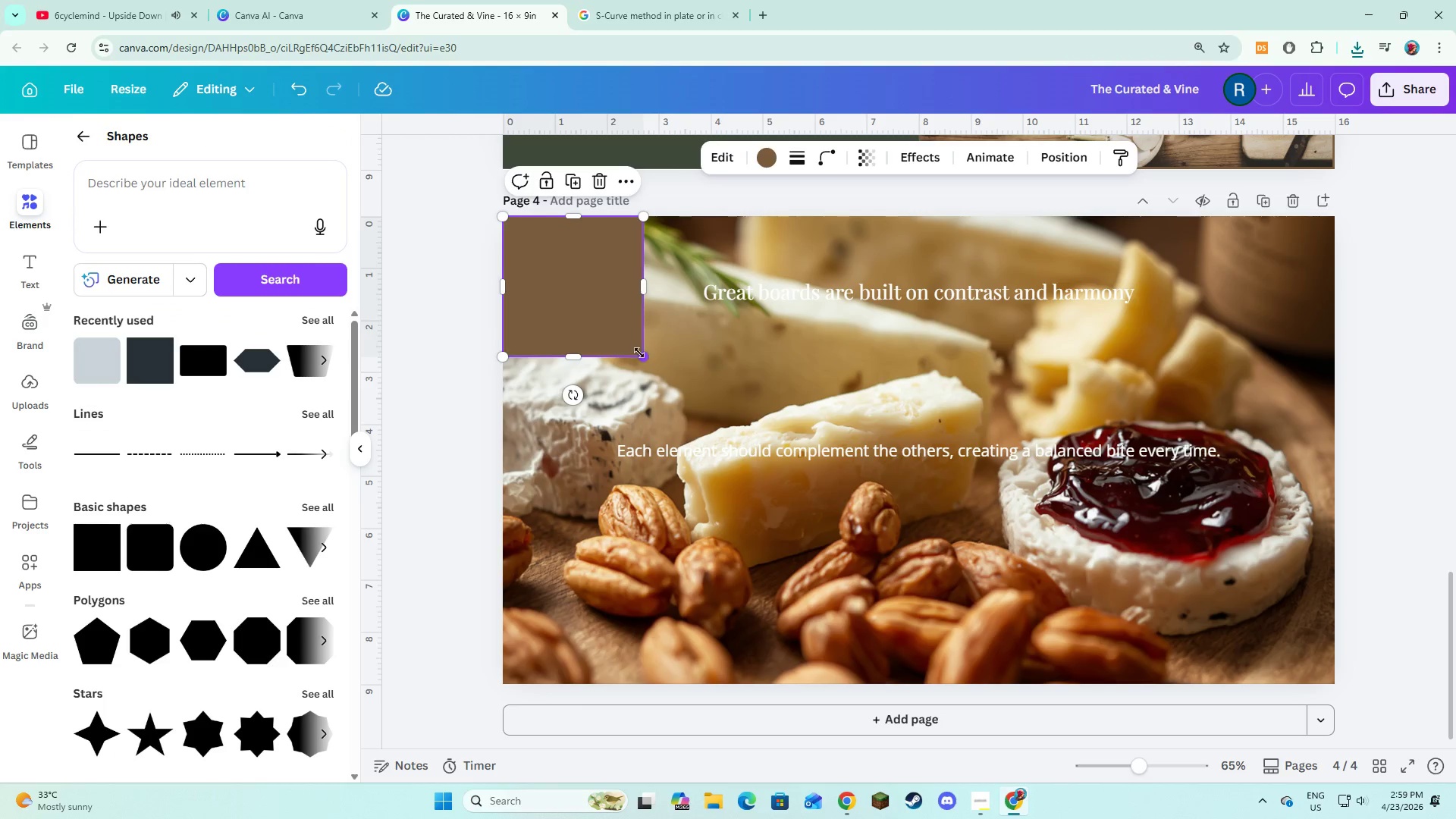 
left_click_drag(start_coordinate=[639, 353], to_coordinate=[1326, 677])
 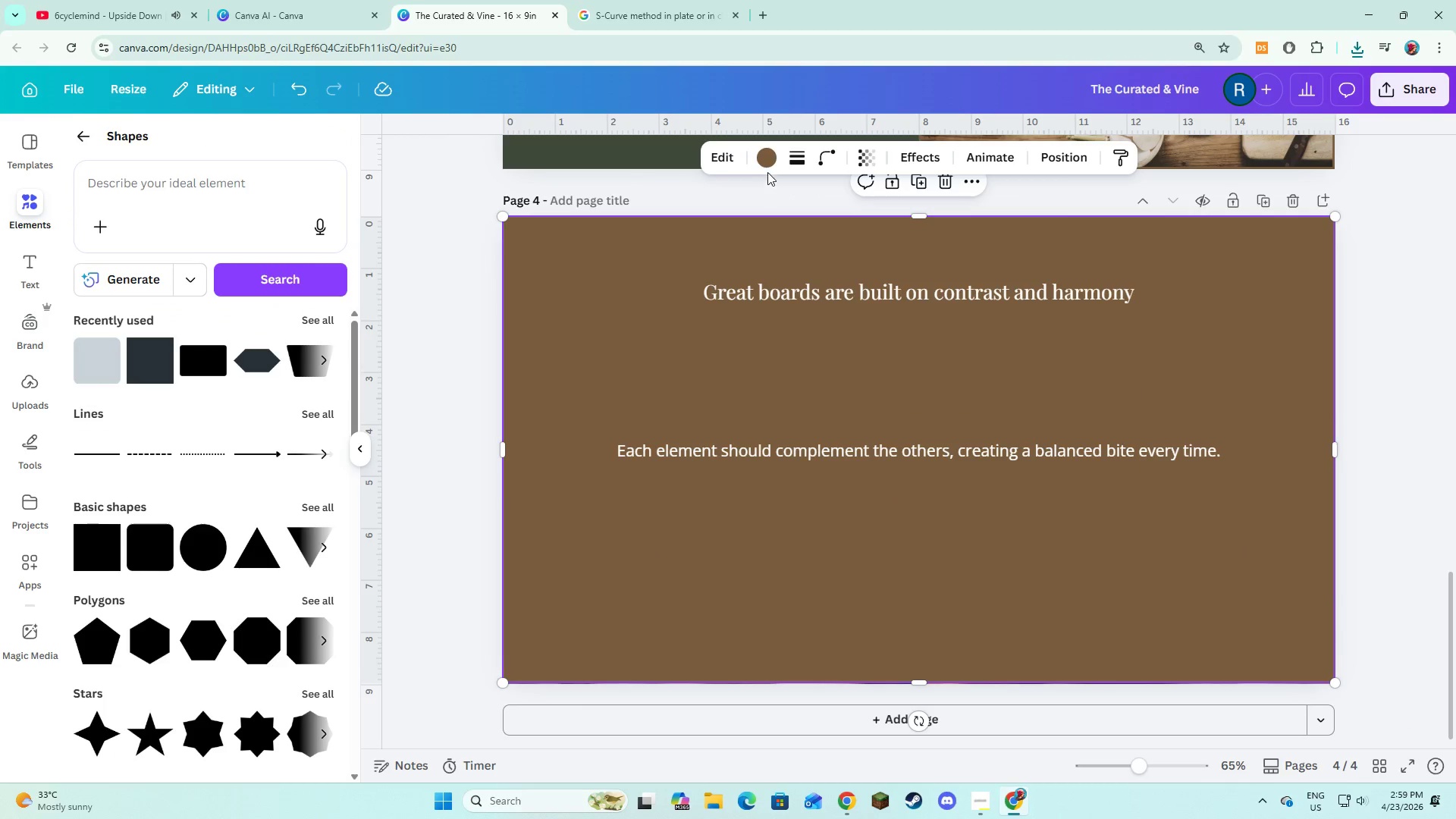 
left_click([767, 161])
 